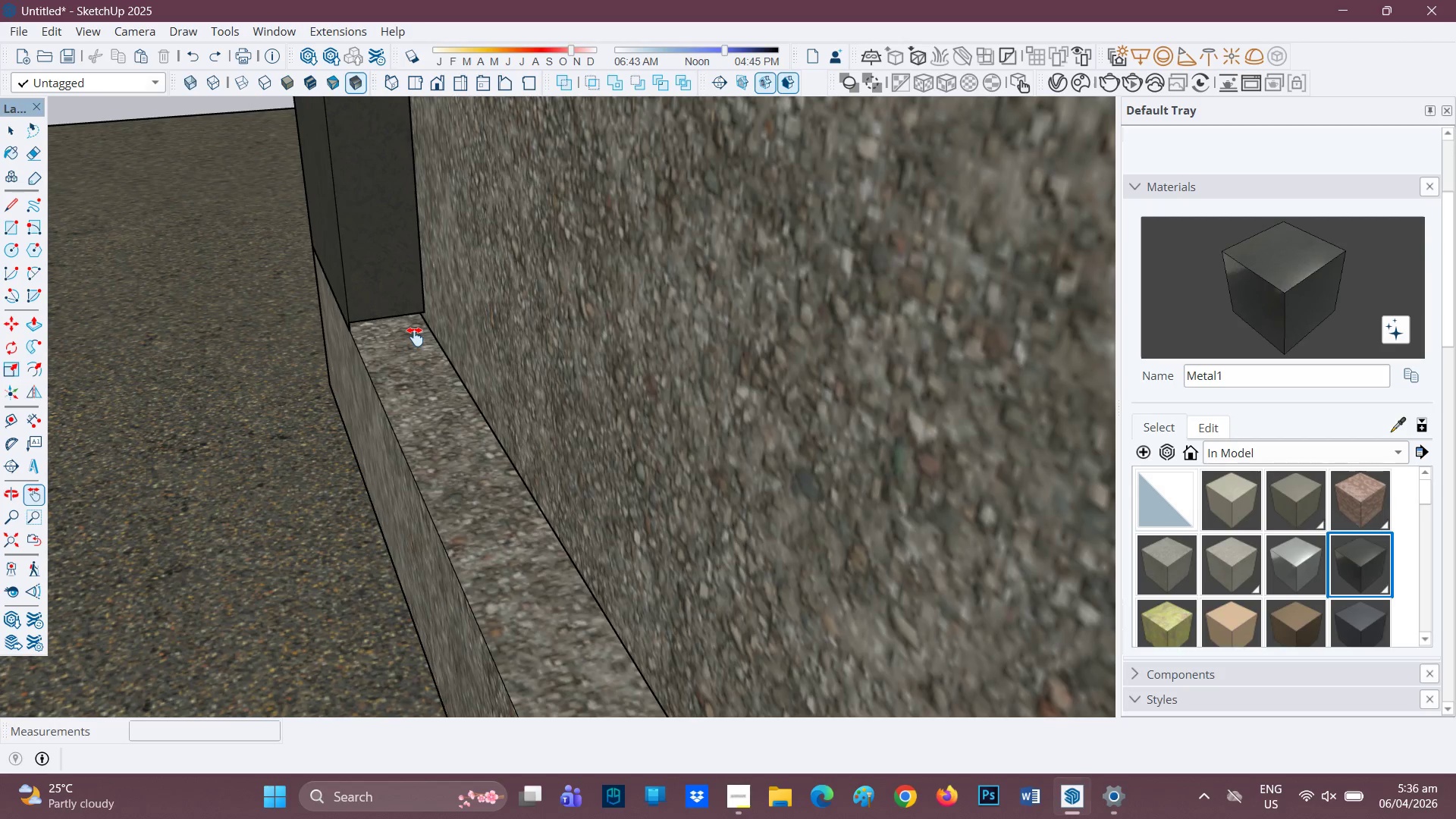 
key(Control+Z)
 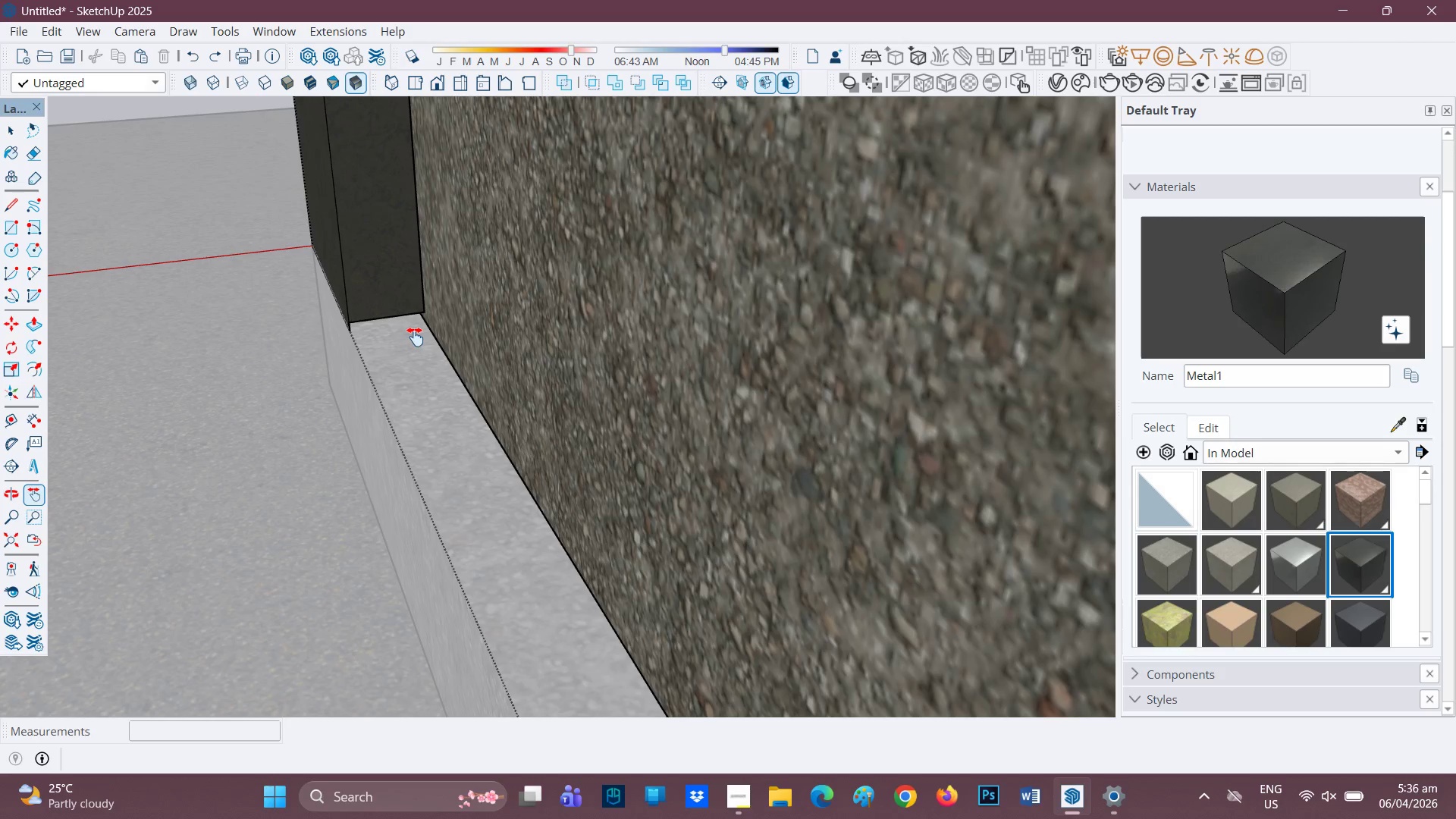 
key(Control+Z)
 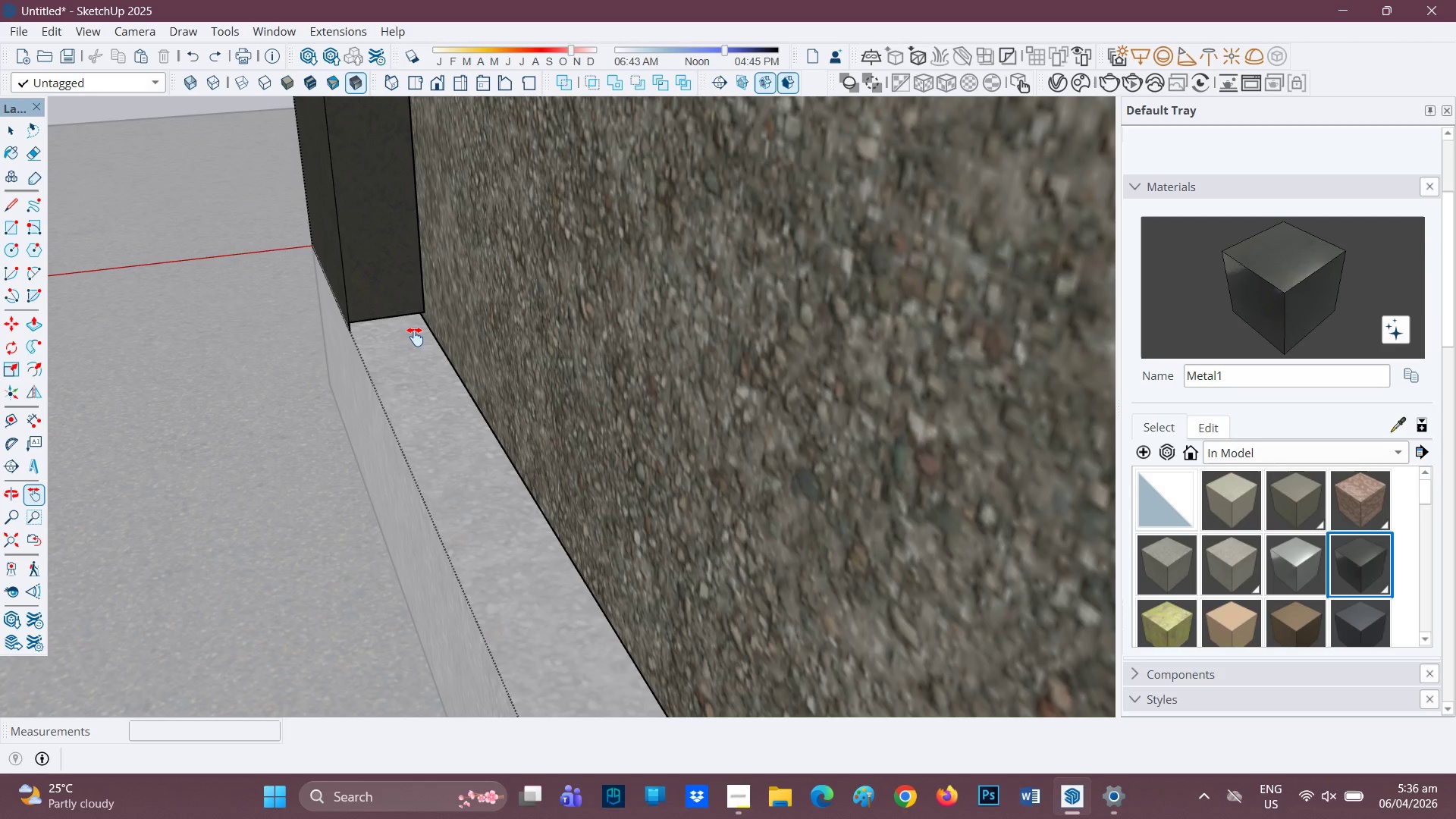 
key(Control+ControlLeft)
 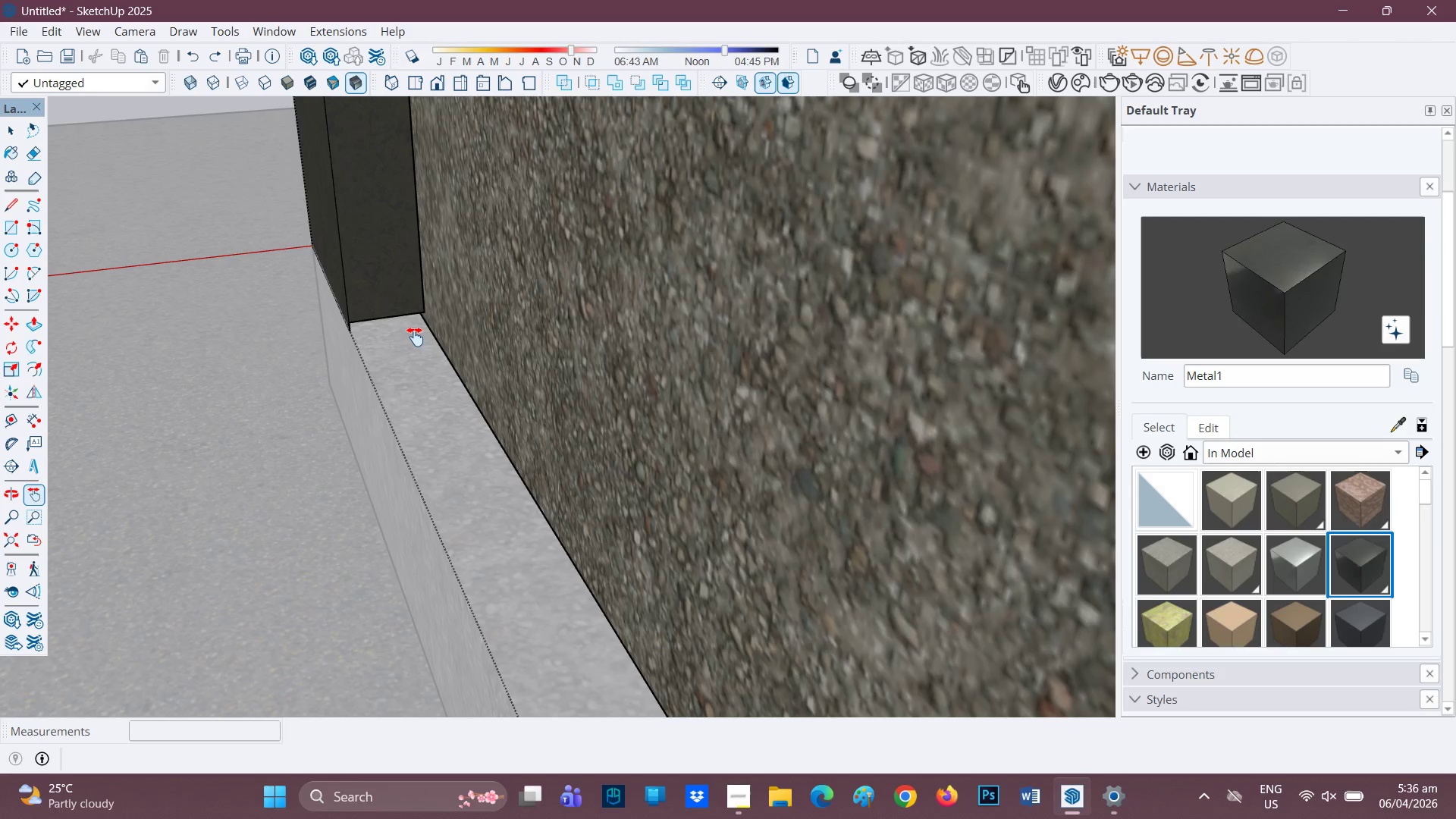 
key(Control+Z)
 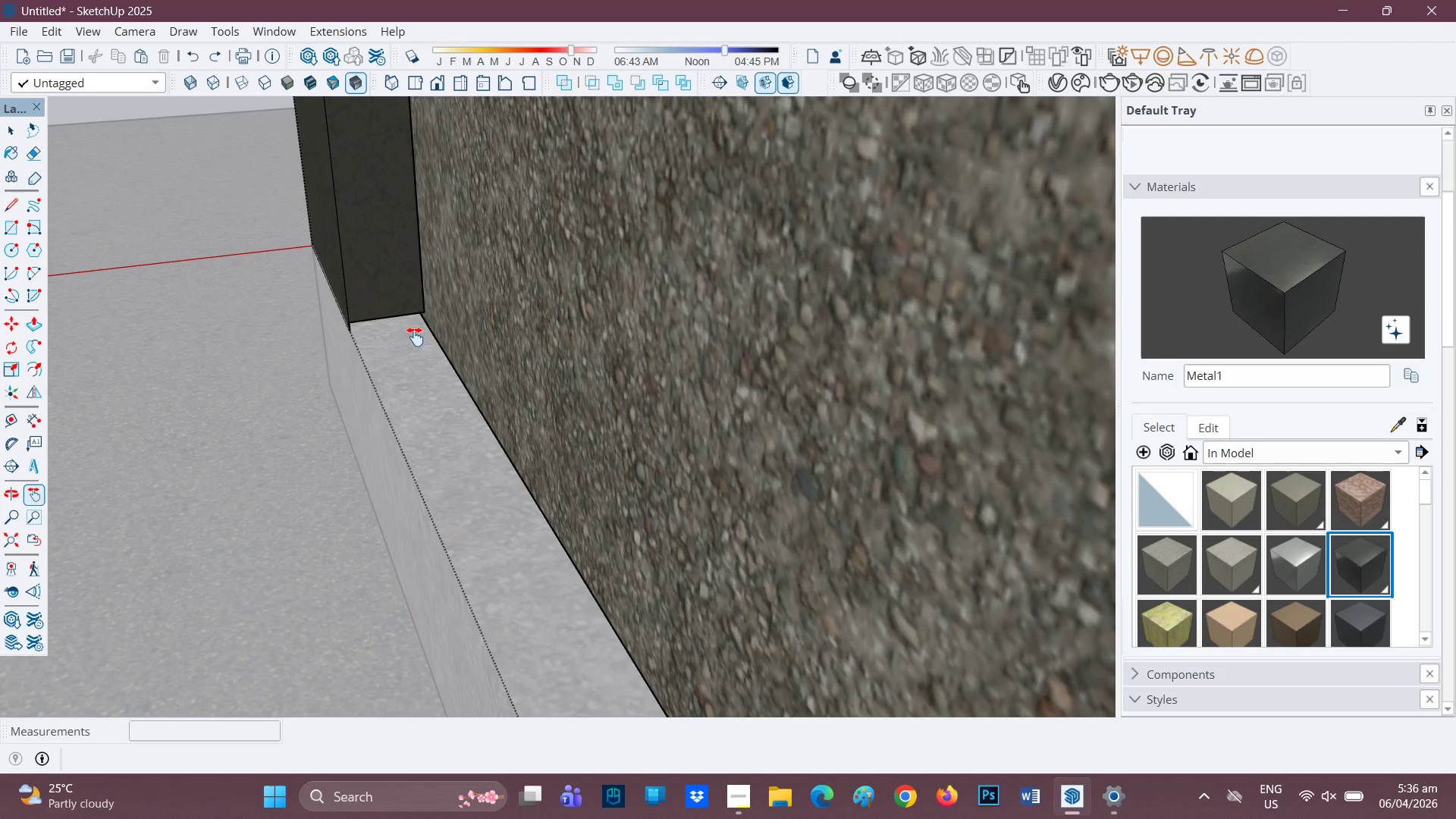 
key(Control+ControlLeft)
 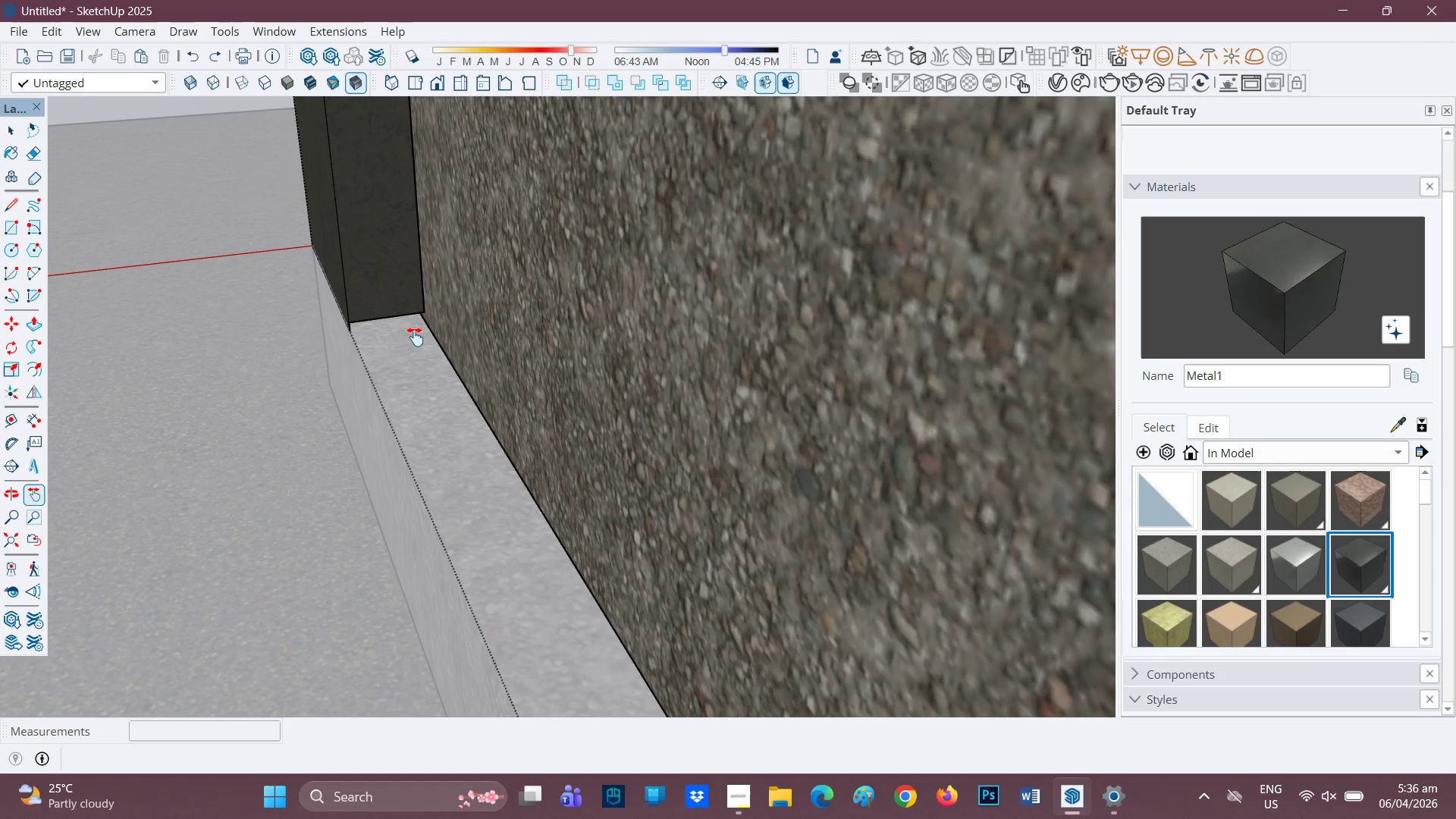 
key(Control+Z)
 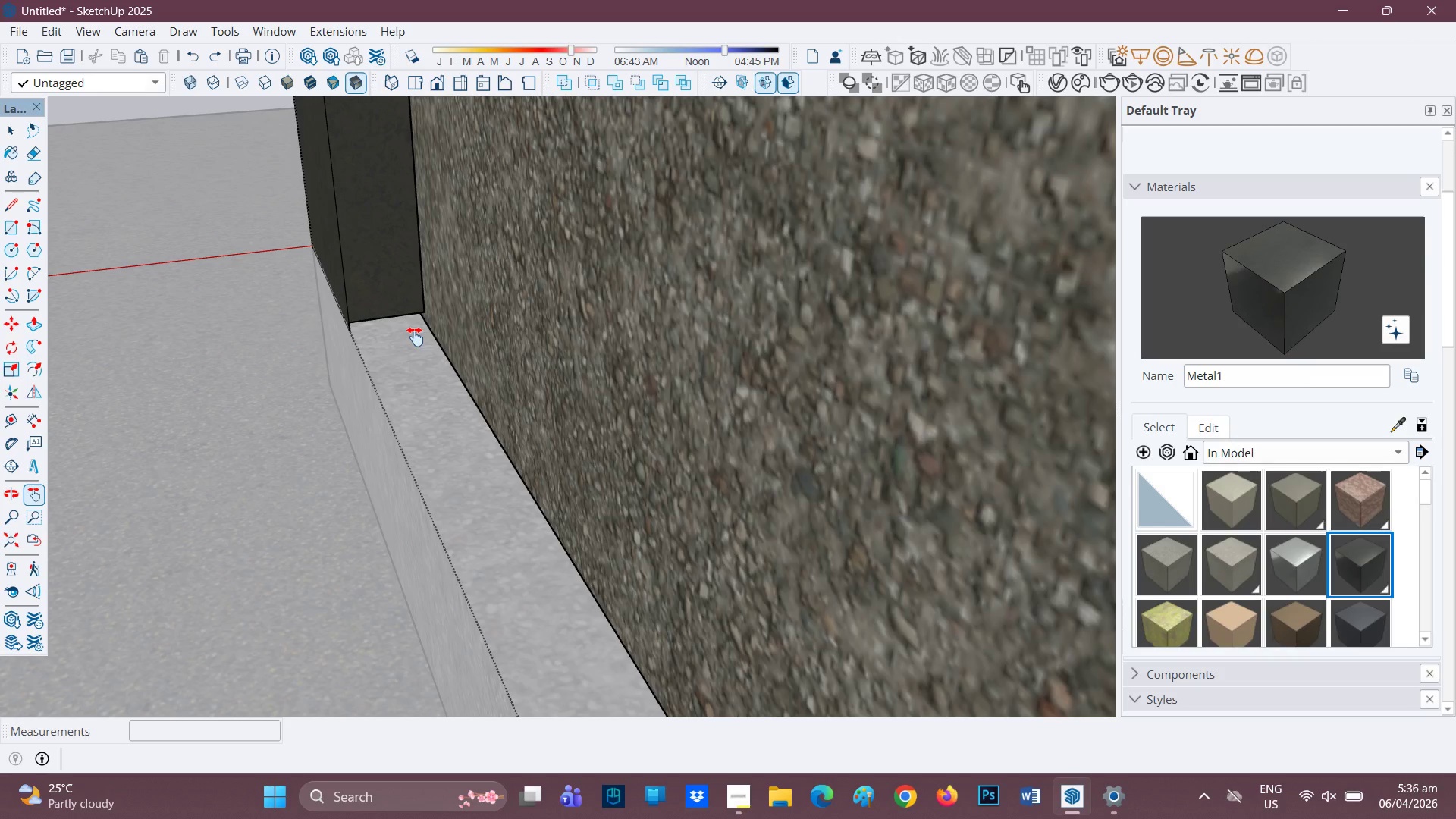 
key(Control+Z)
 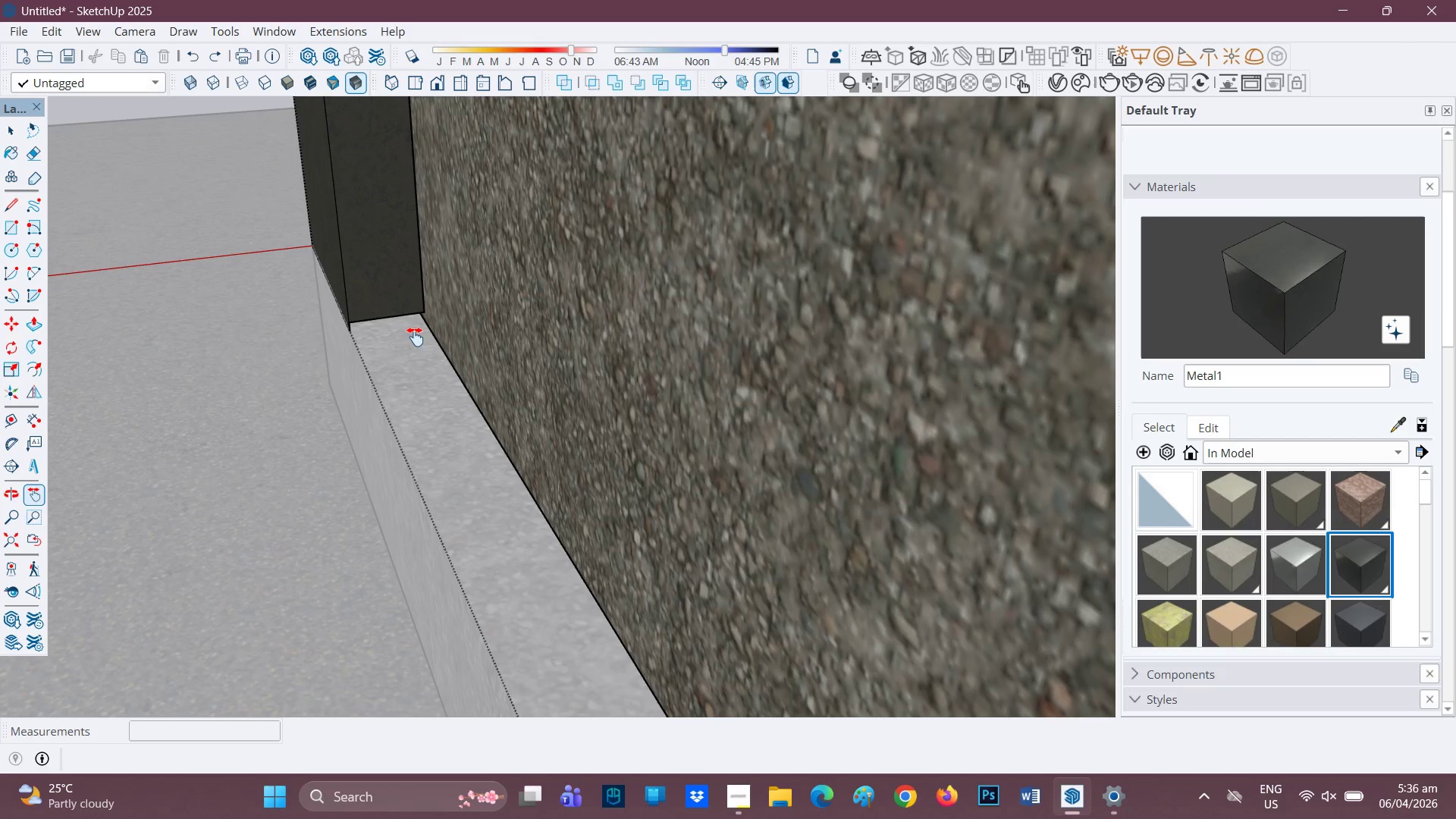 
key(Control+Z)
 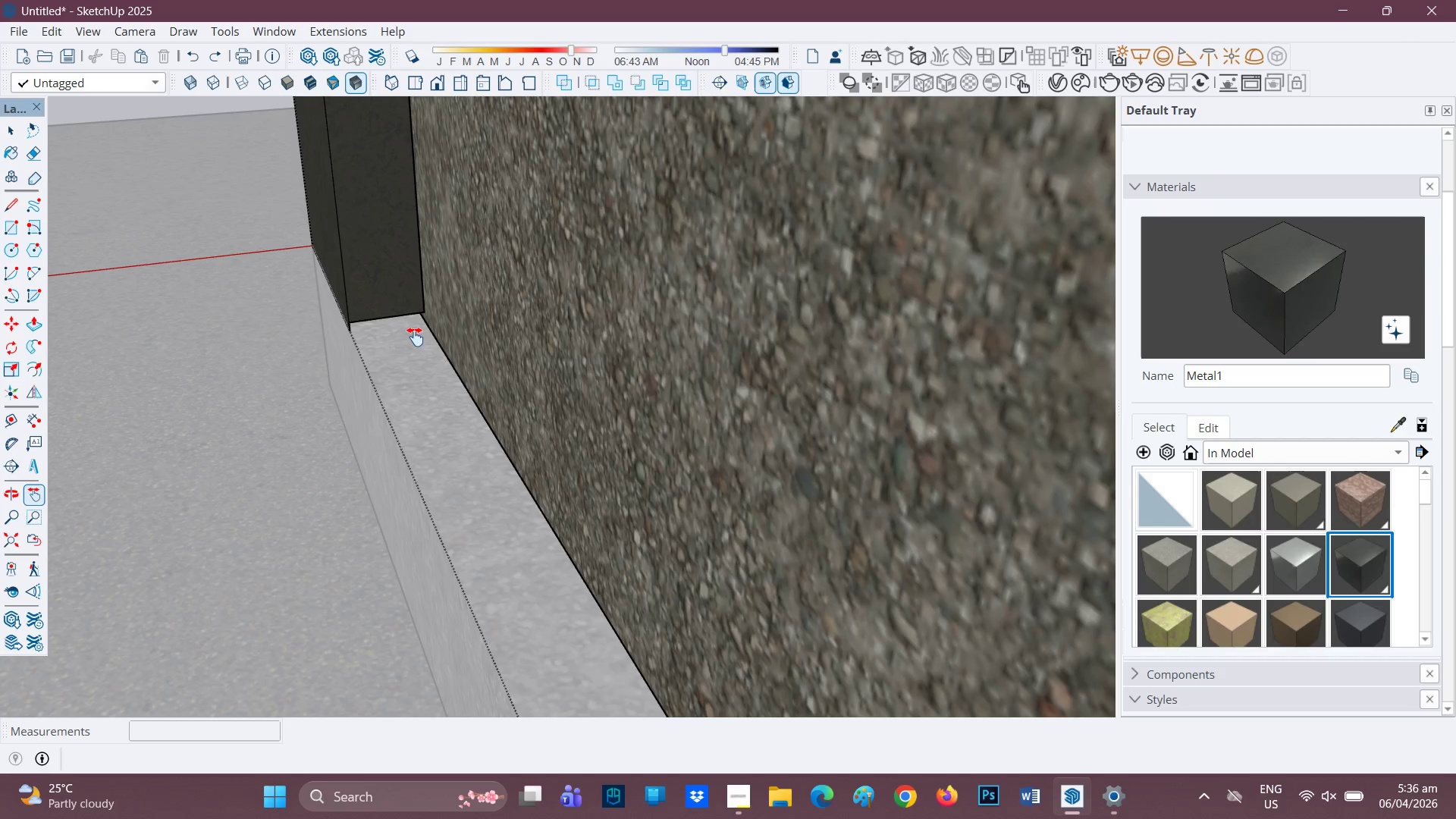 
key(Control+Z)
 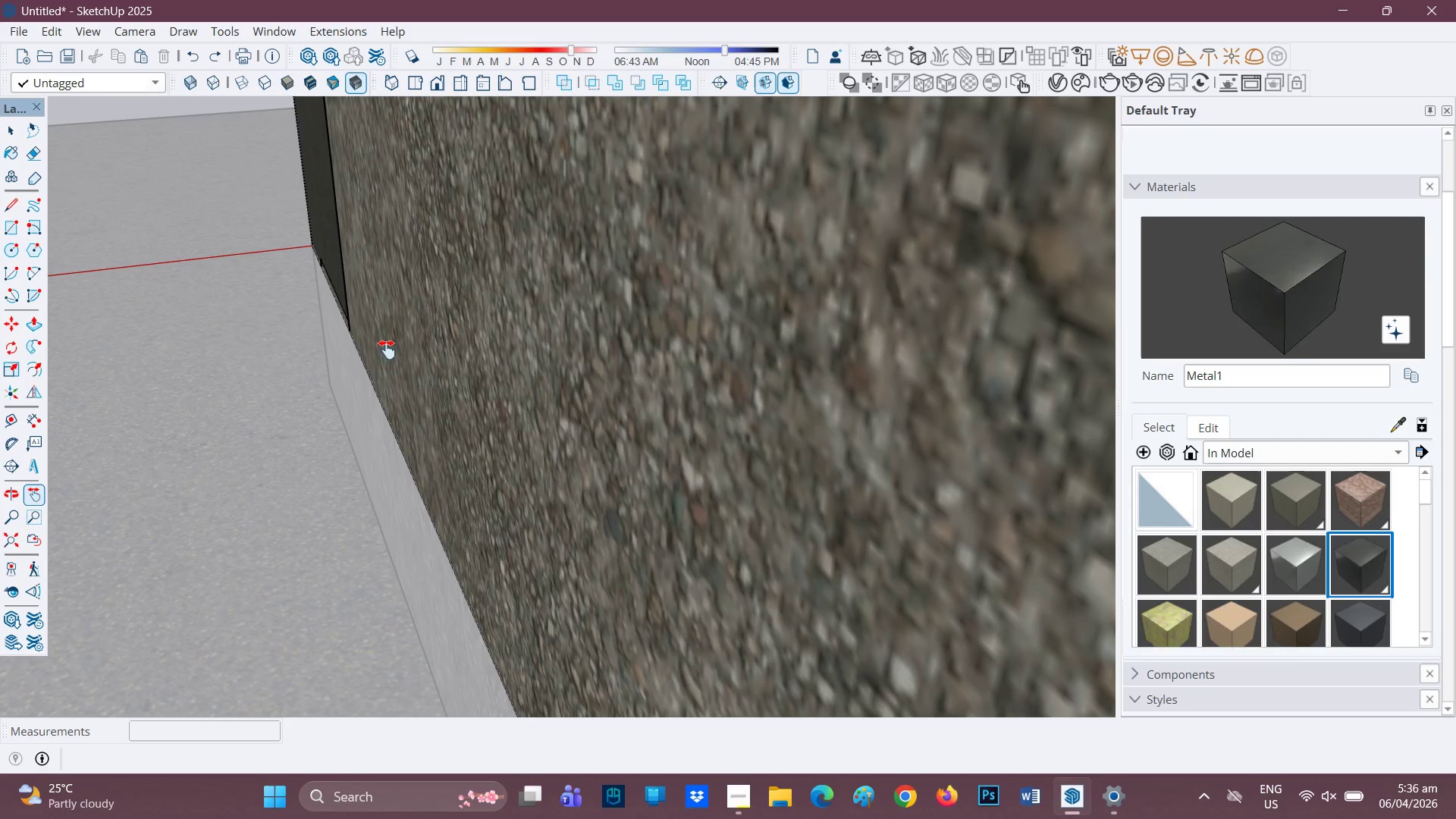 
scroll: coordinate [454, 596], scroll_direction: down, amount: 11.0
 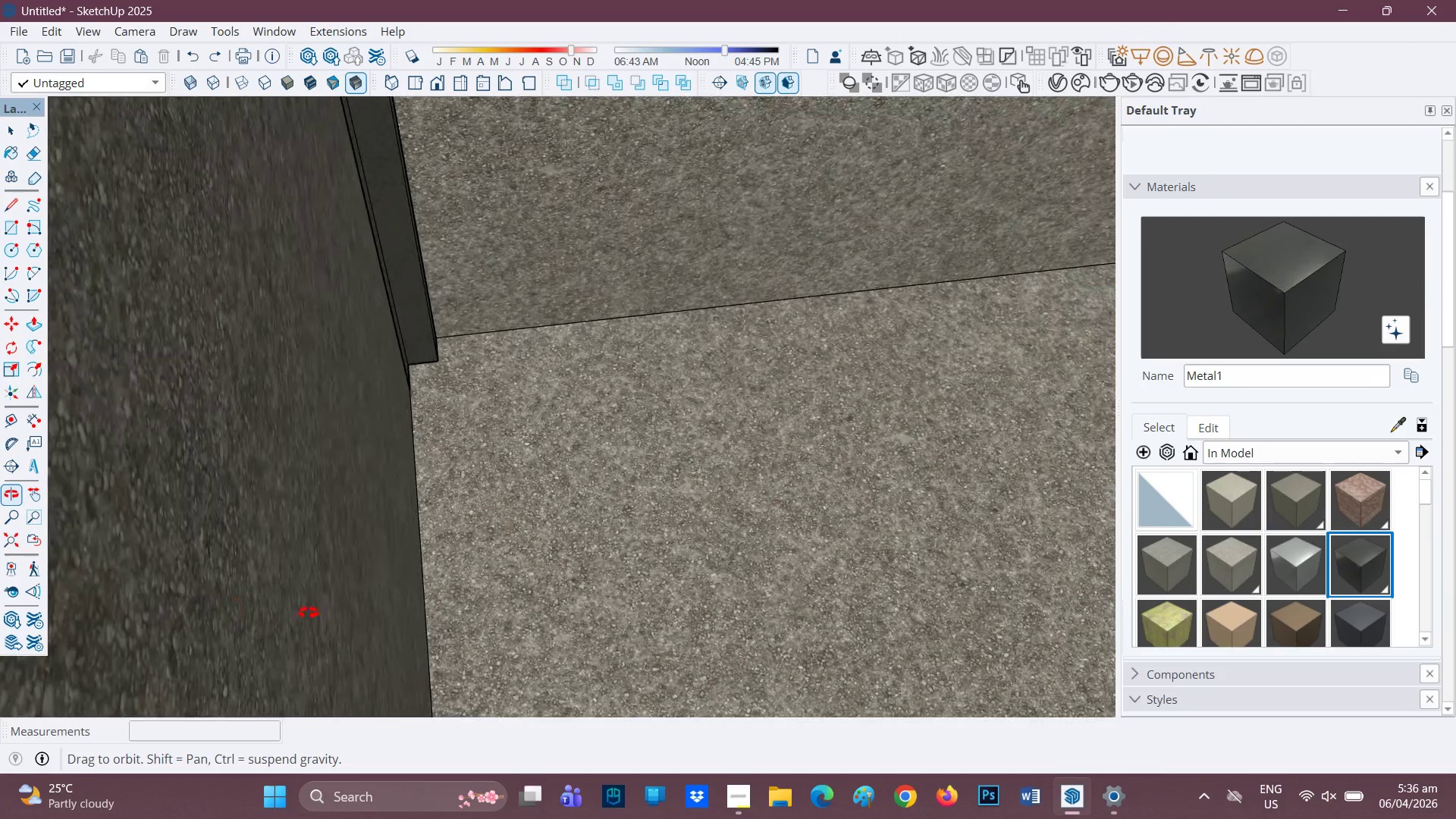 
wait(5.52)
 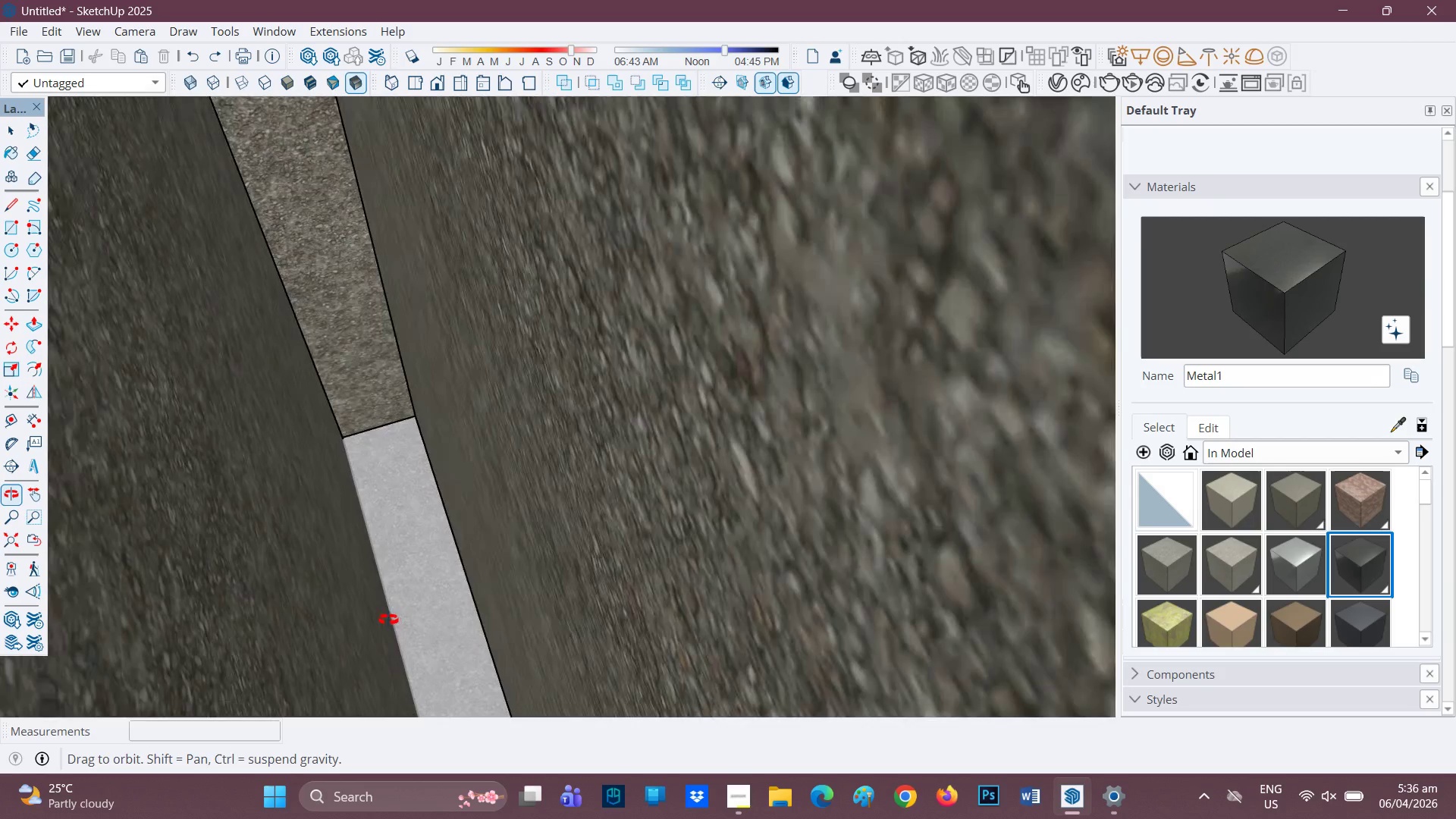 
key(Control+Z)
 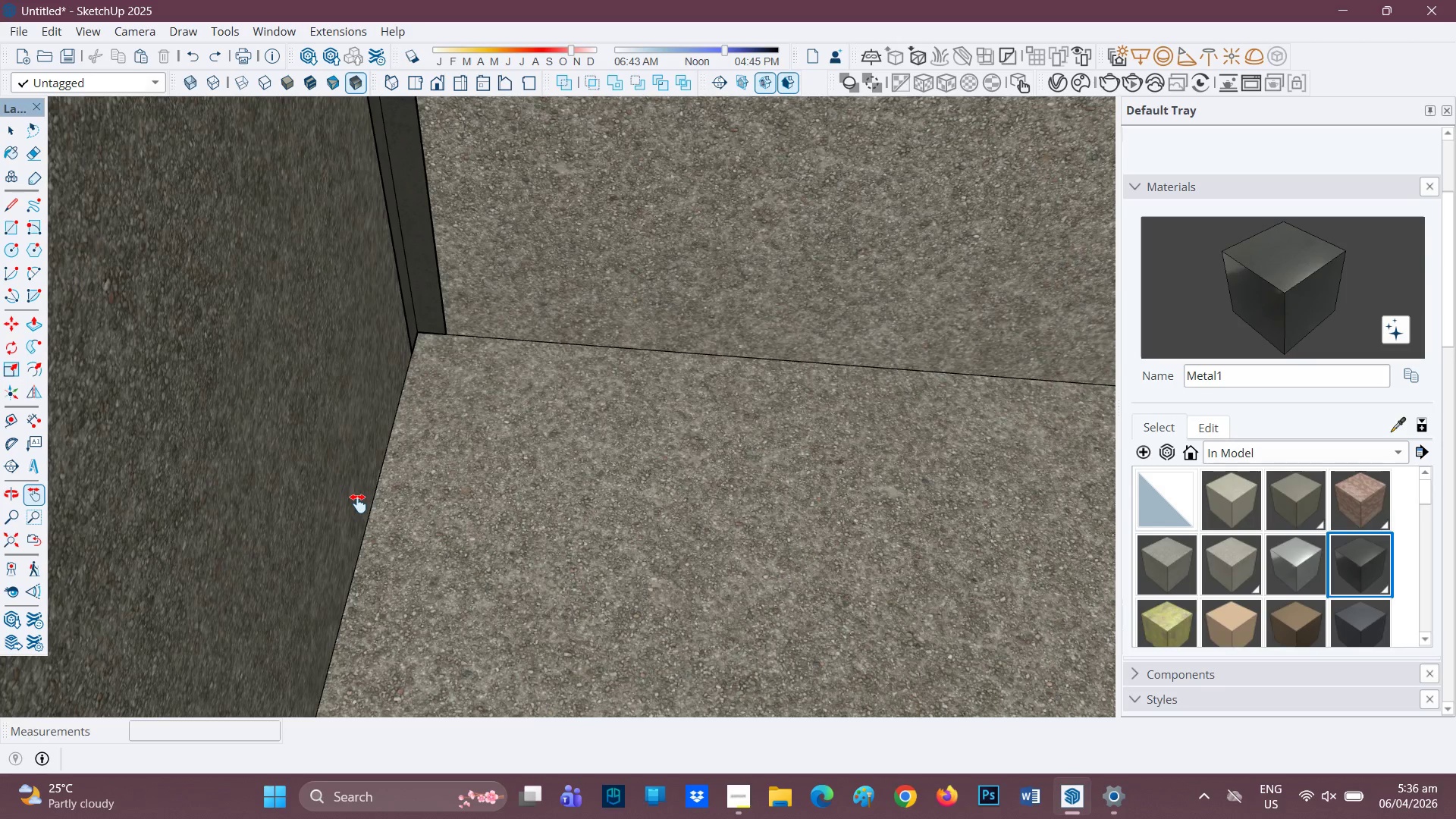 
scroll: coordinate [312, 500], scroll_direction: down, amount: 9.0
 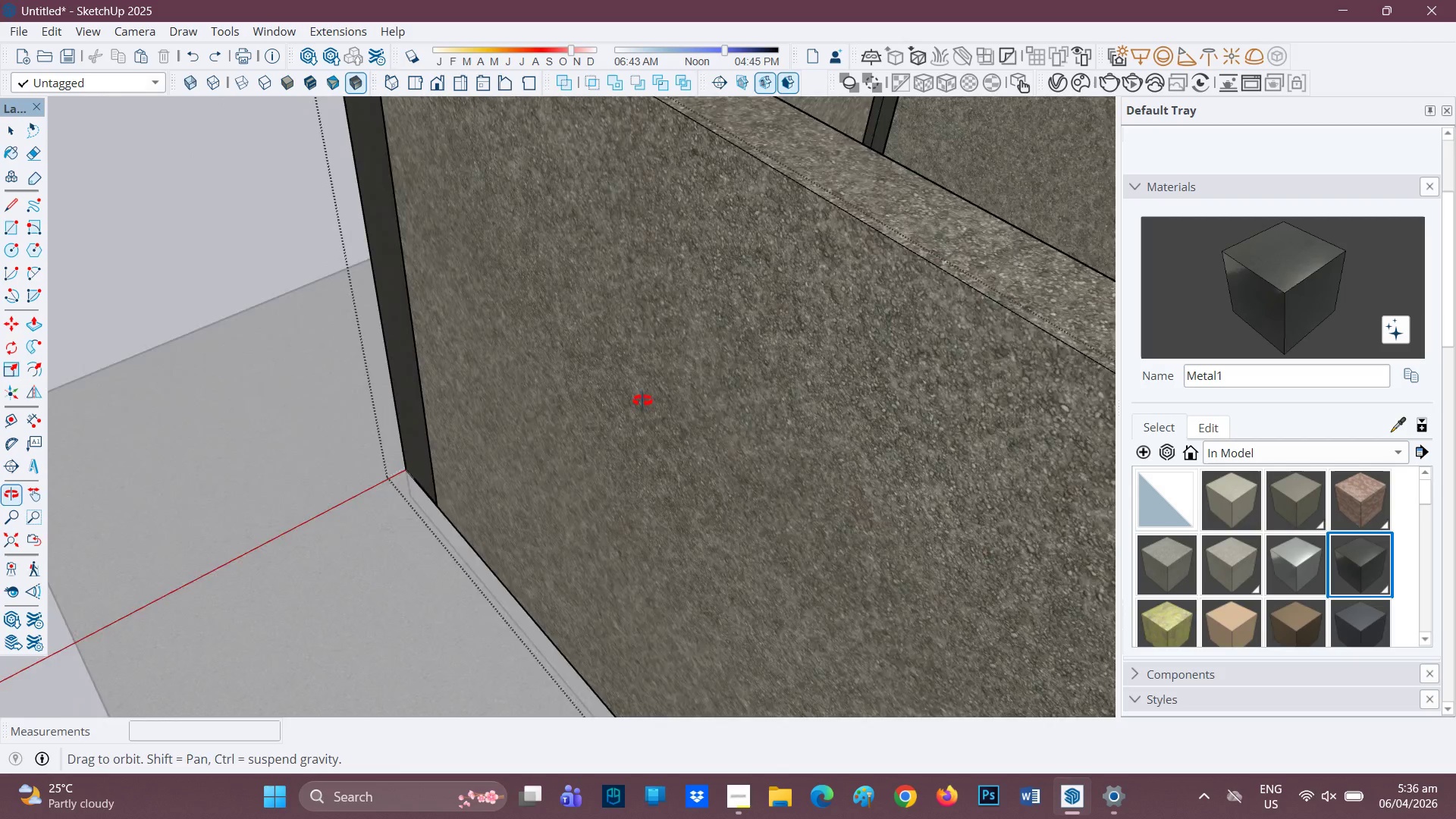 
scroll: coordinate [500, 482], scroll_direction: up, amount: 6.0
 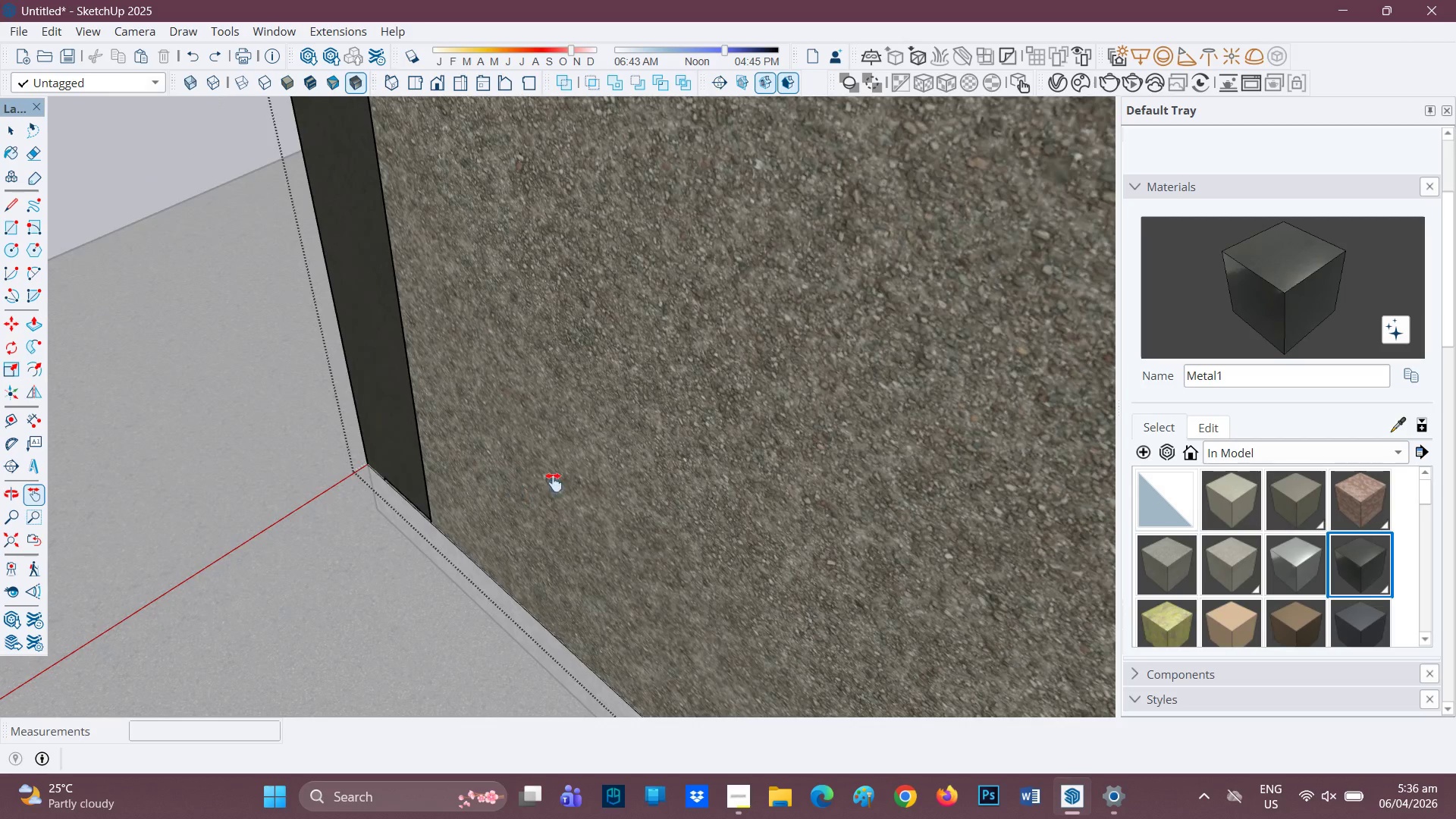 
key(P)
 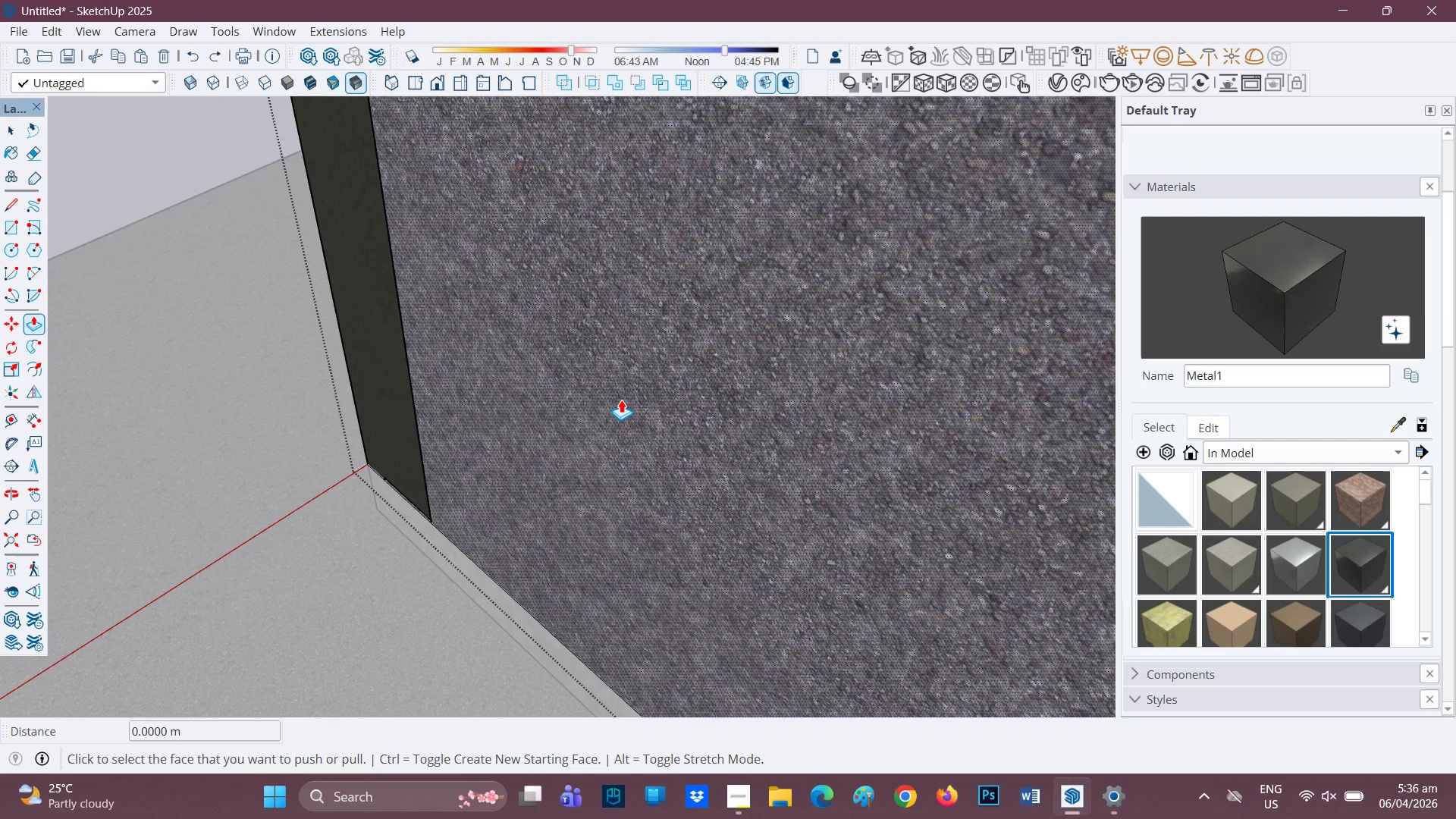 
left_click([621, 400])
 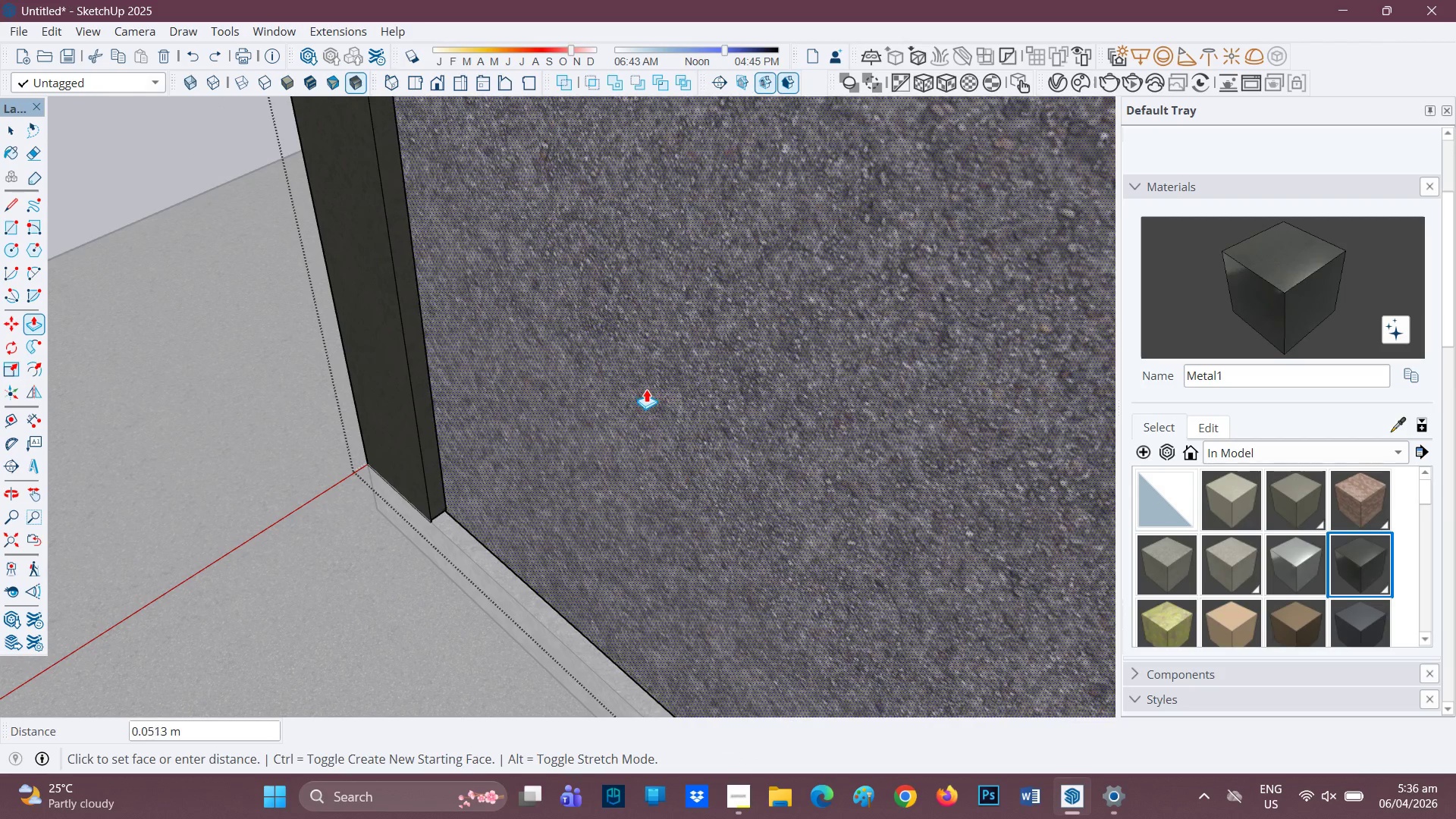 
left_click([648, 387])
 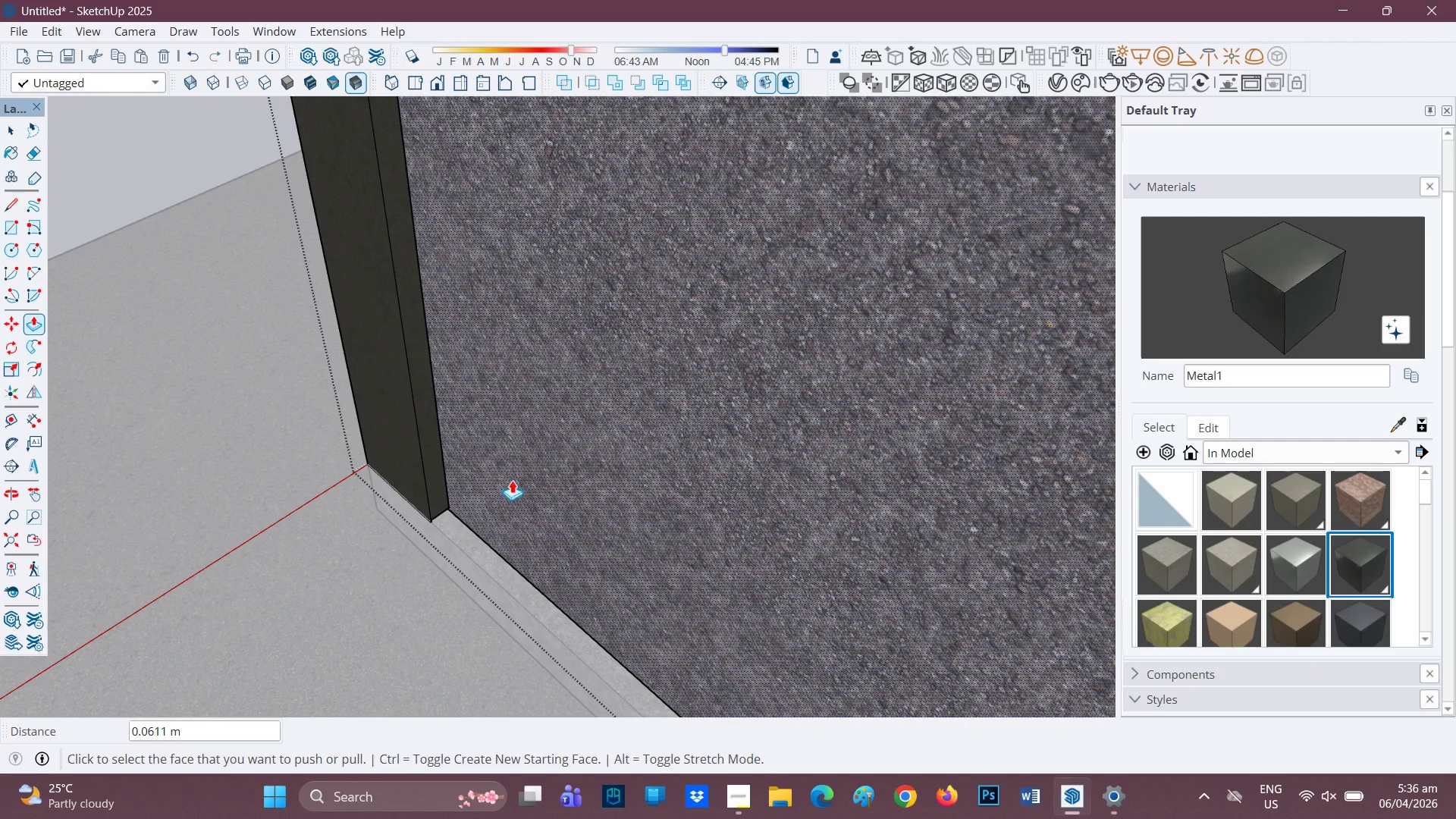 
scroll: coordinate [417, 544], scroll_direction: up, amount: 6.0
 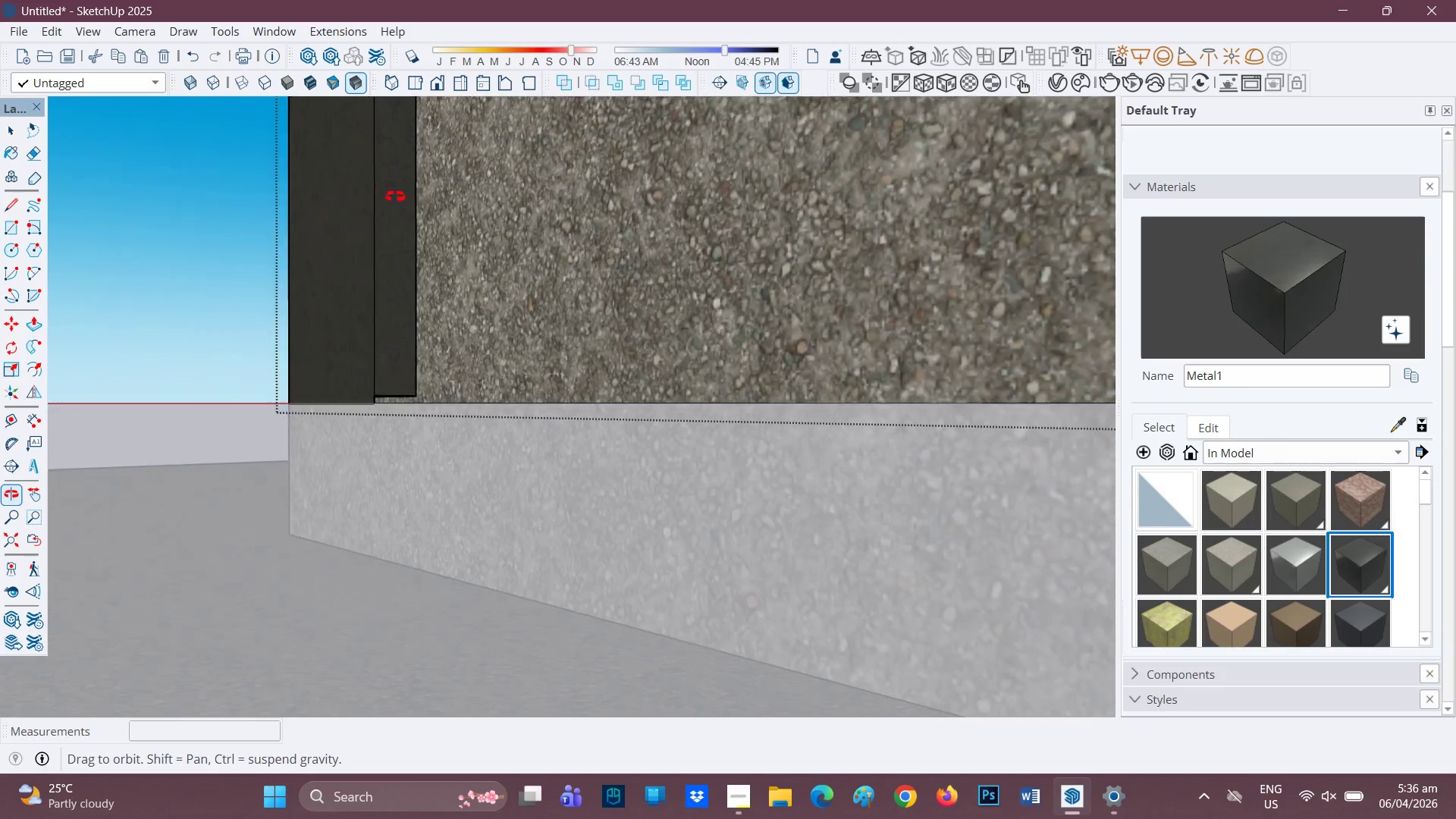 
key(Control+Z)
 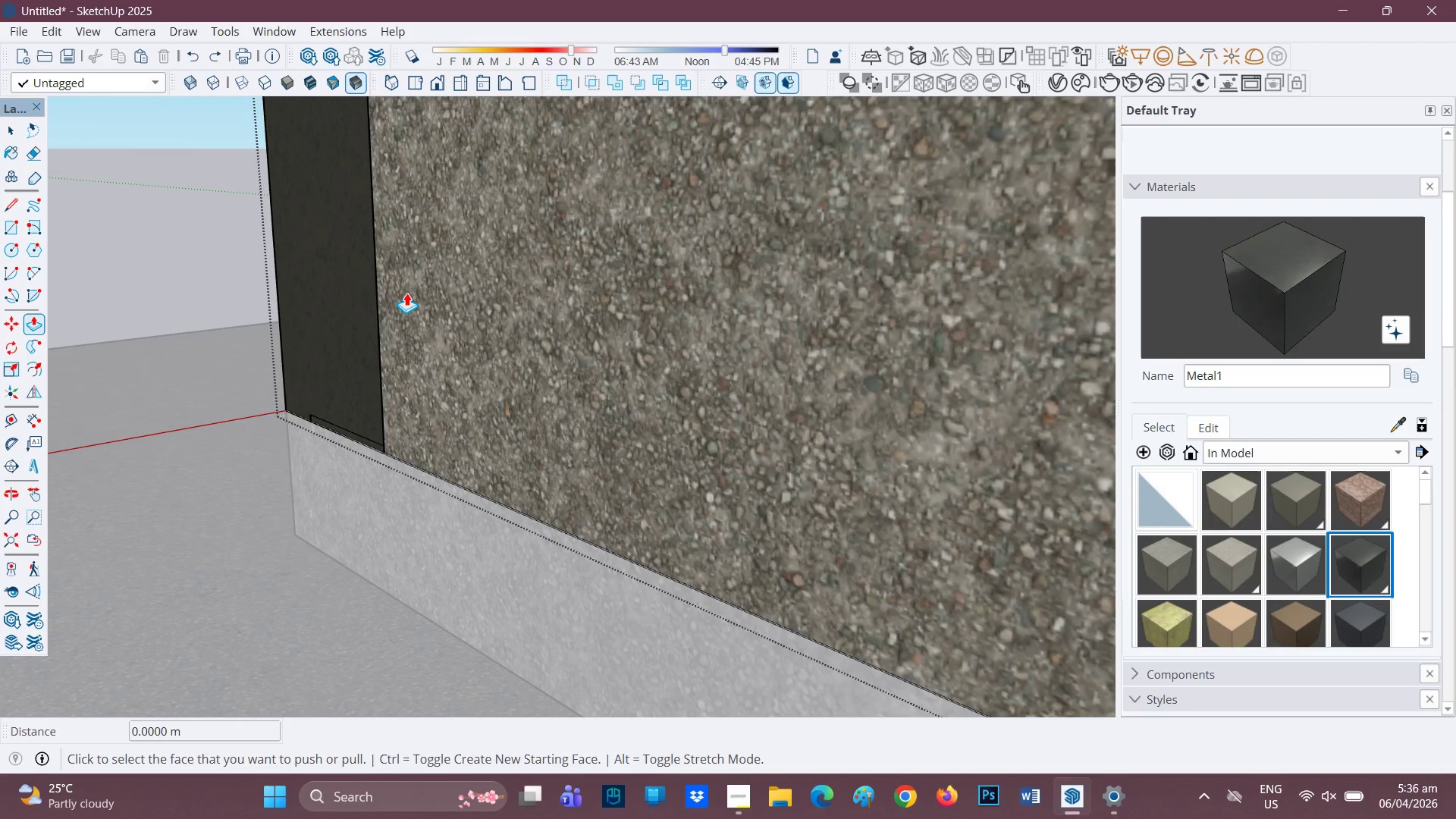 
key(Control+ControlLeft)
 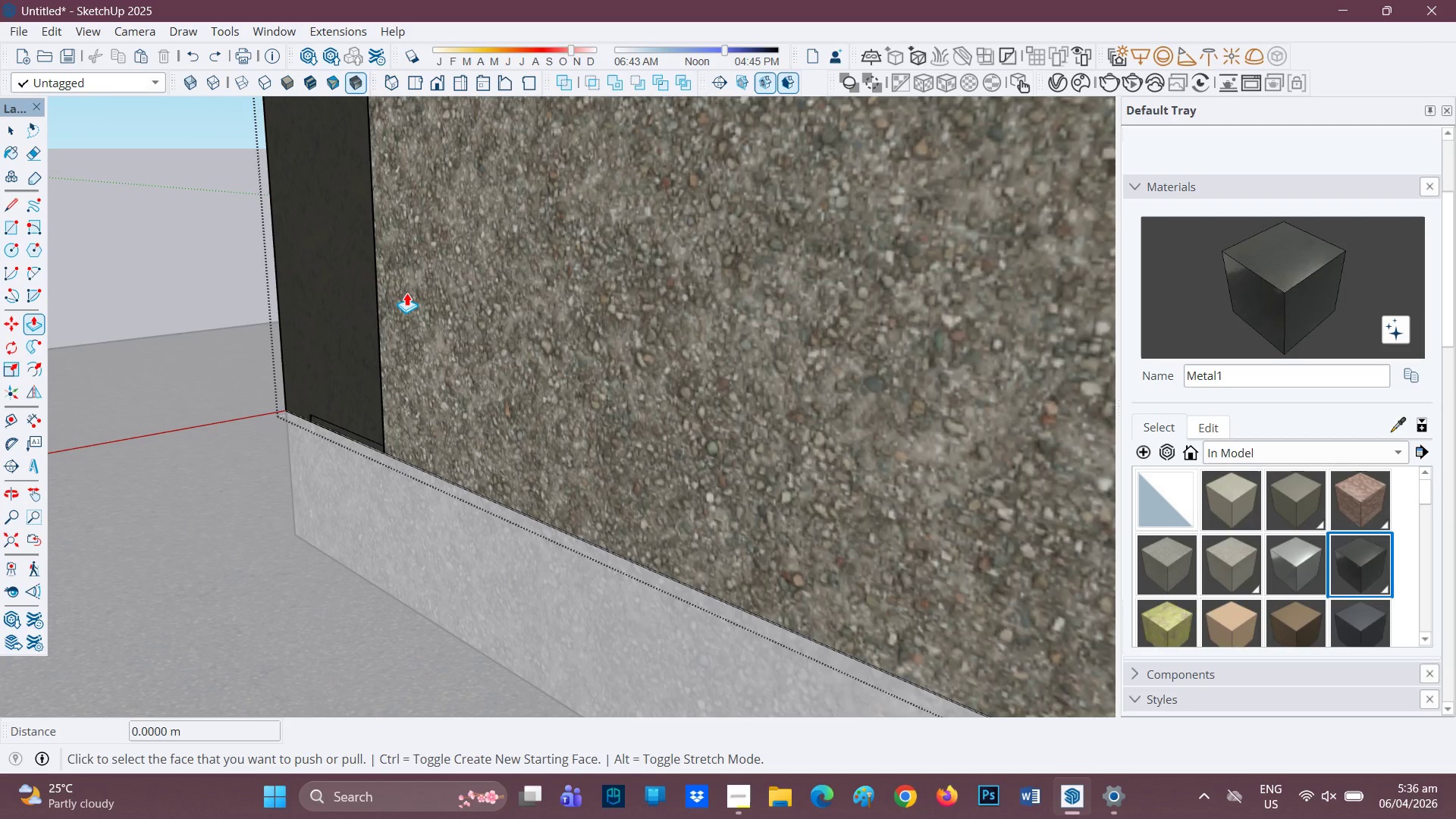 
key(Control+Z)
 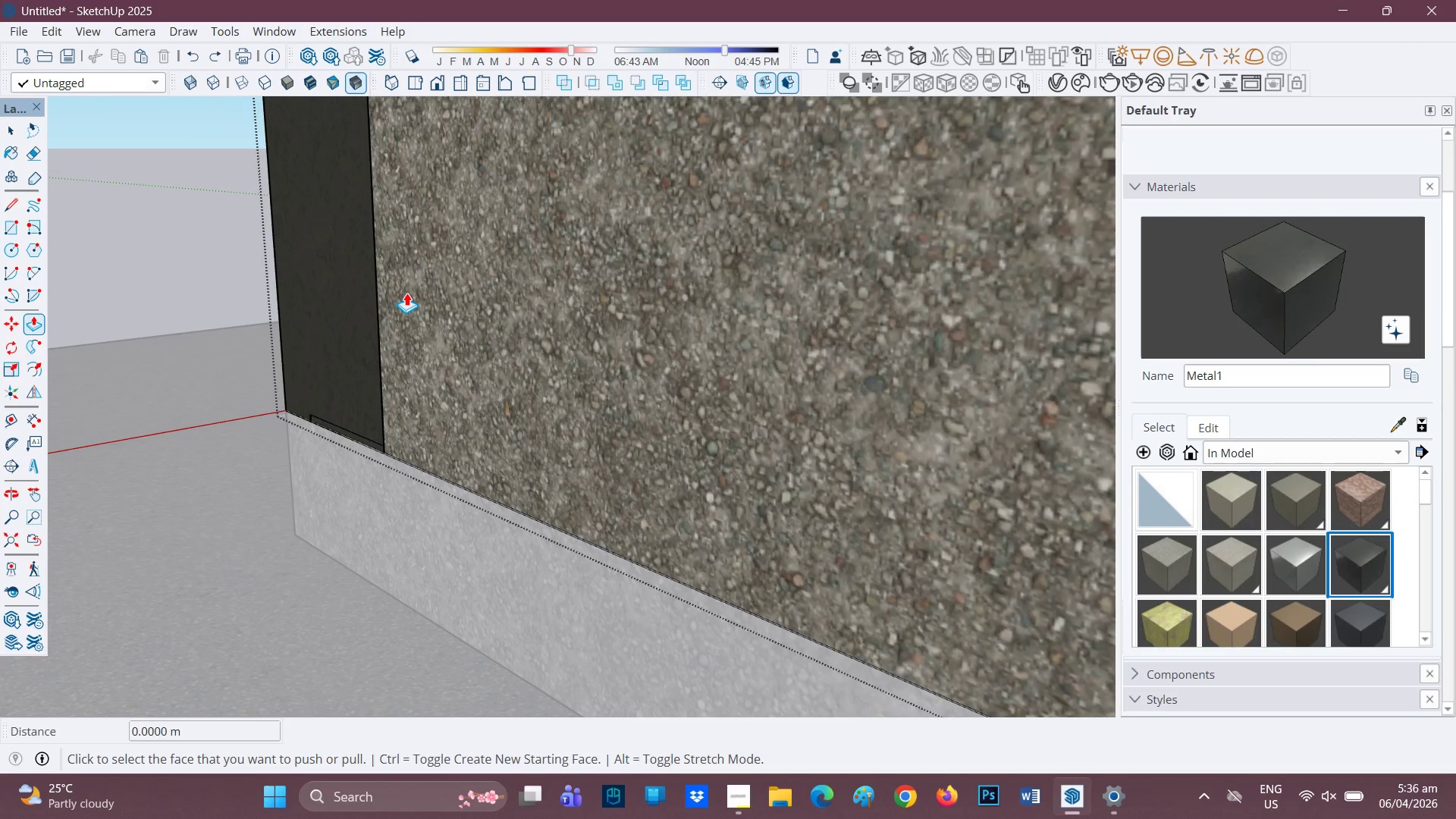 
key(Control+ControlLeft)
 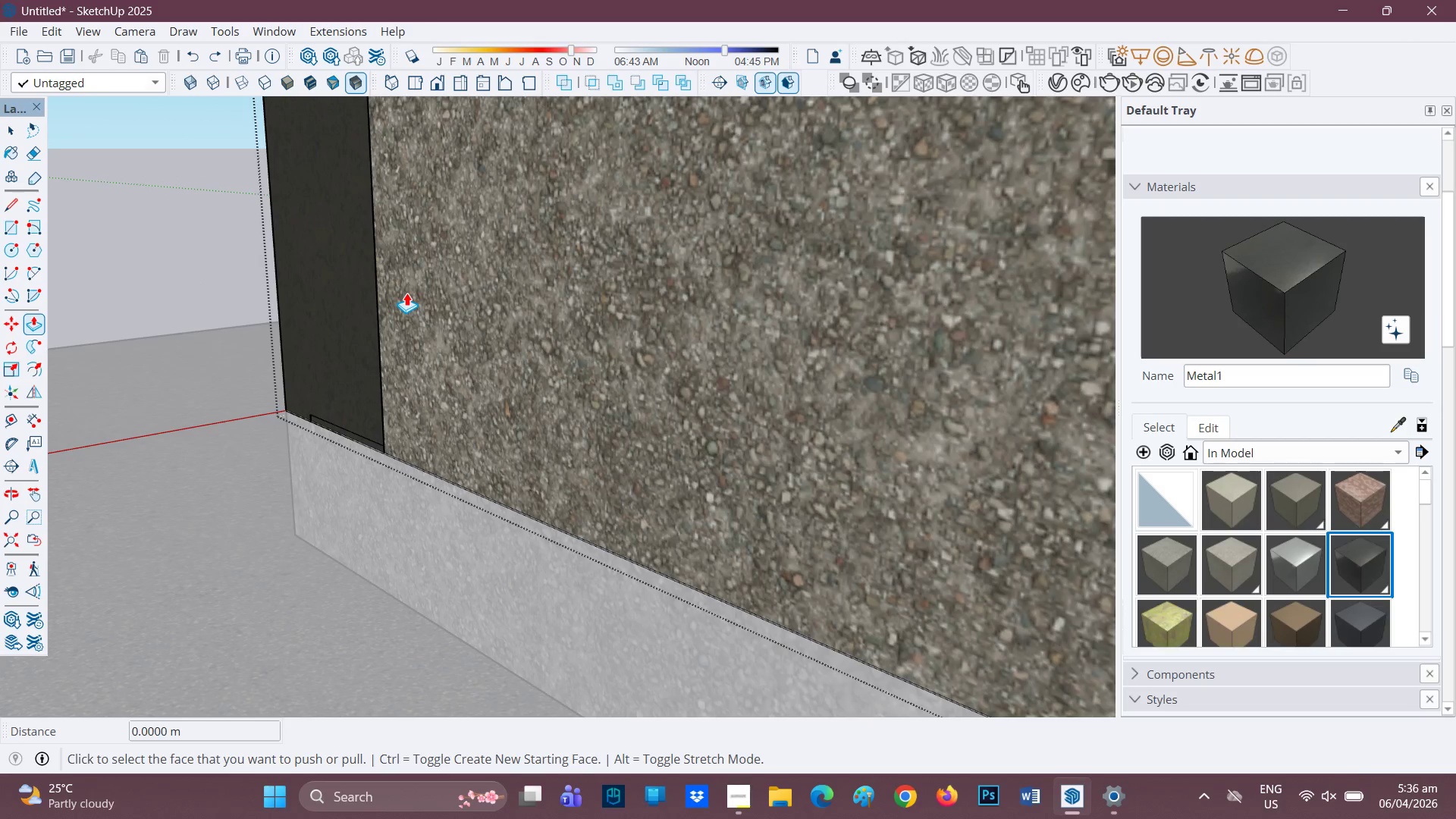 
key(Control+Z)
 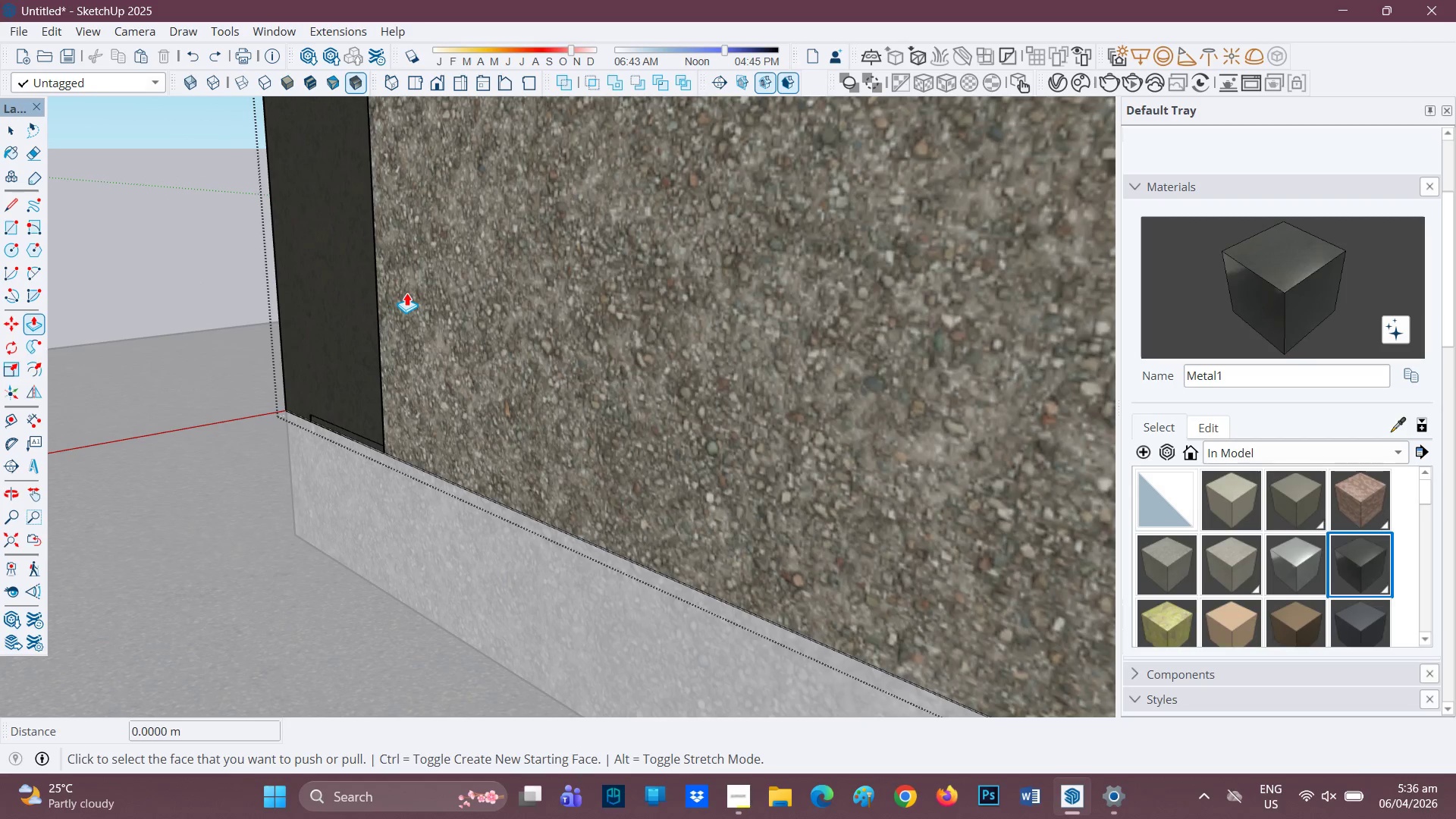 
key(Control+ControlLeft)
 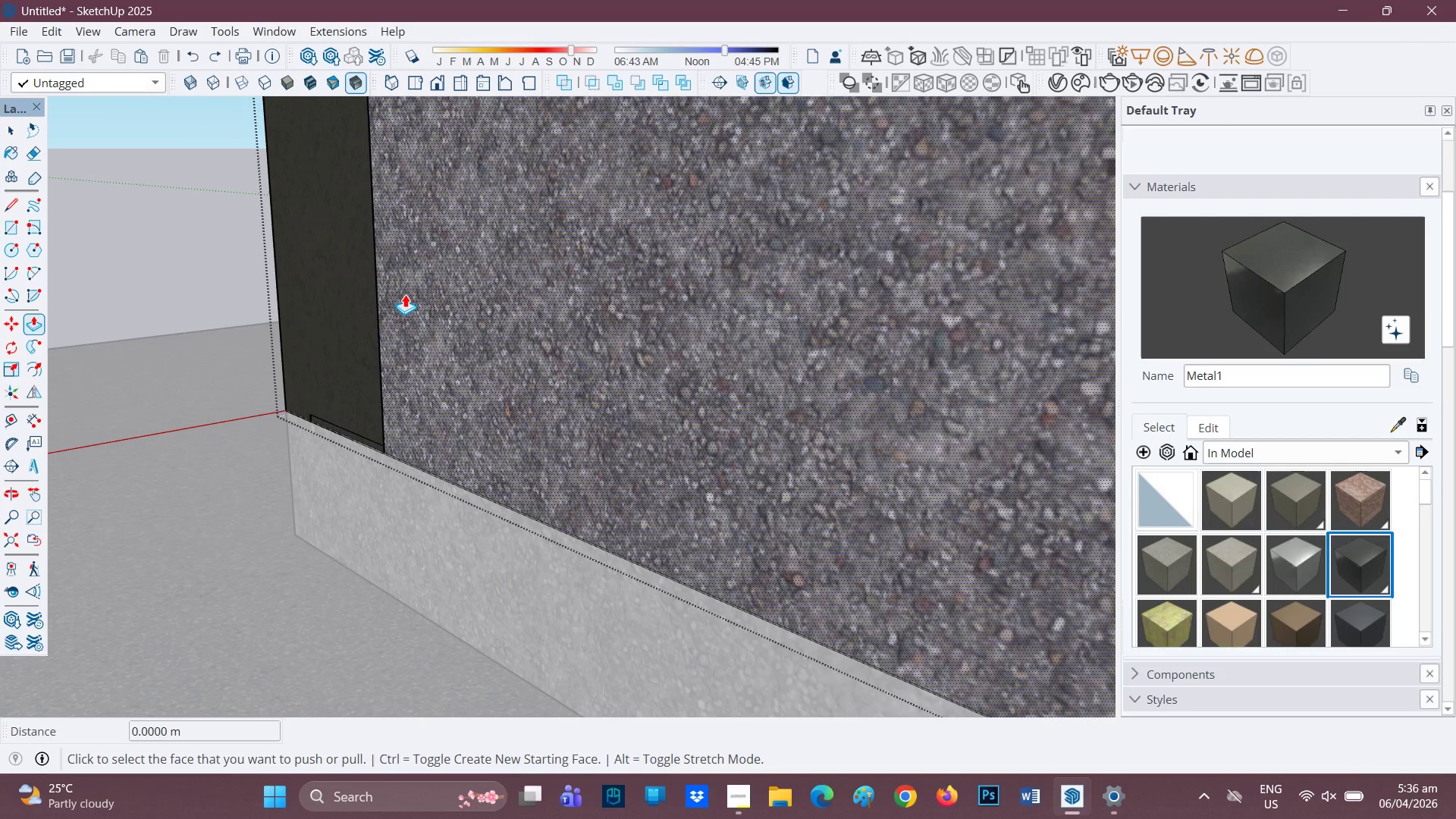 
key(Control+Z)
 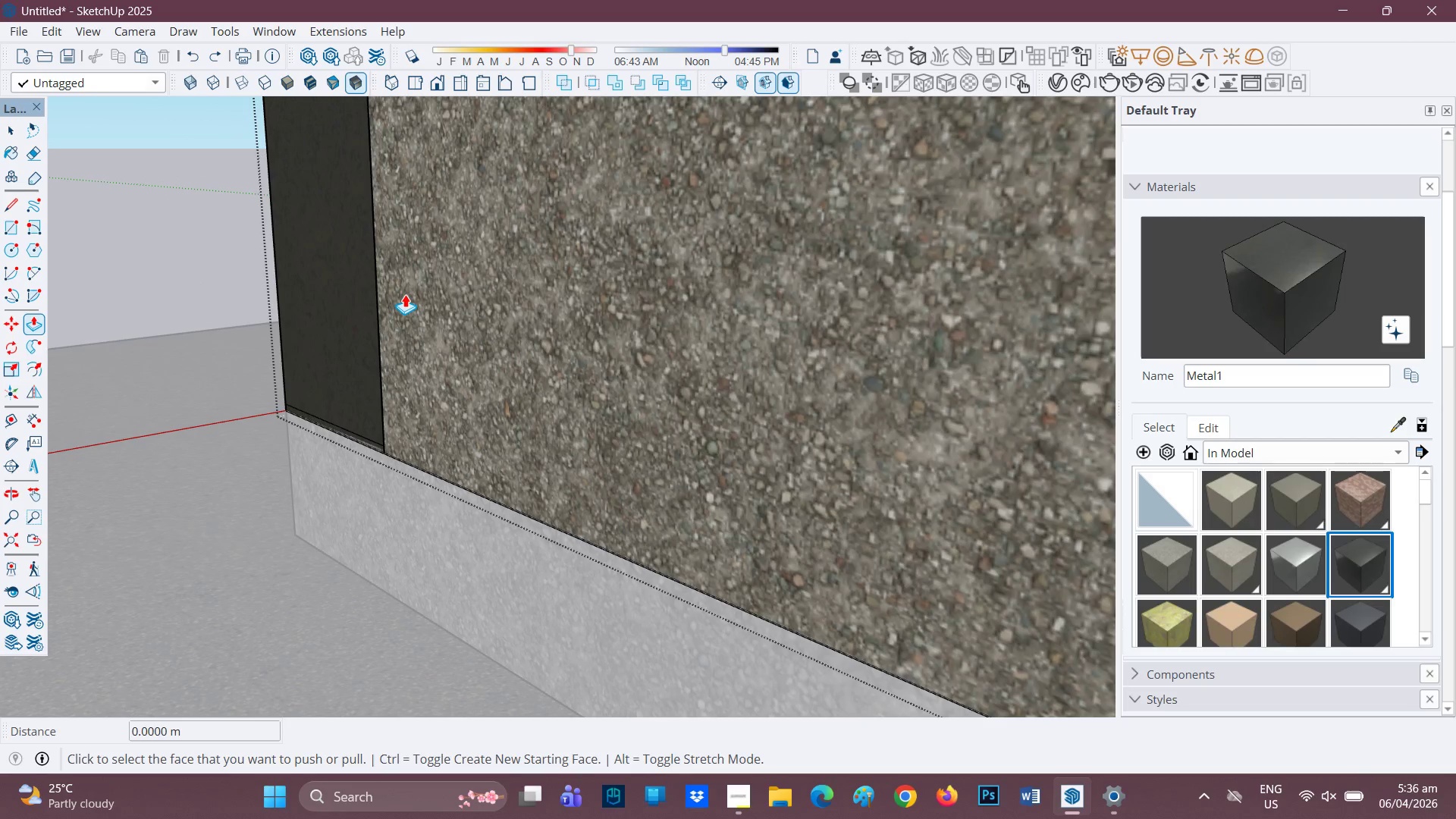 
hold_key(key=ControlLeft, duration=0.47)
 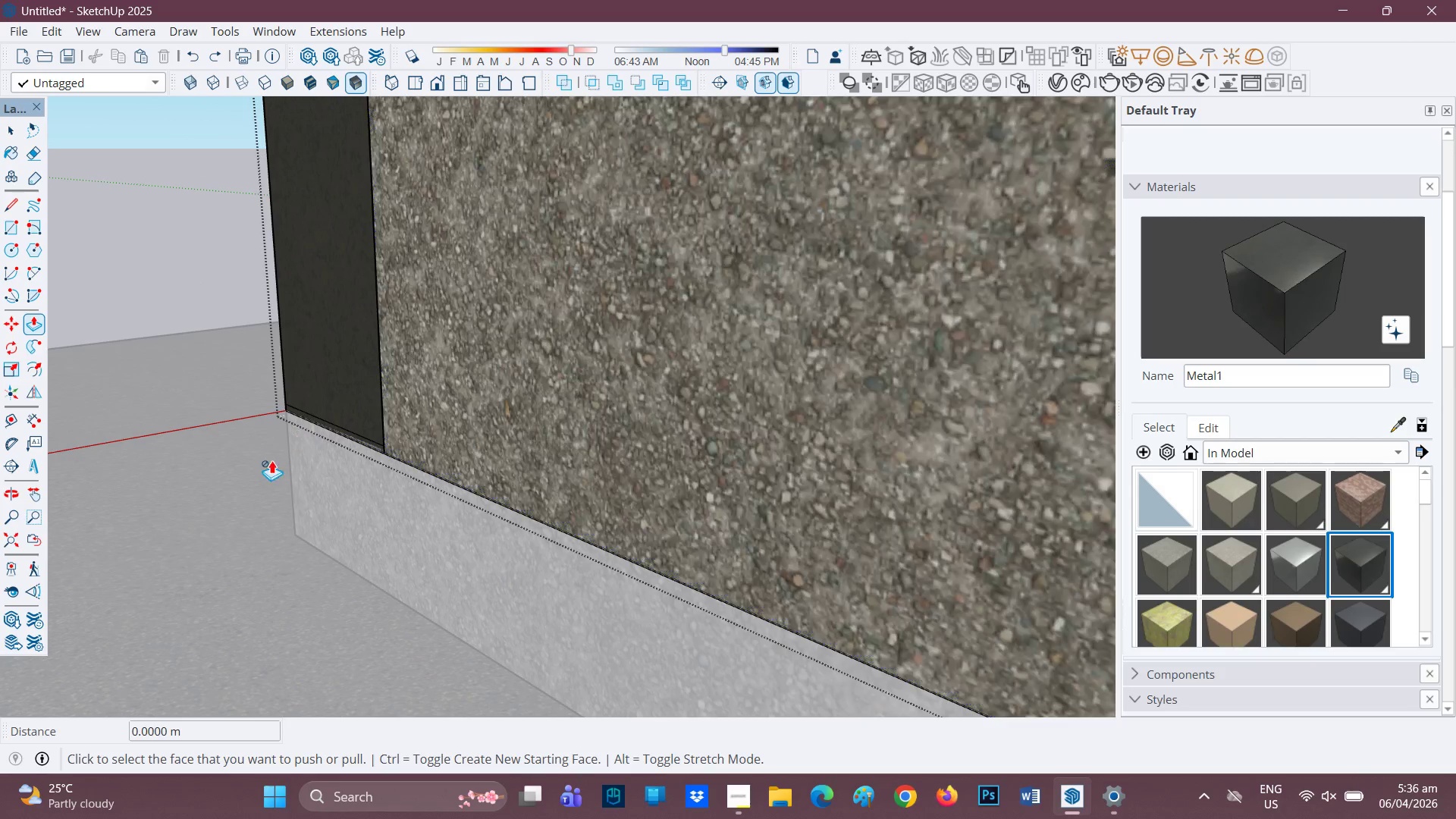 
scroll: coordinate [383, 398], scroll_direction: up, amount: 6.0
 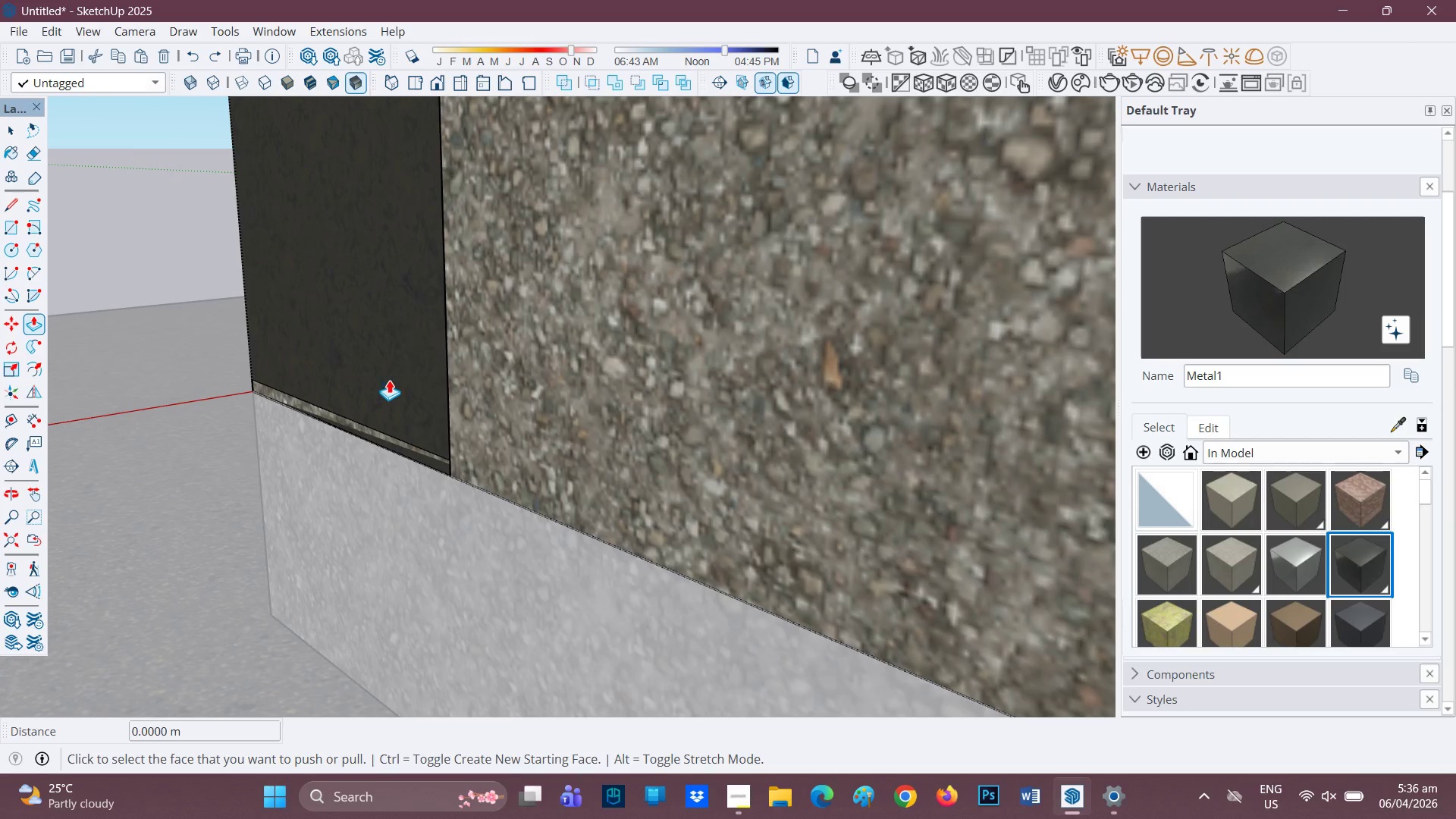 
key(Control+Z)
 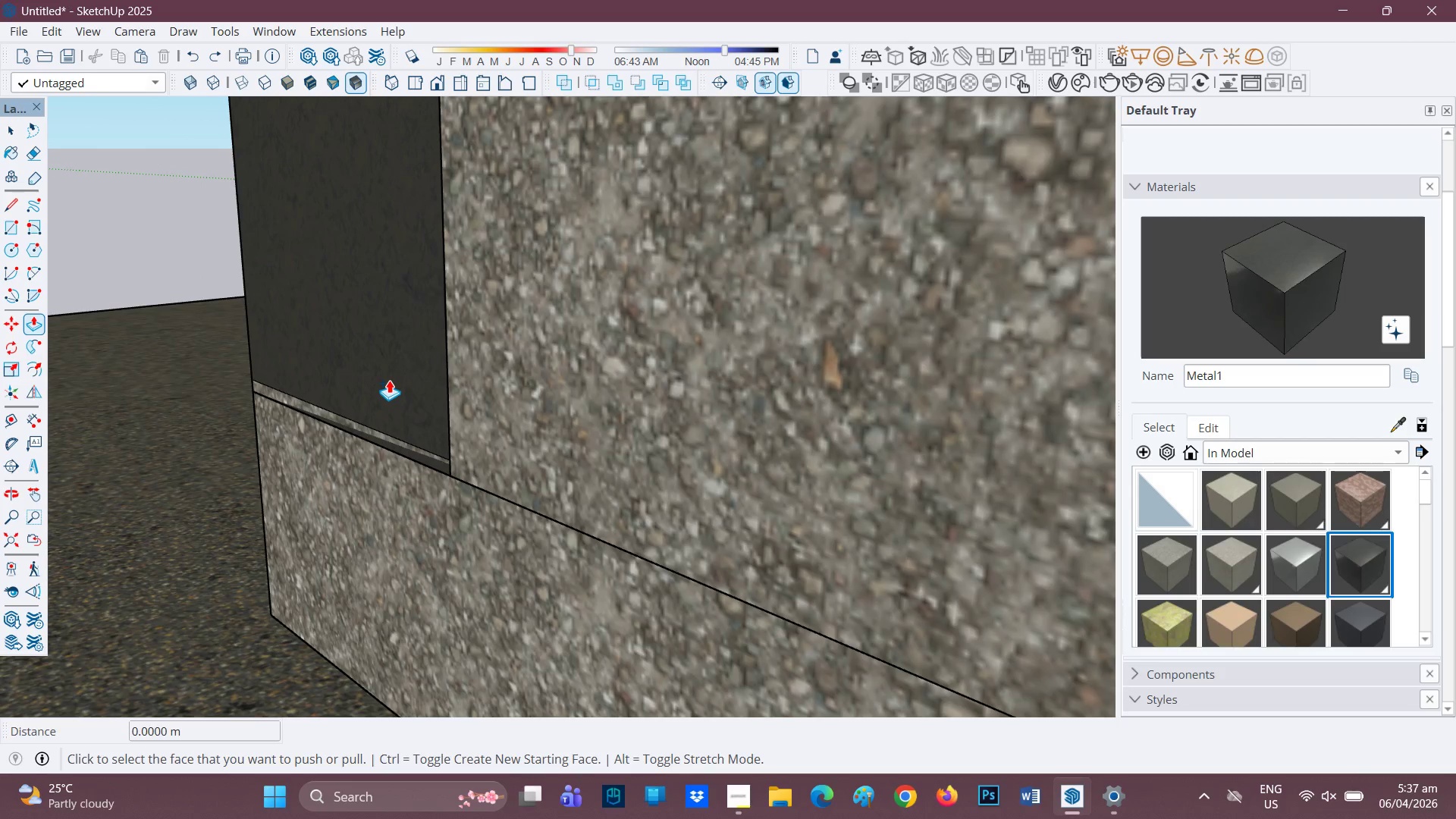 
key(Control+Z)
 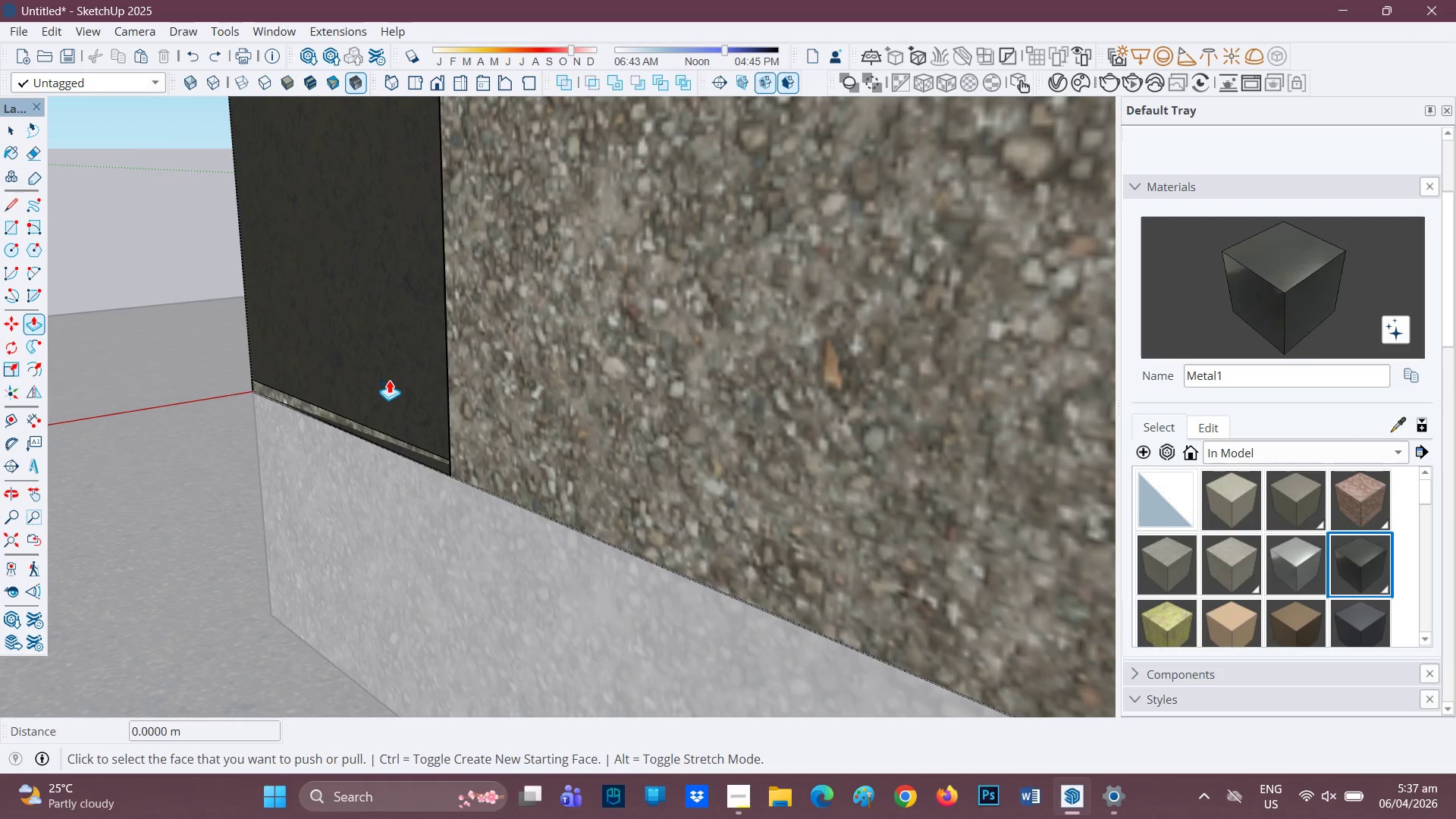 
key(Control+Z)
 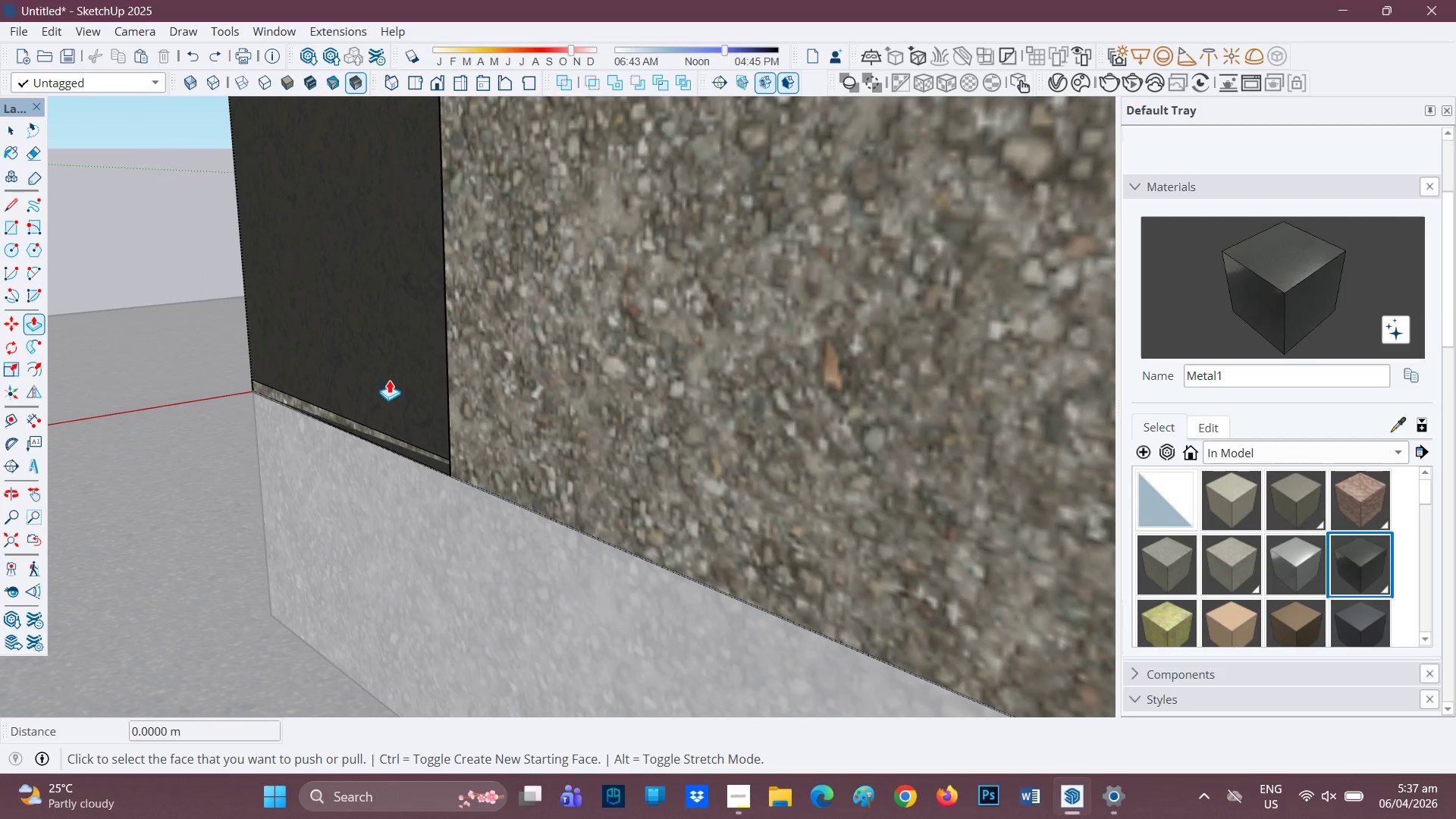 
key(Control+ControlLeft)
 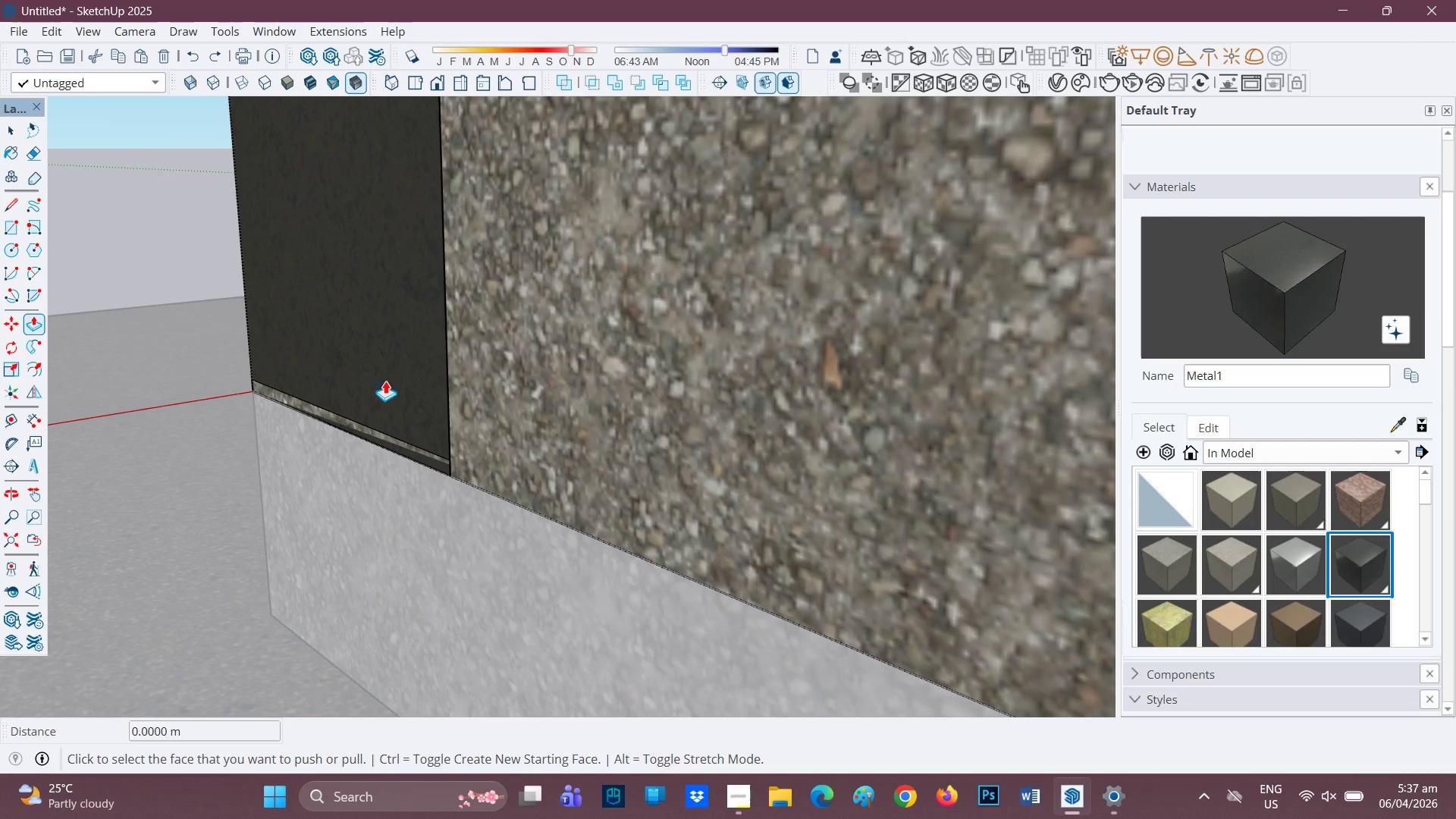 
key(Control+Z)
 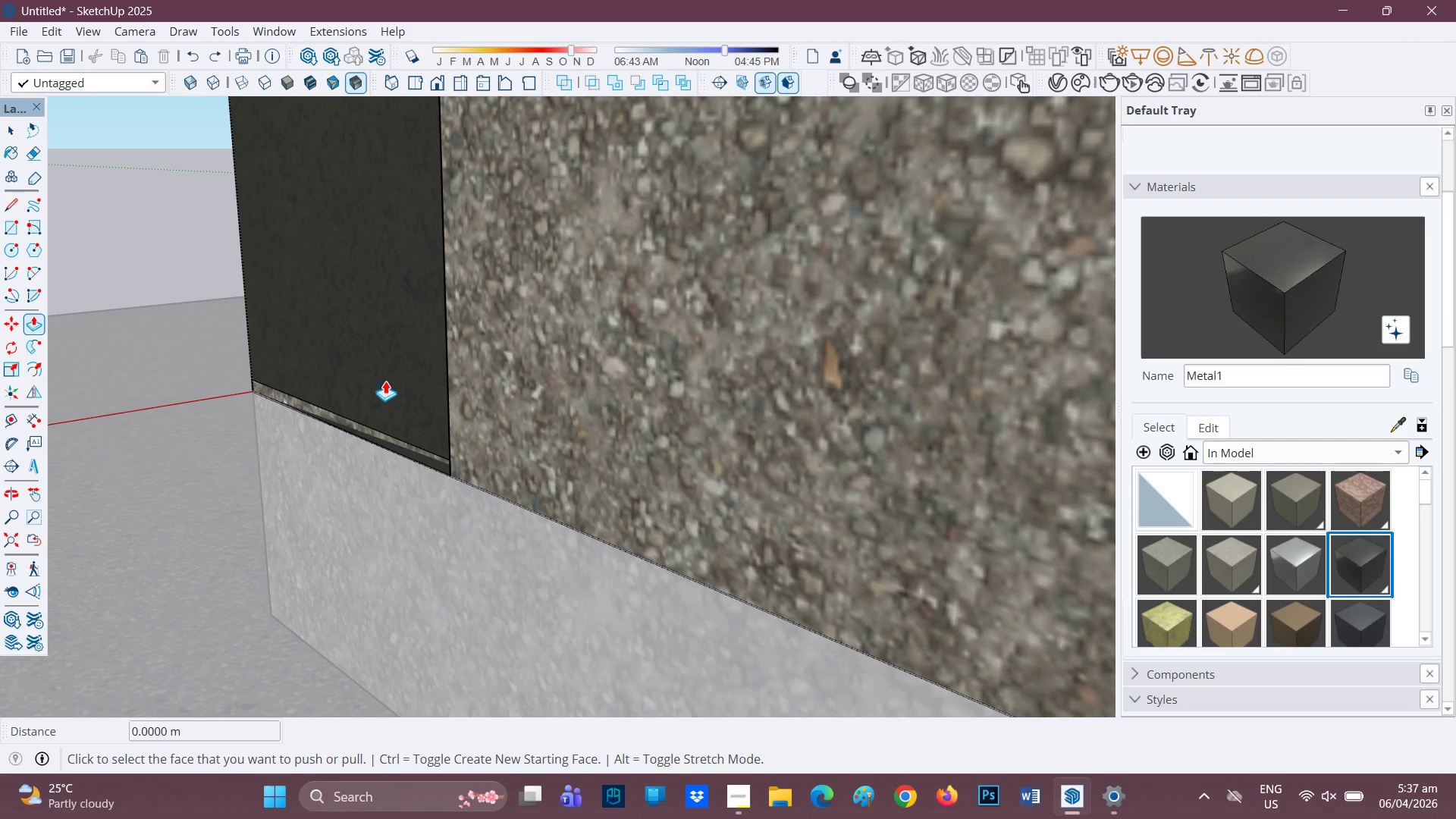 
scroll: coordinate [423, 400], scroll_direction: down, amount: 9.0
 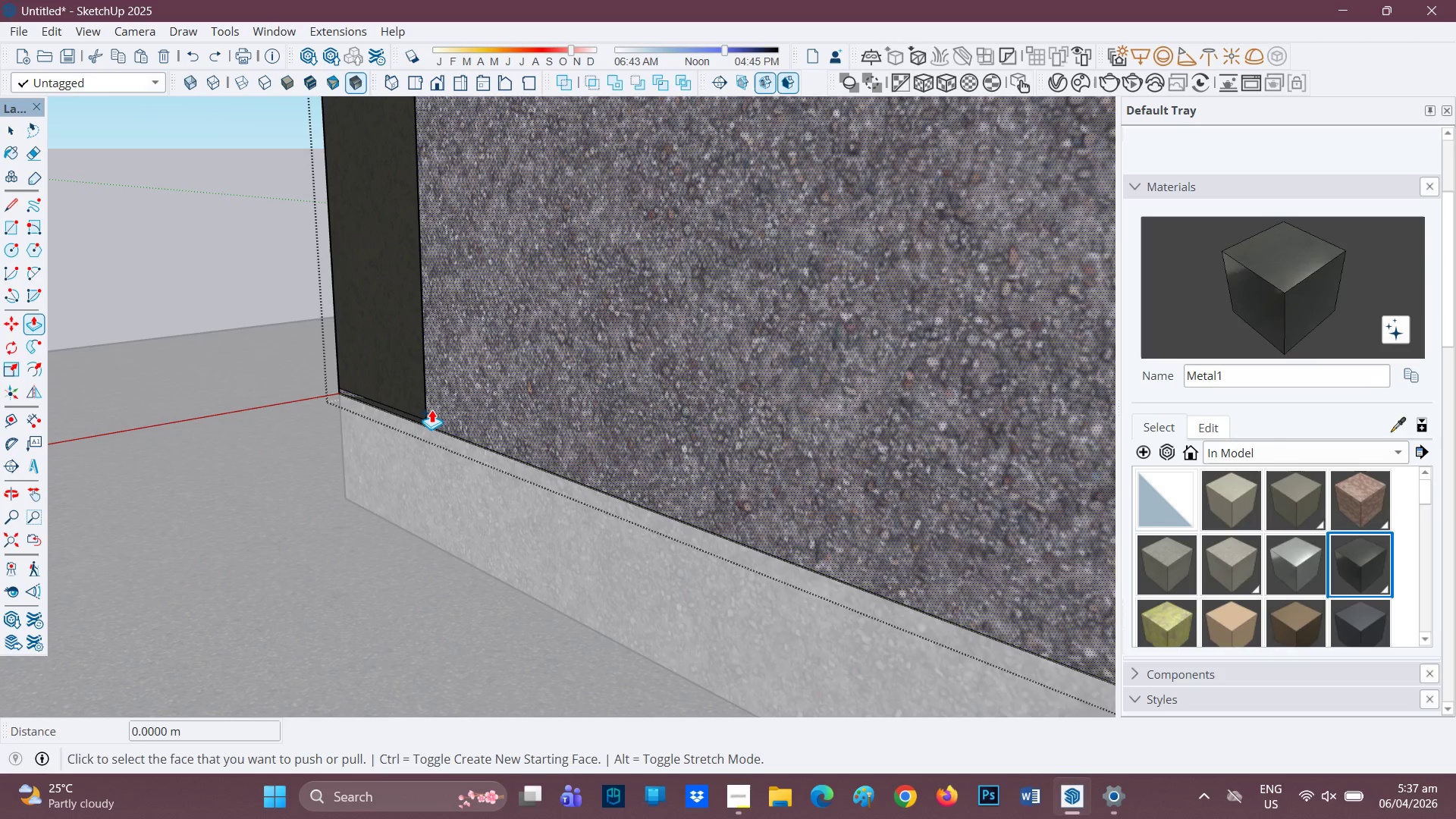 
key(Control+Z)
 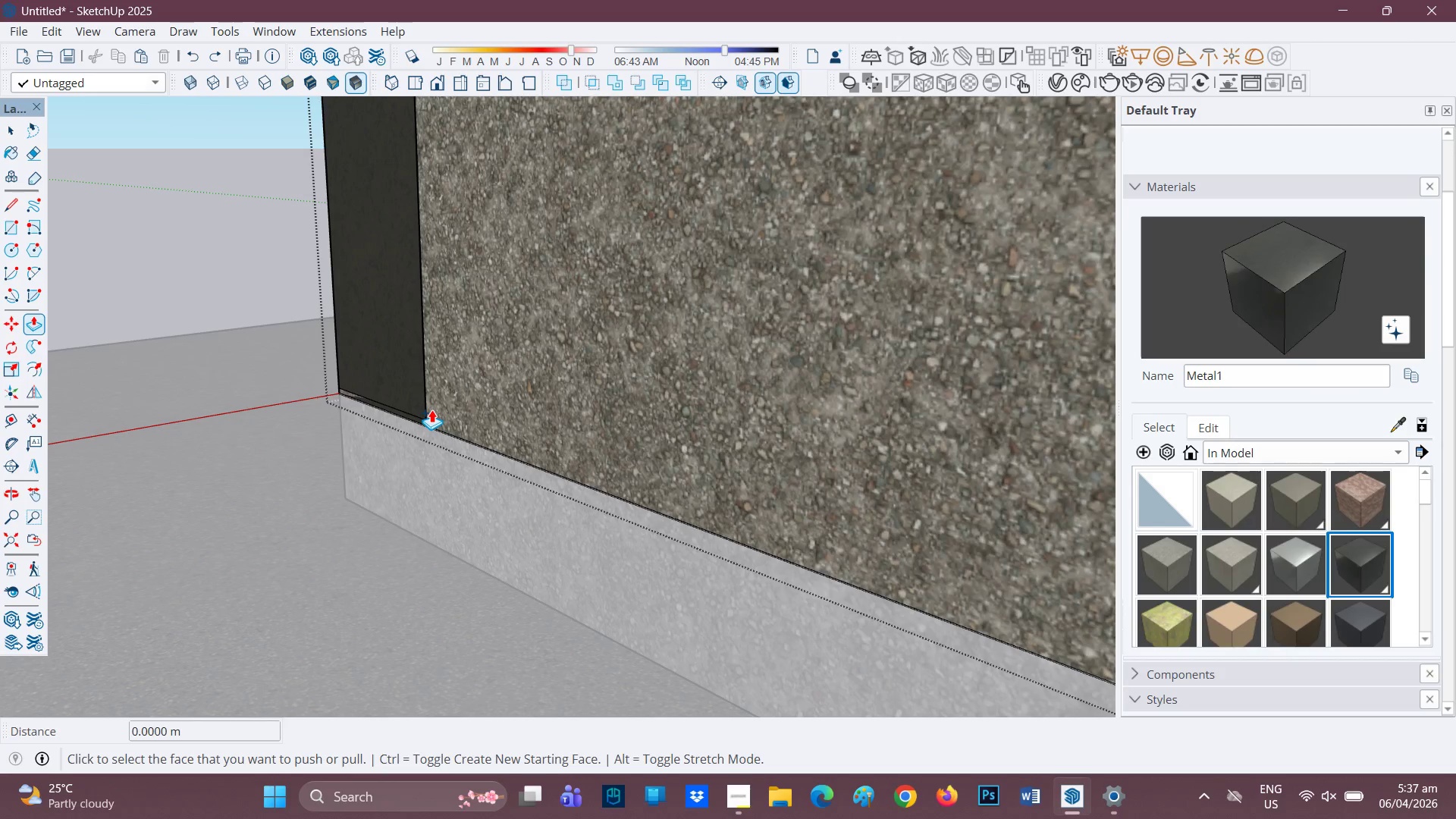 
key(Control+ControlLeft)
 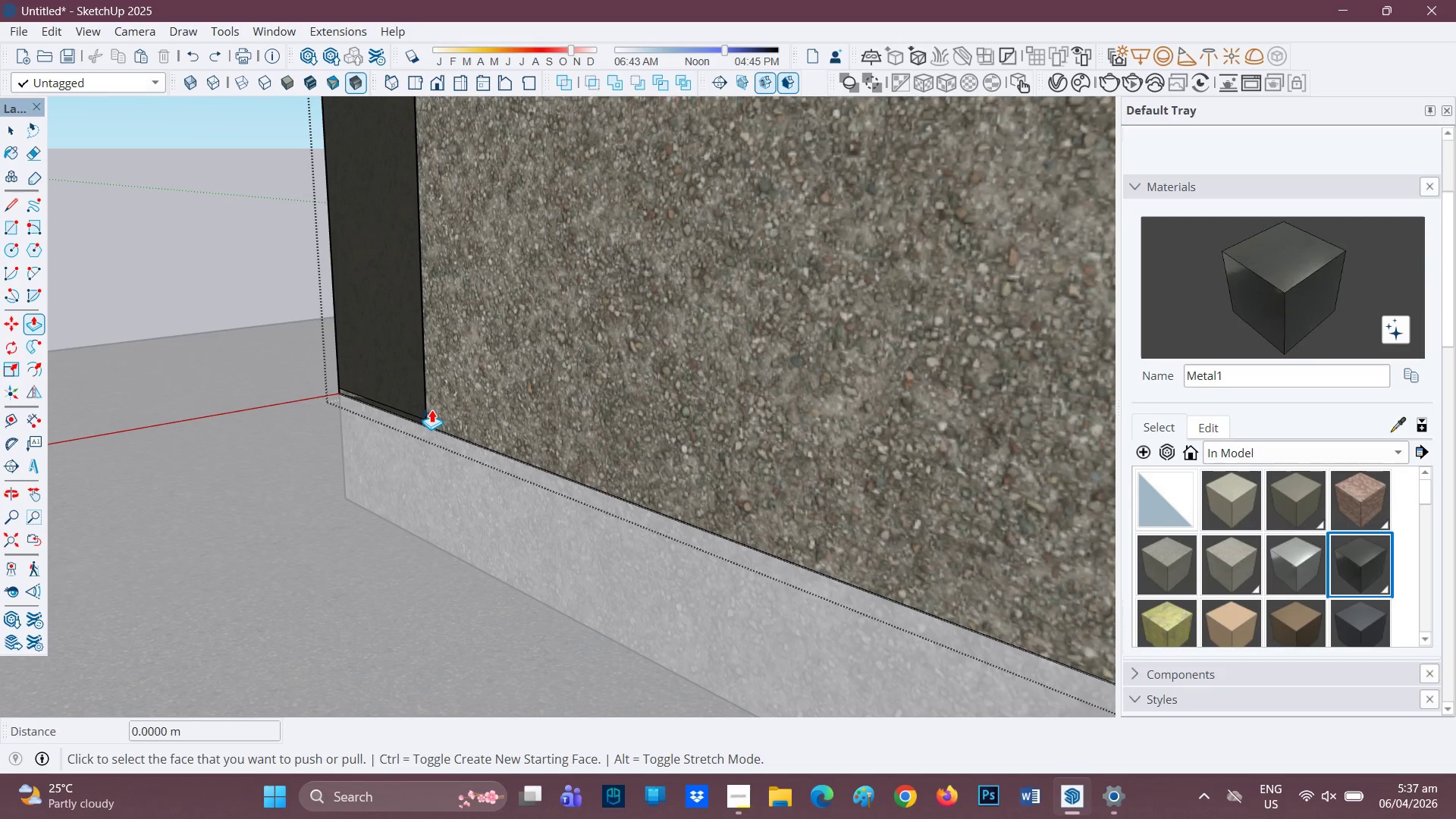 
key(Control+Z)
 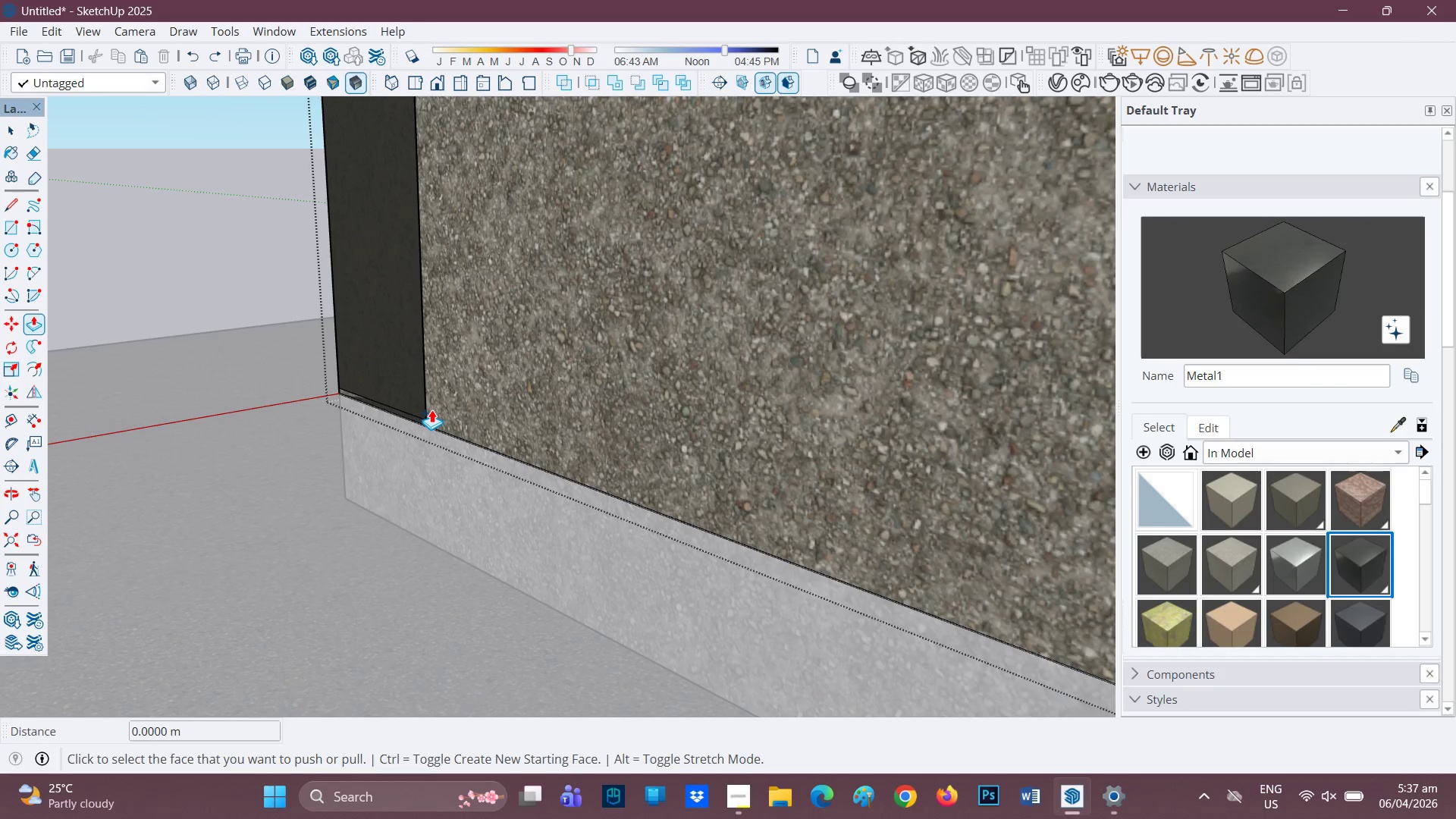 
key(Control+Z)
 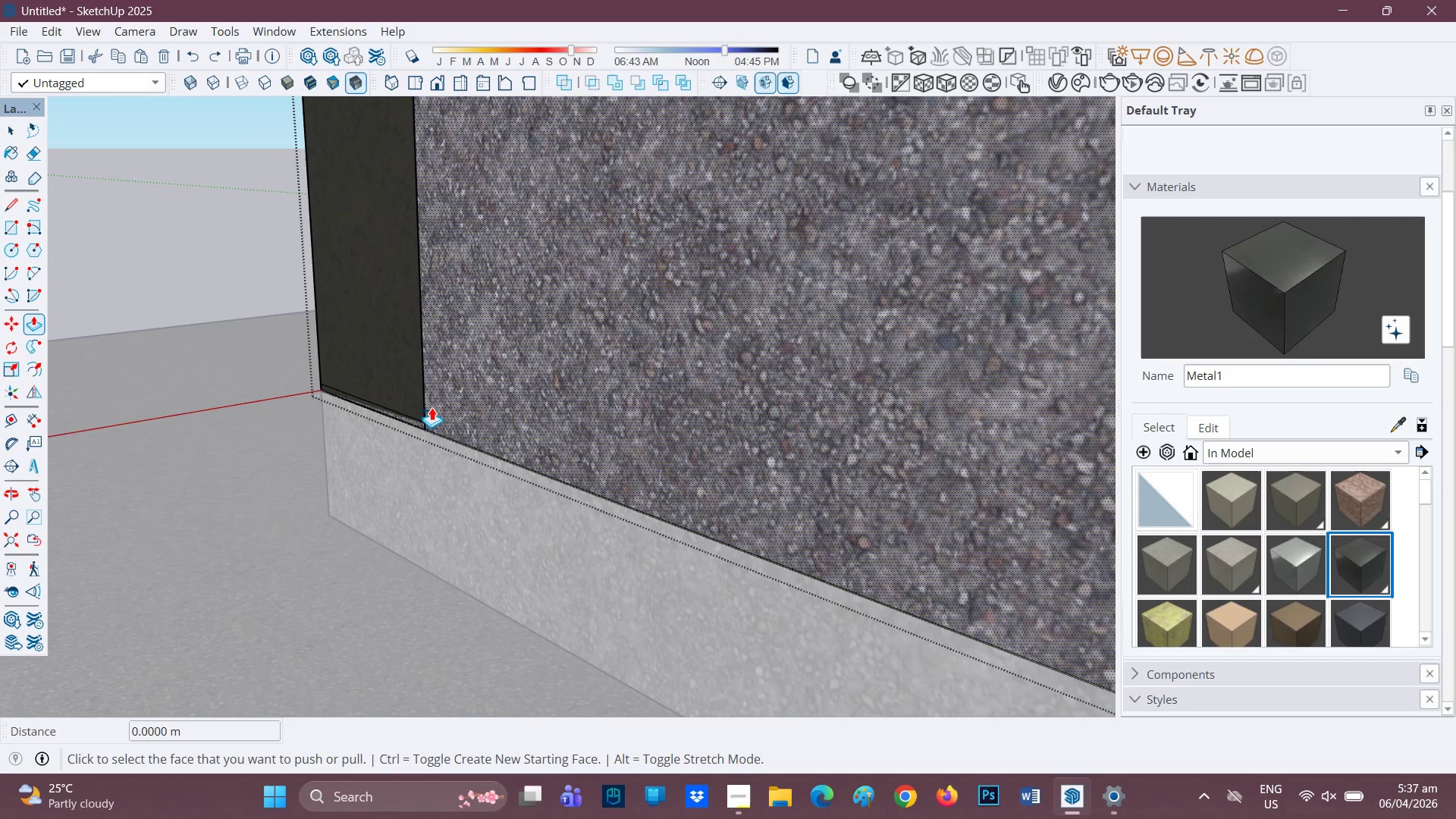 
scroll: coordinate [431, 410], scroll_direction: up, amount: 1.0
 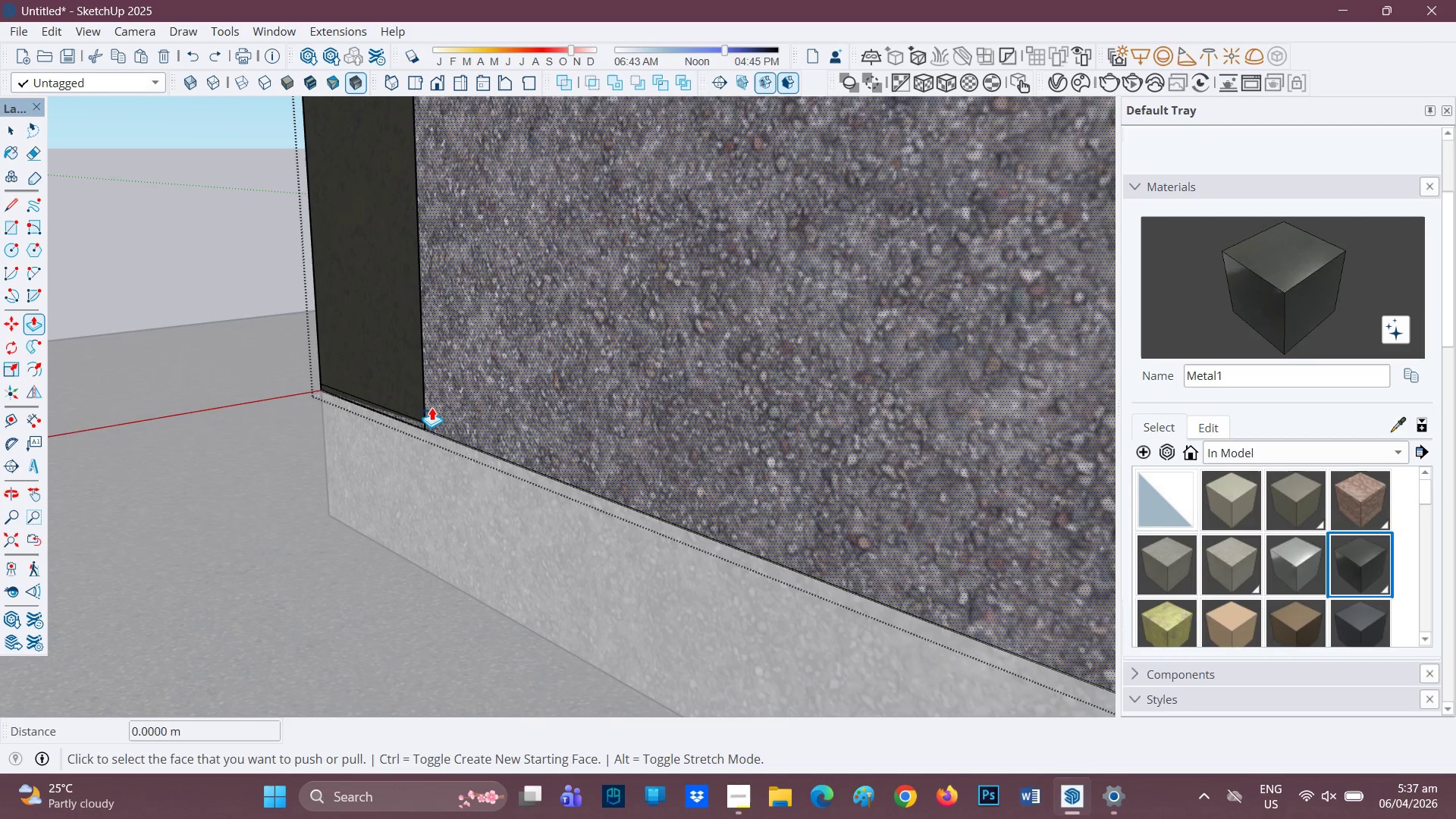 
key(Control+Z)
 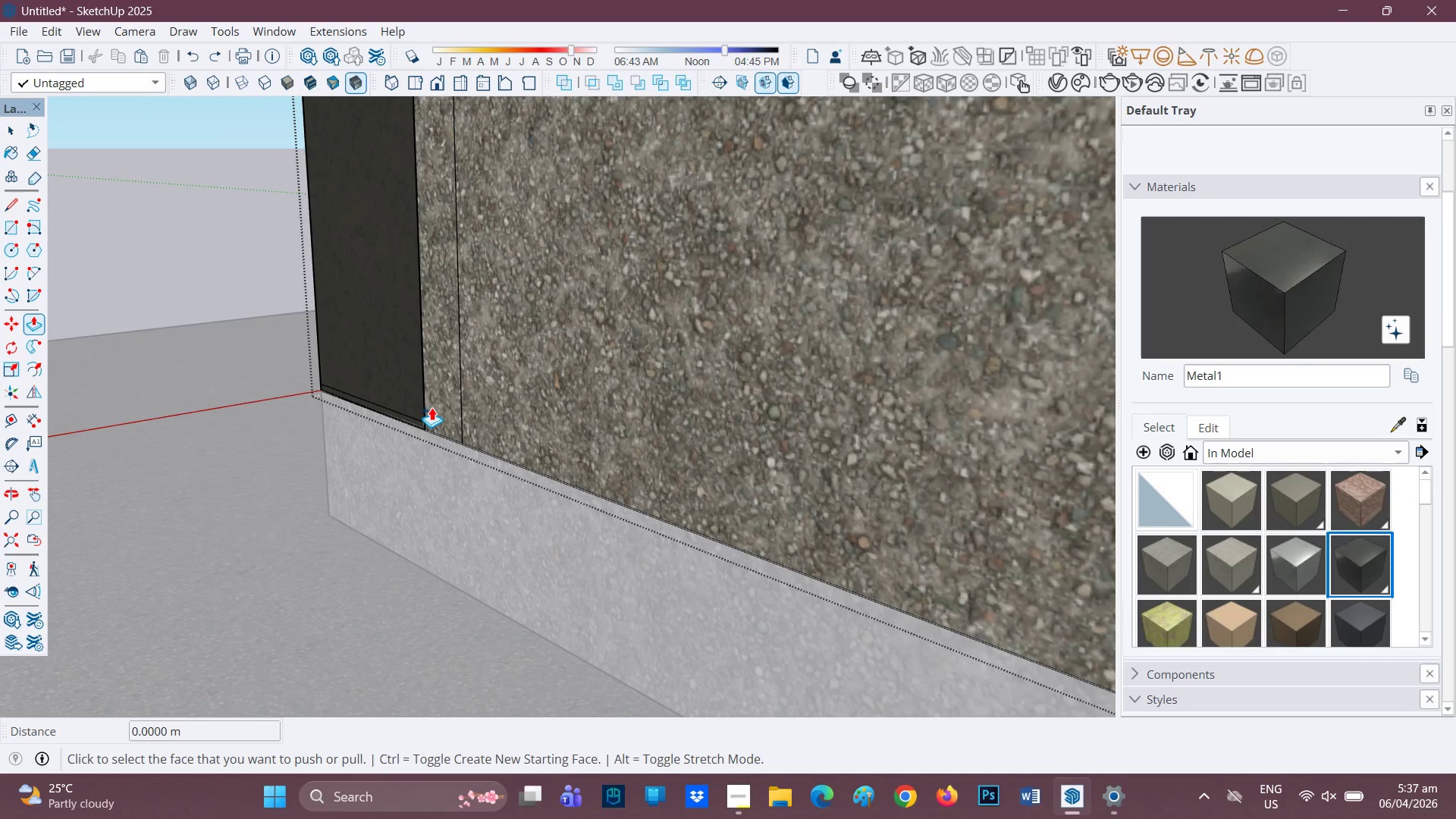 
scroll: coordinate [443, 404], scroll_direction: down, amount: 2.0
 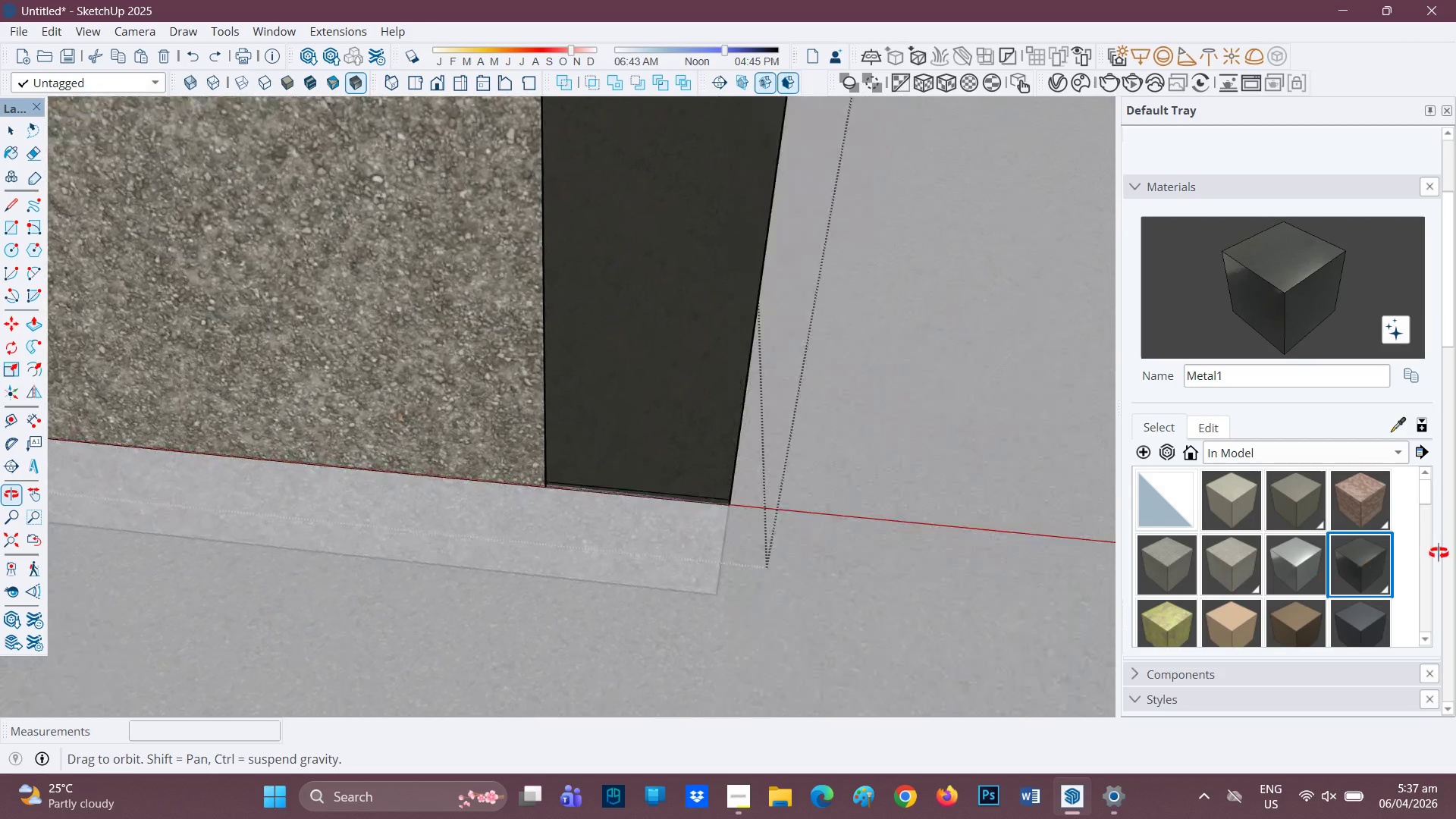 
key(H)
 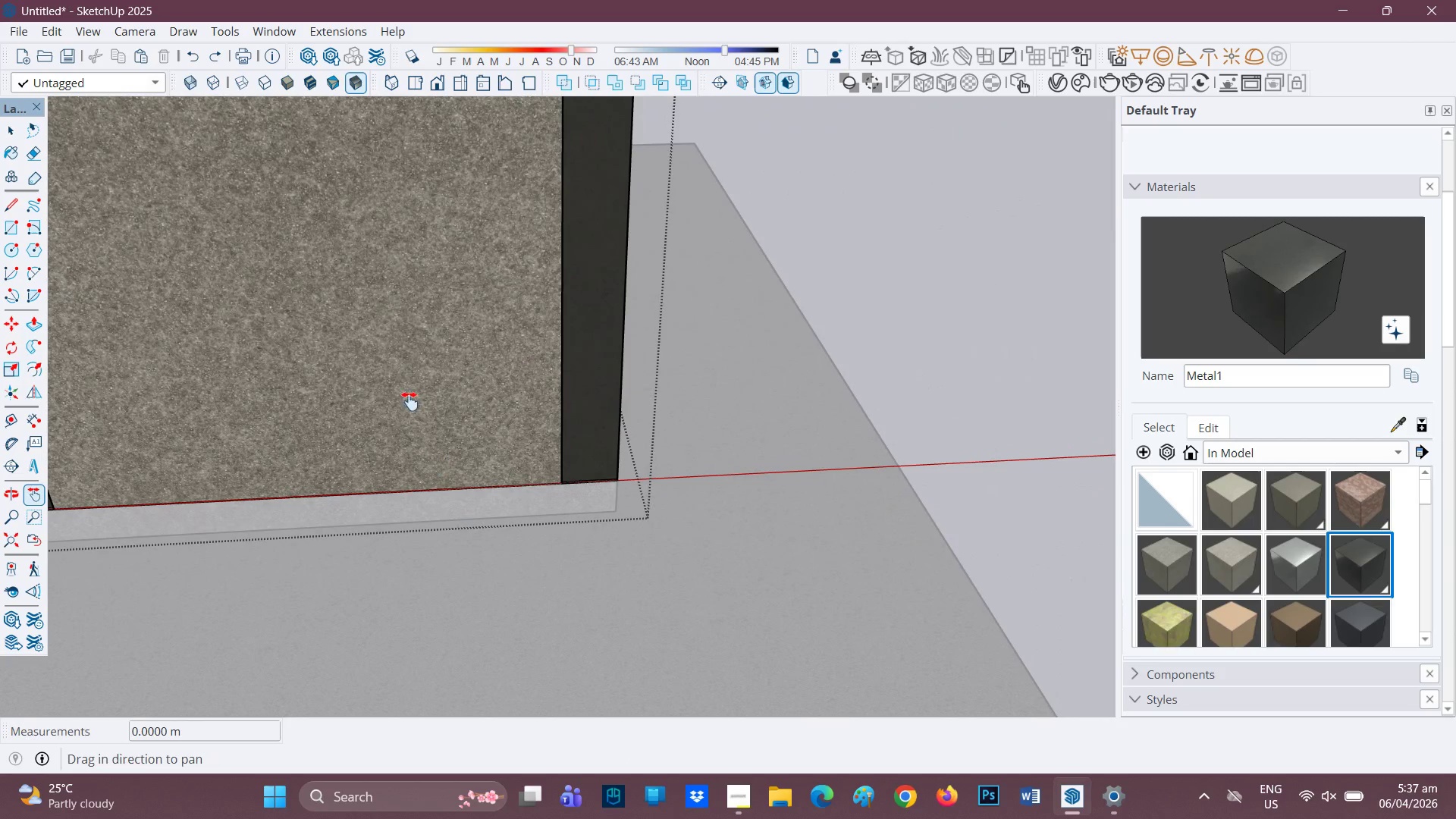 
scroll: coordinate [463, 509], scroll_direction: down, amount: 11.0
 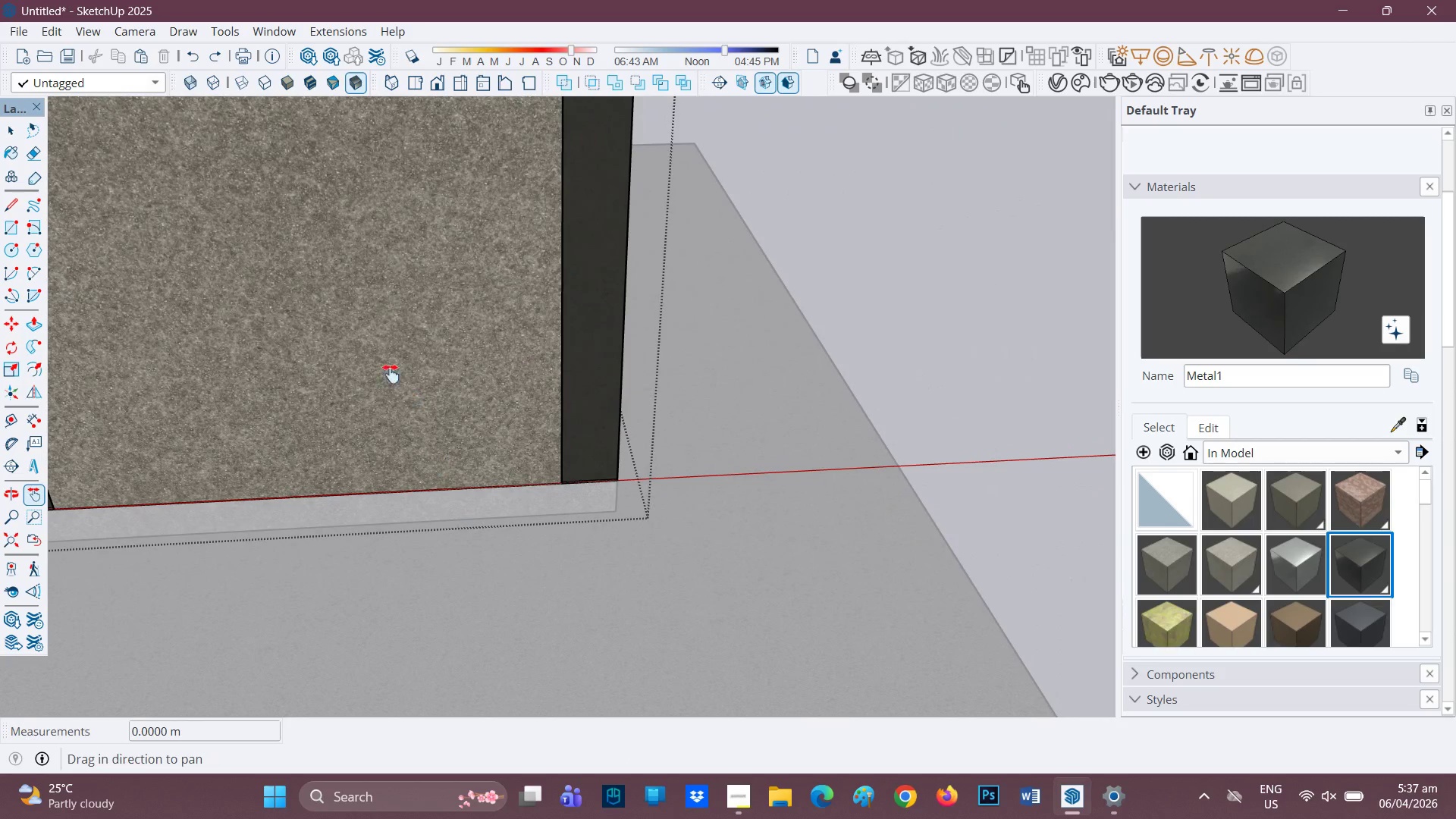 
left_click_drag(start_coordinate=[406, 375], to_coordinate=[901, 325])
 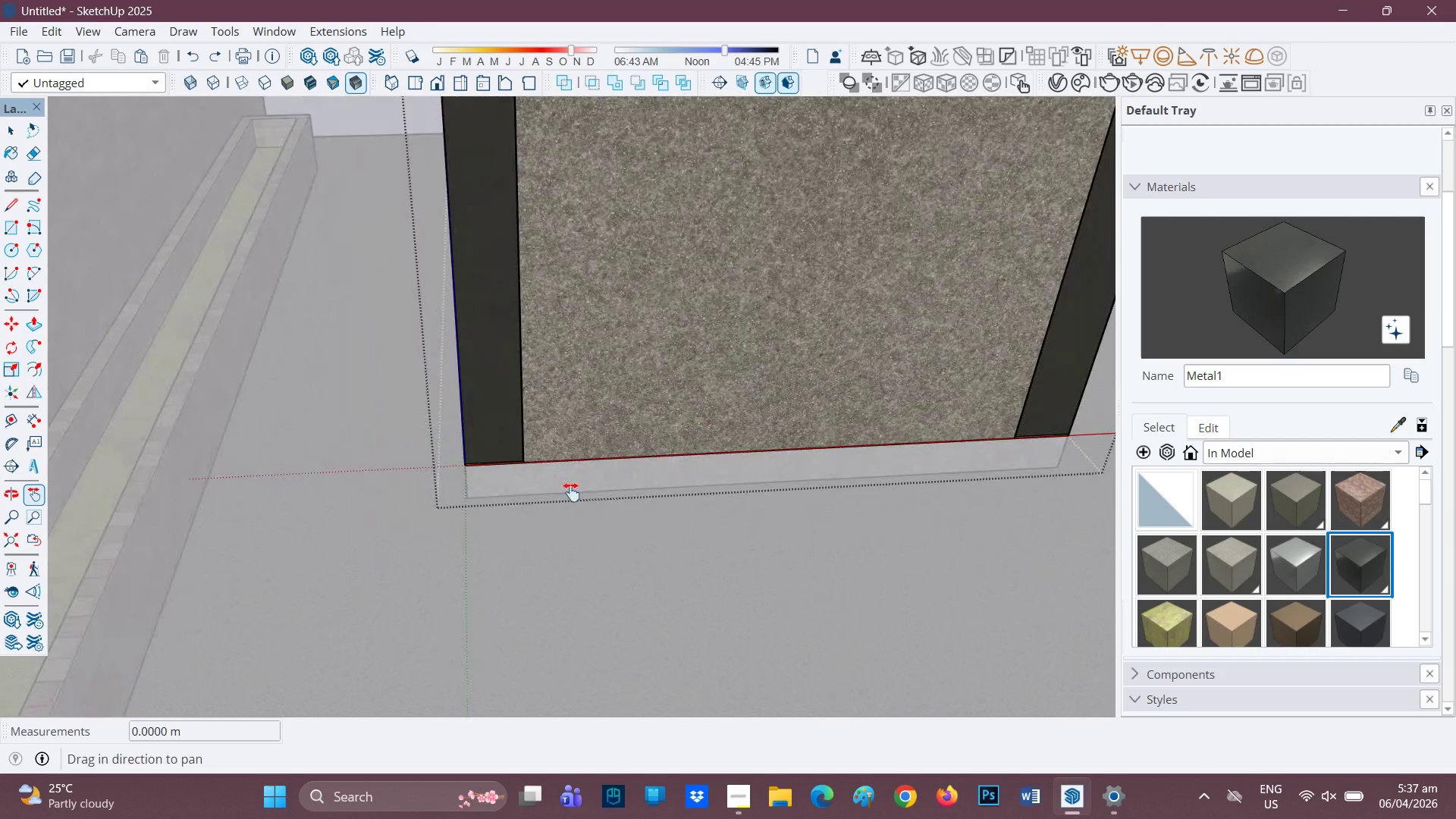 
scroll: coordinate [451, 499], scroll_direction: up, amount: 17.0
 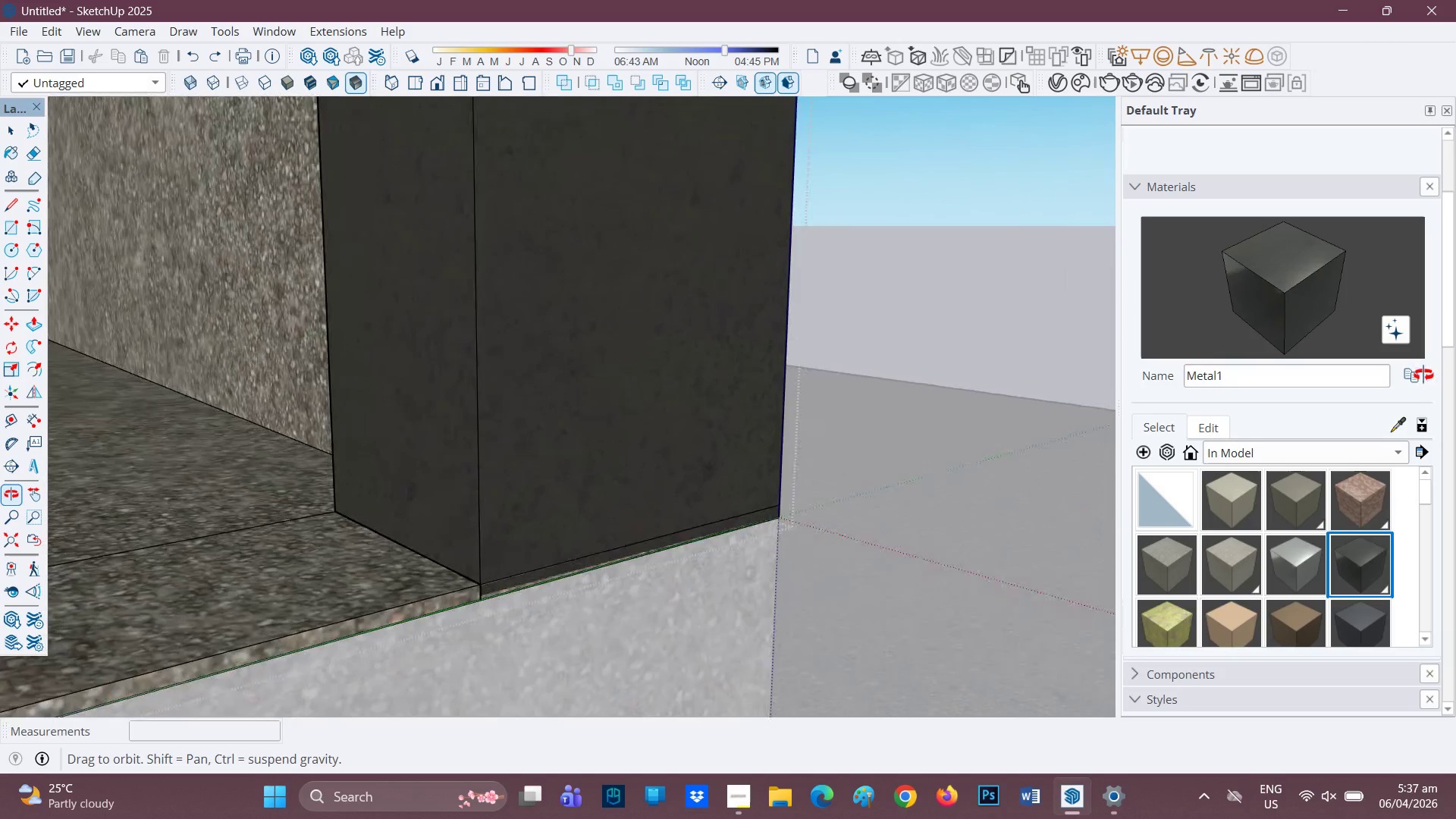 
wait(11.0)
 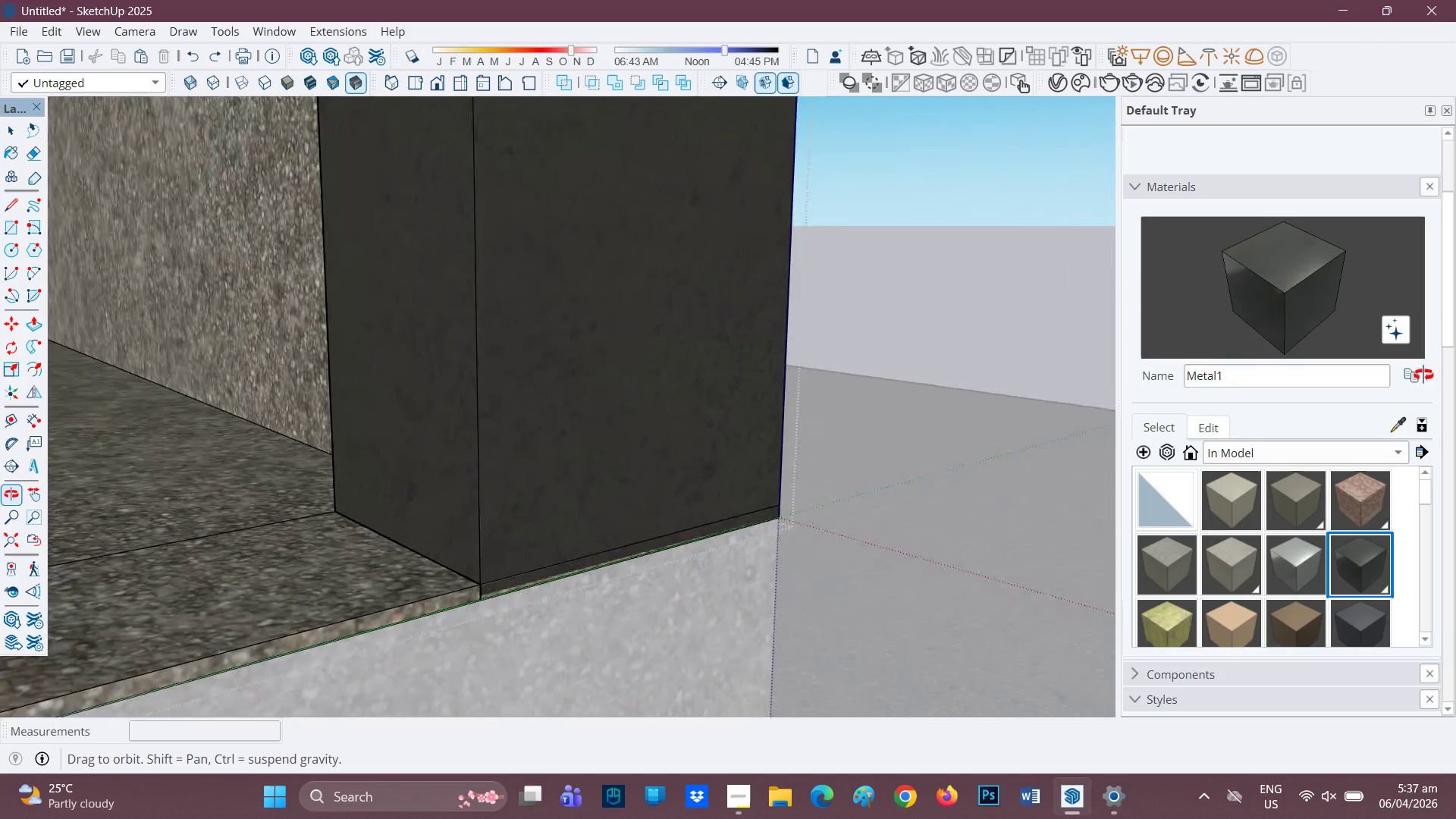 
scroll: coordinate [681, 375], scroll_direction: down, amount: 28.0
 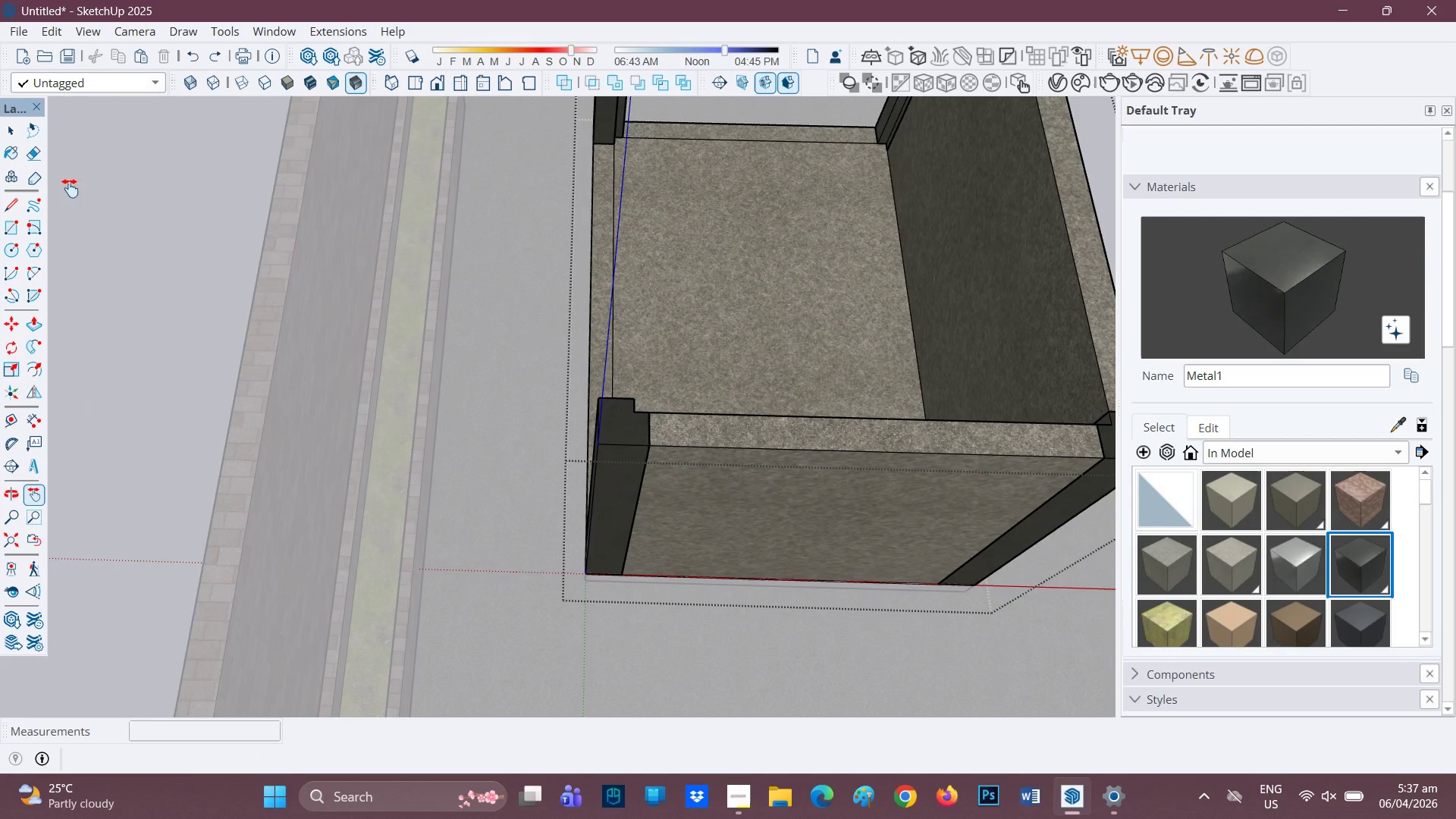 
wait(5.34)
 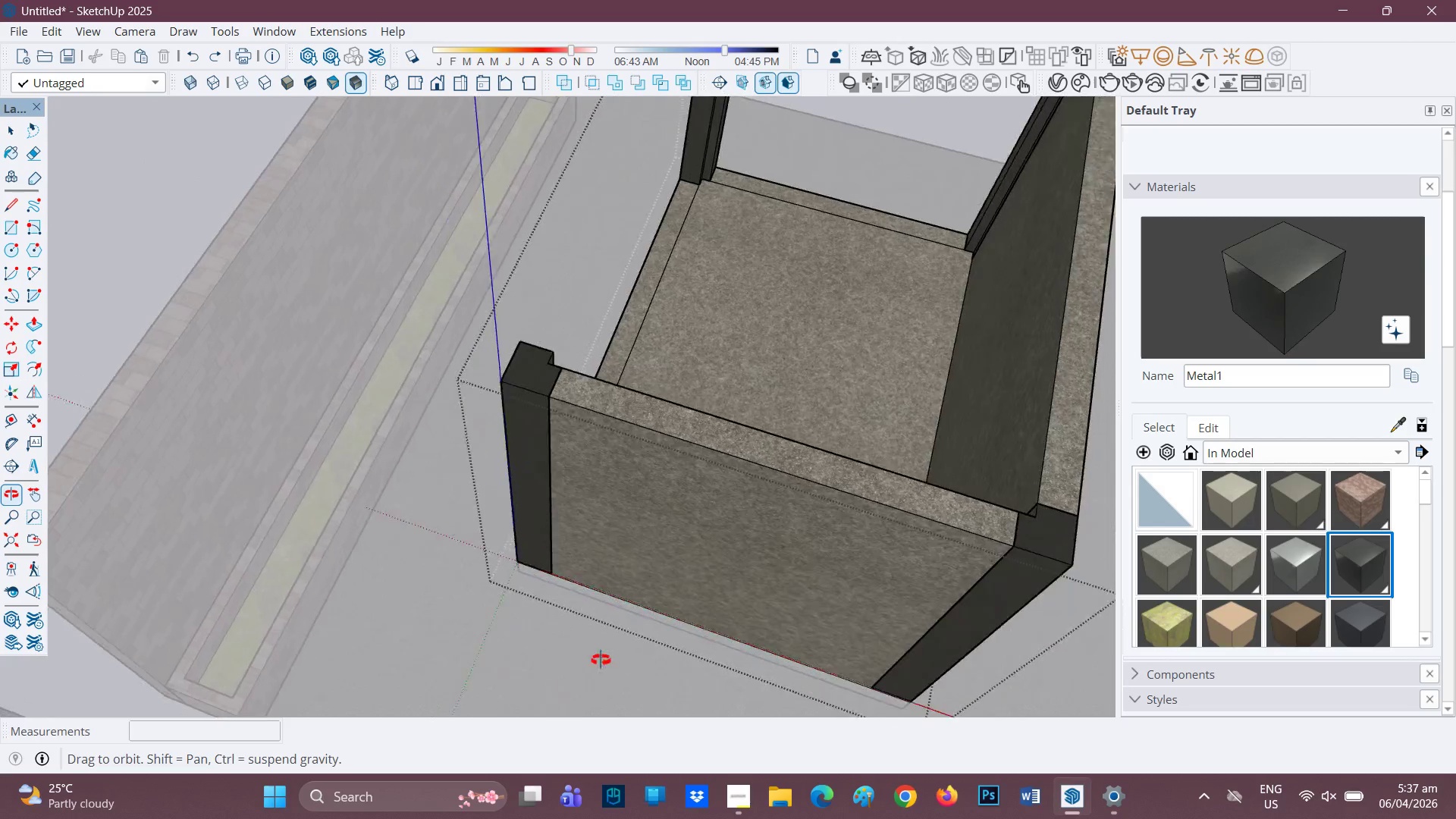 
double_click([217, 57])
 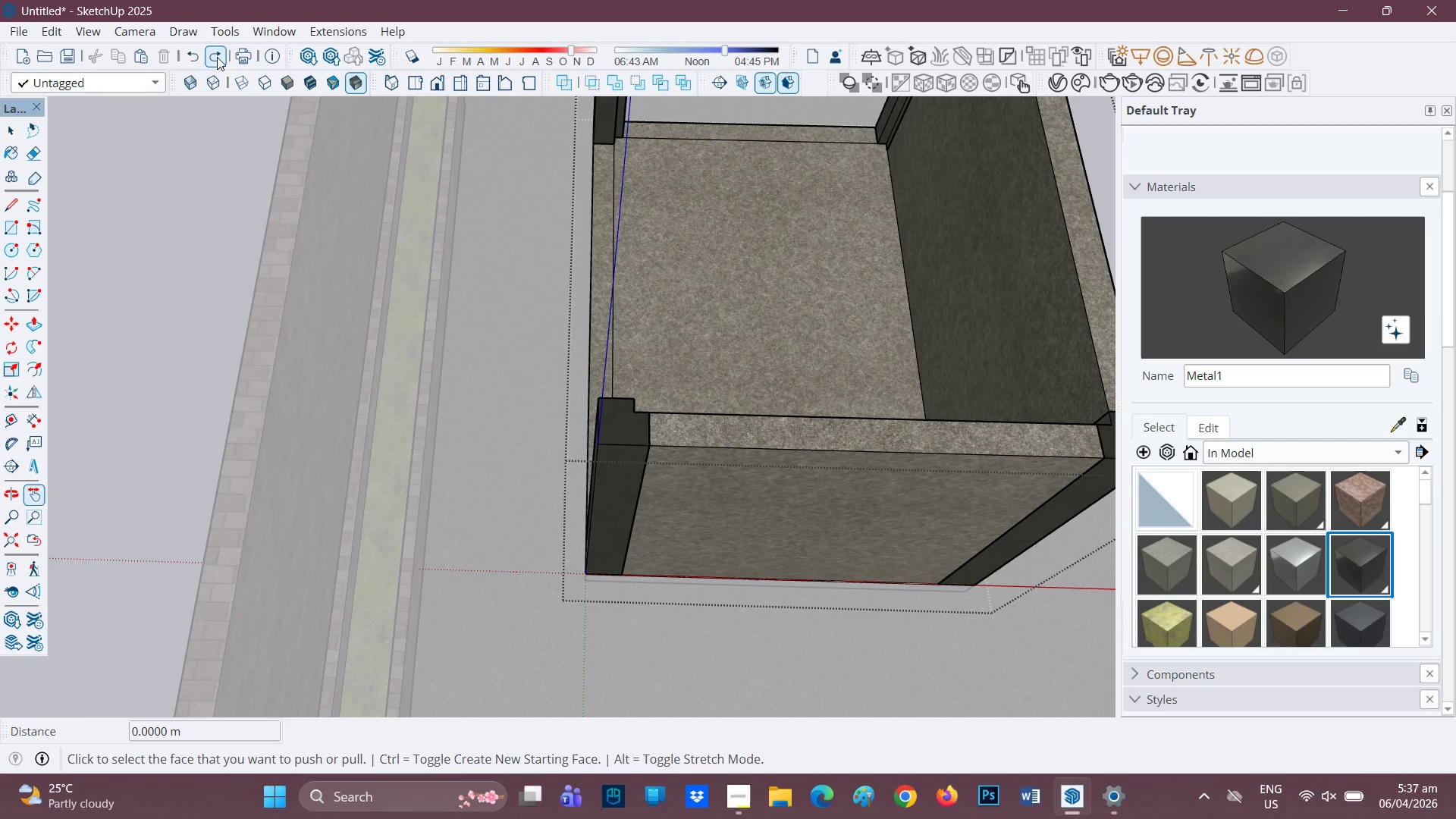 
triple_click([217, 57])
 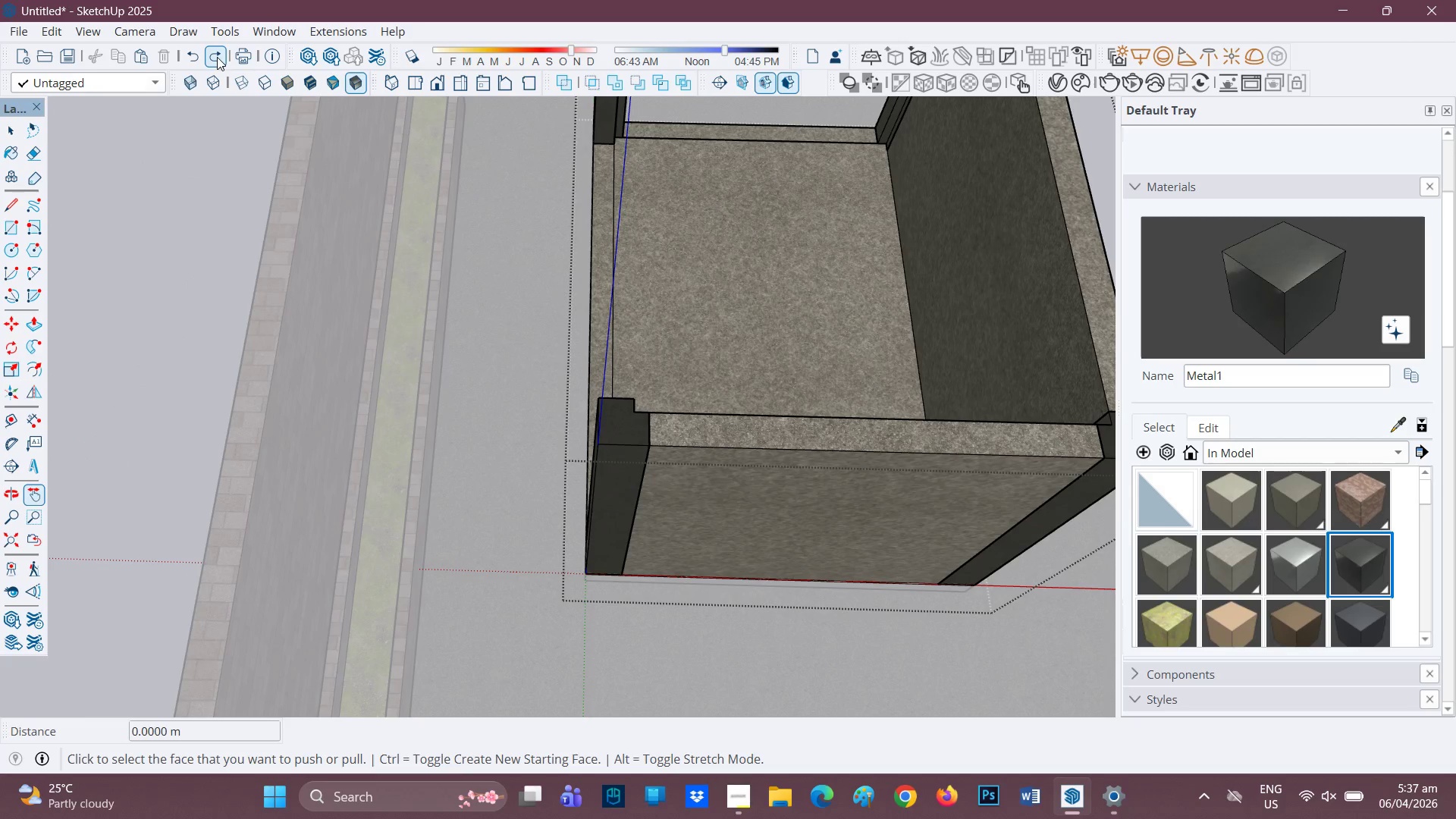 
triple_click([217, 57])
 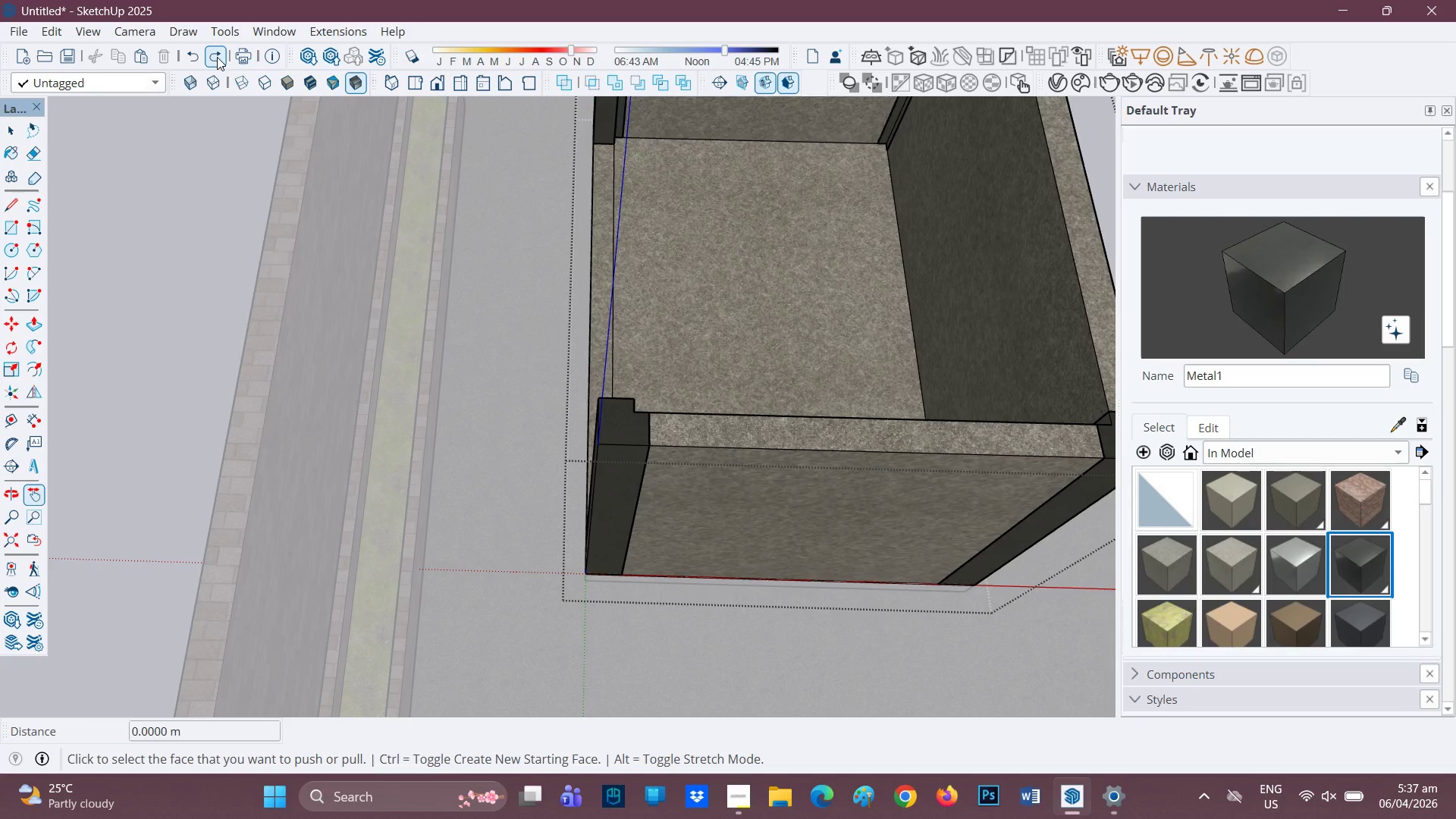 
triple_click([217, 57])
 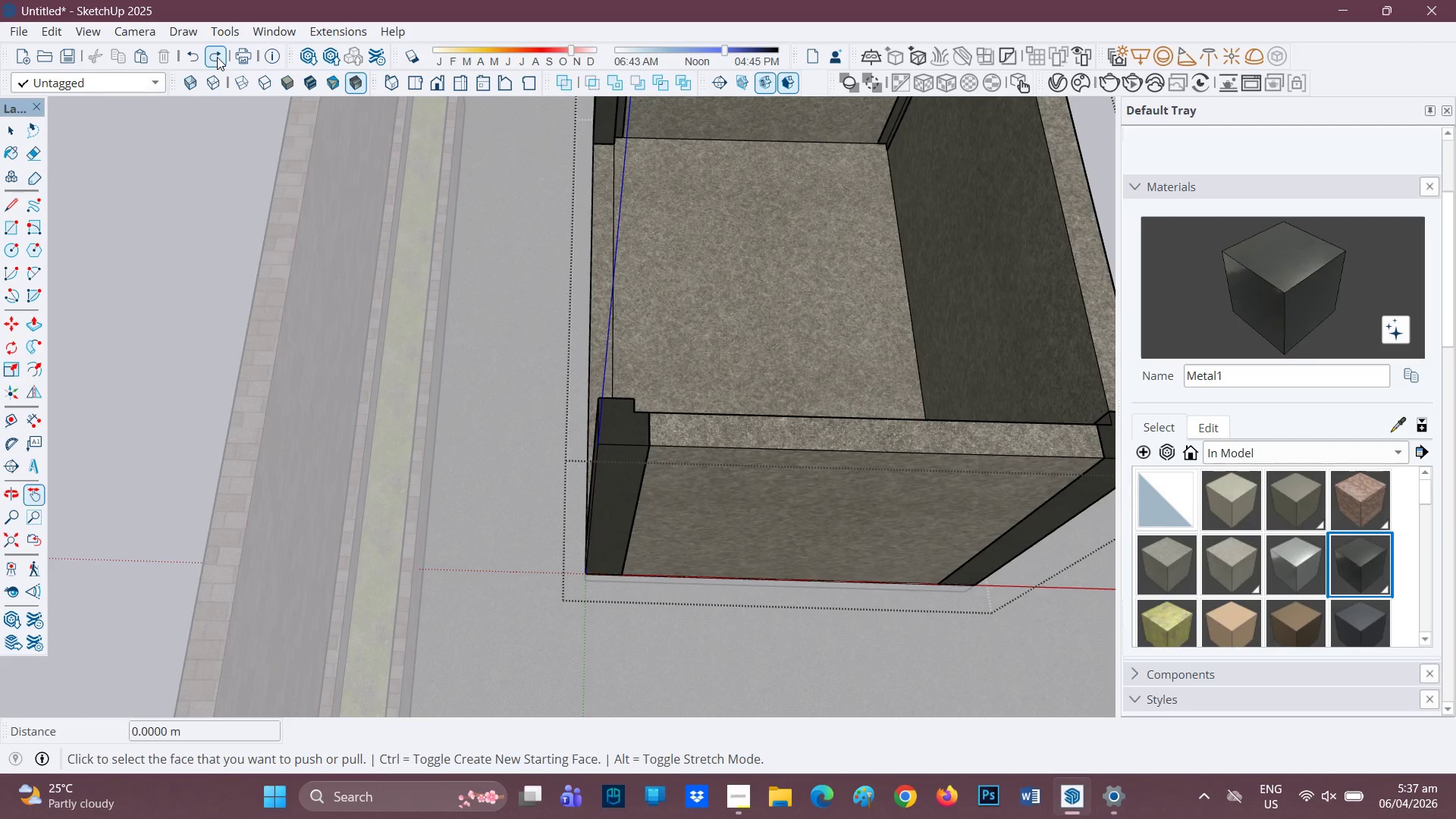 
triple_click([217, 57])
 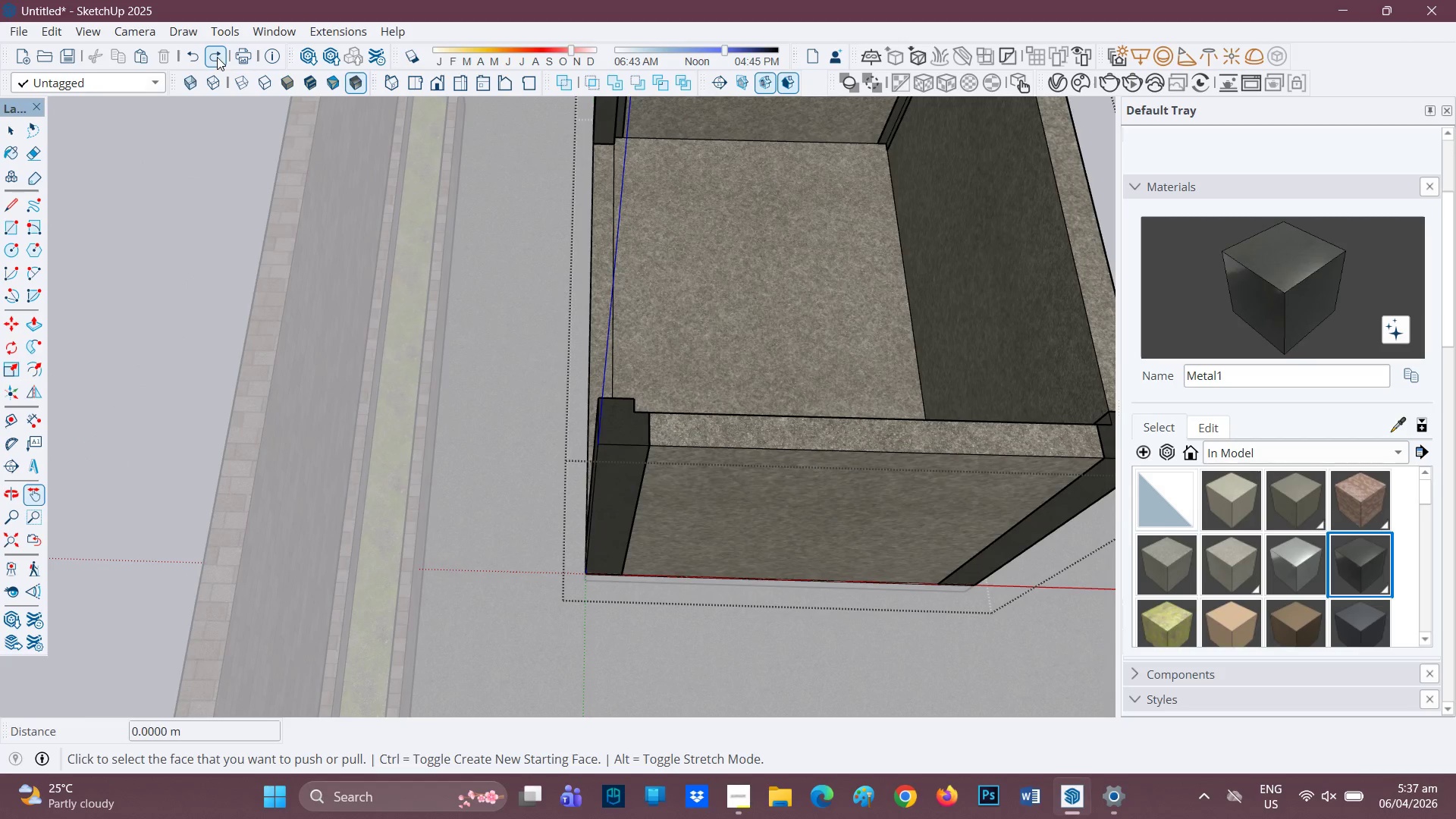 
triple_click([217, 57])
 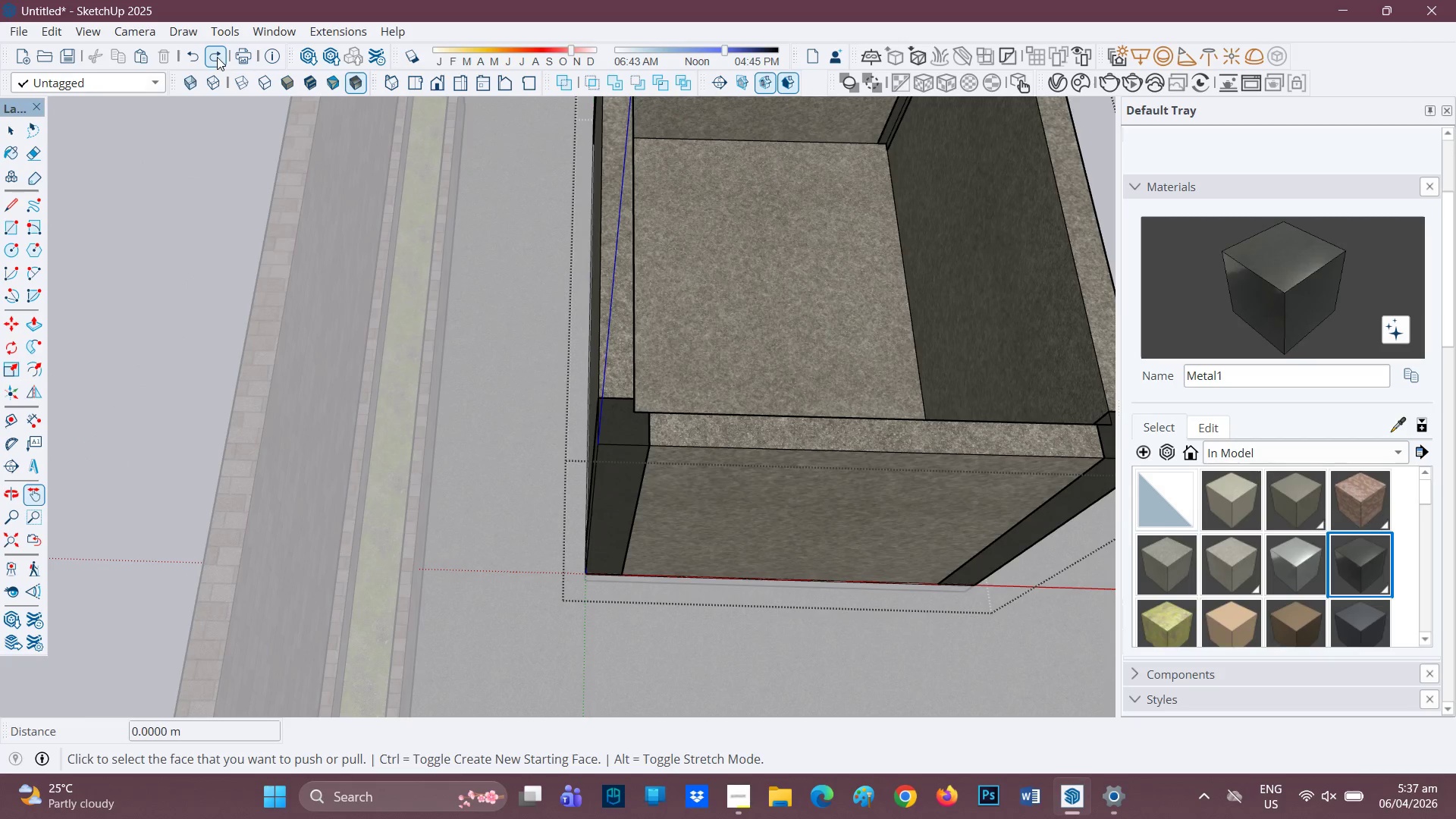 
triple_click([217, 57])
 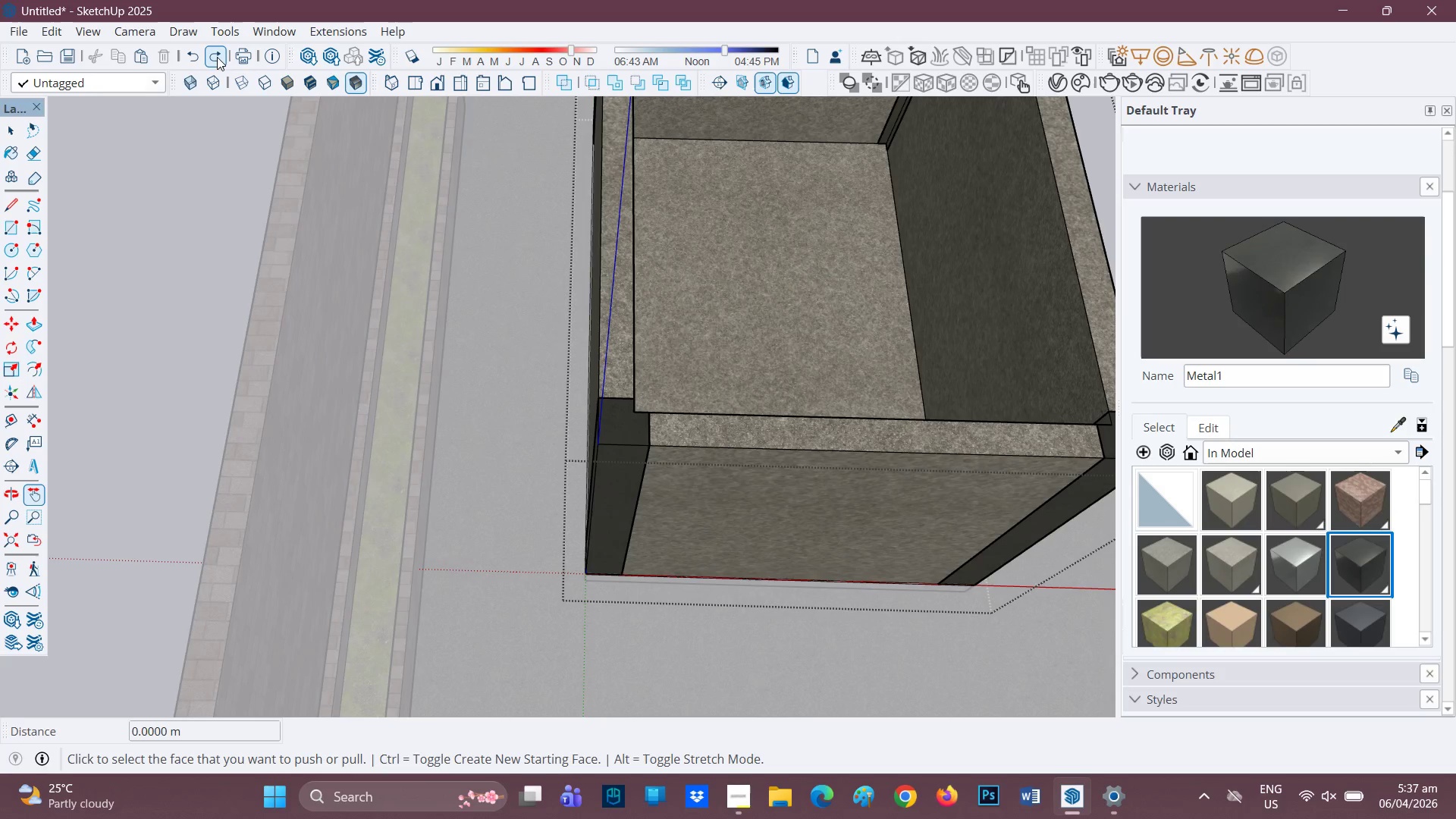 
triple_click([217, 57])
 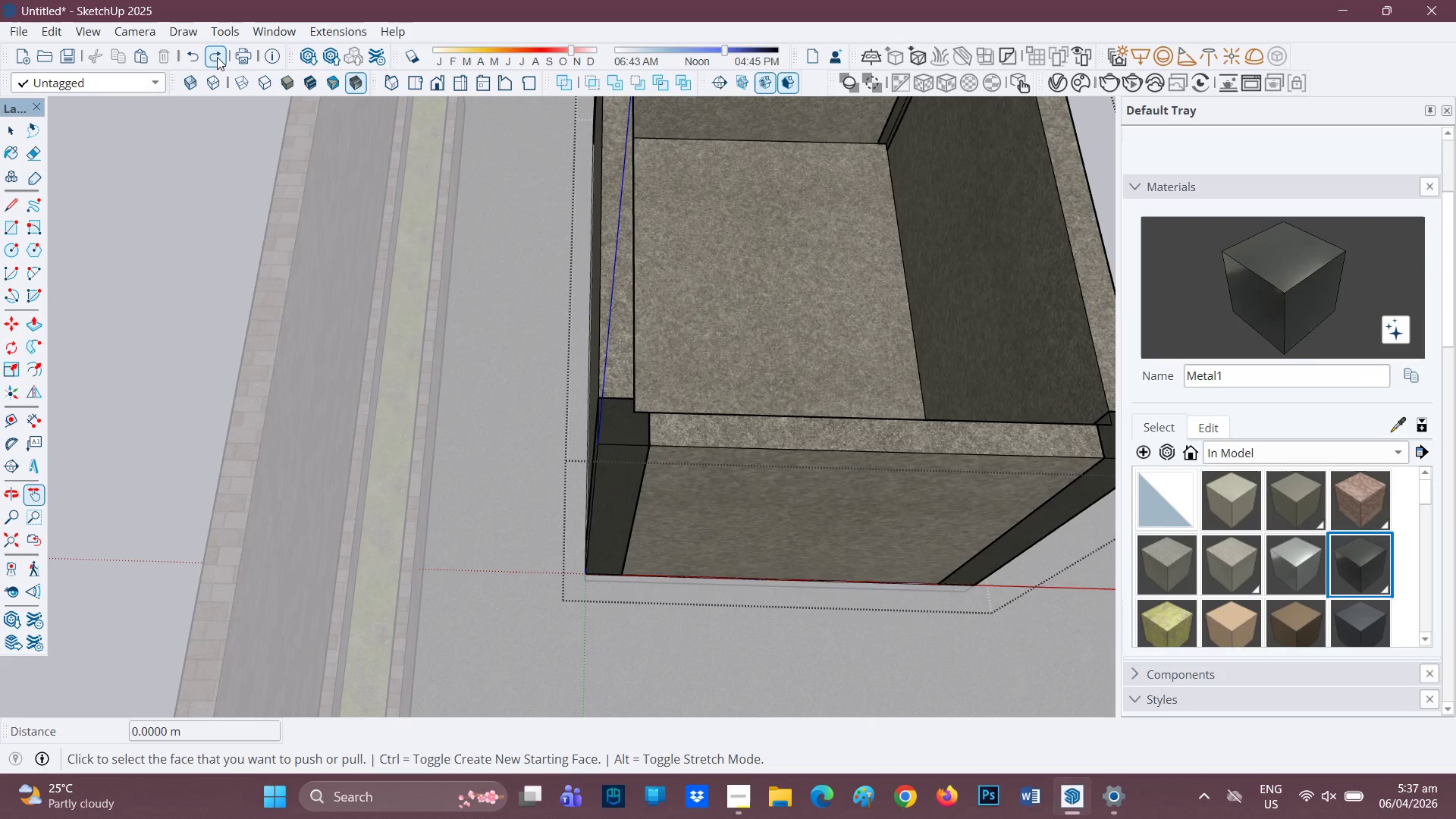 
triple_click([217, 57])
 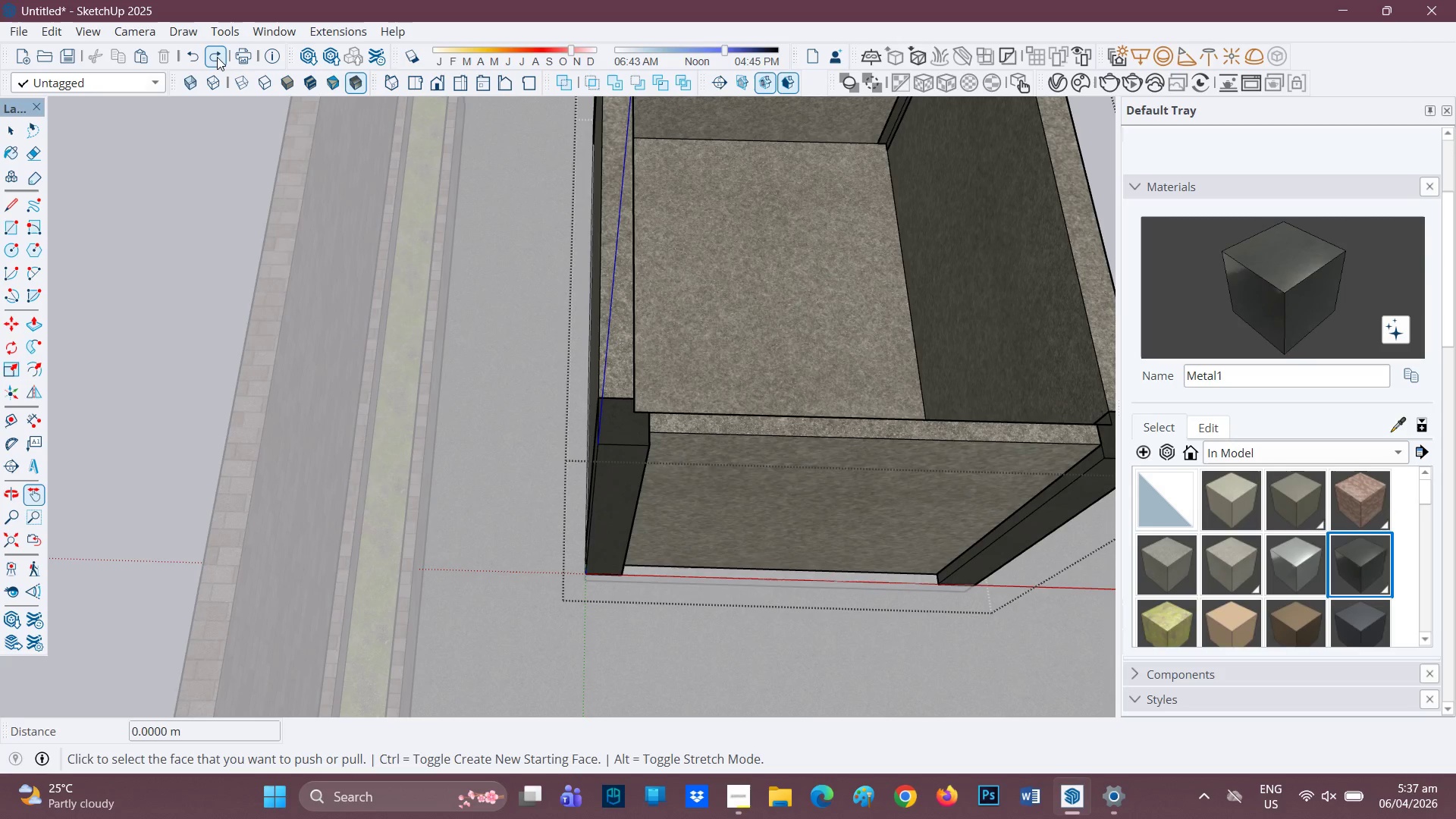 
triple_click([217, 57])
 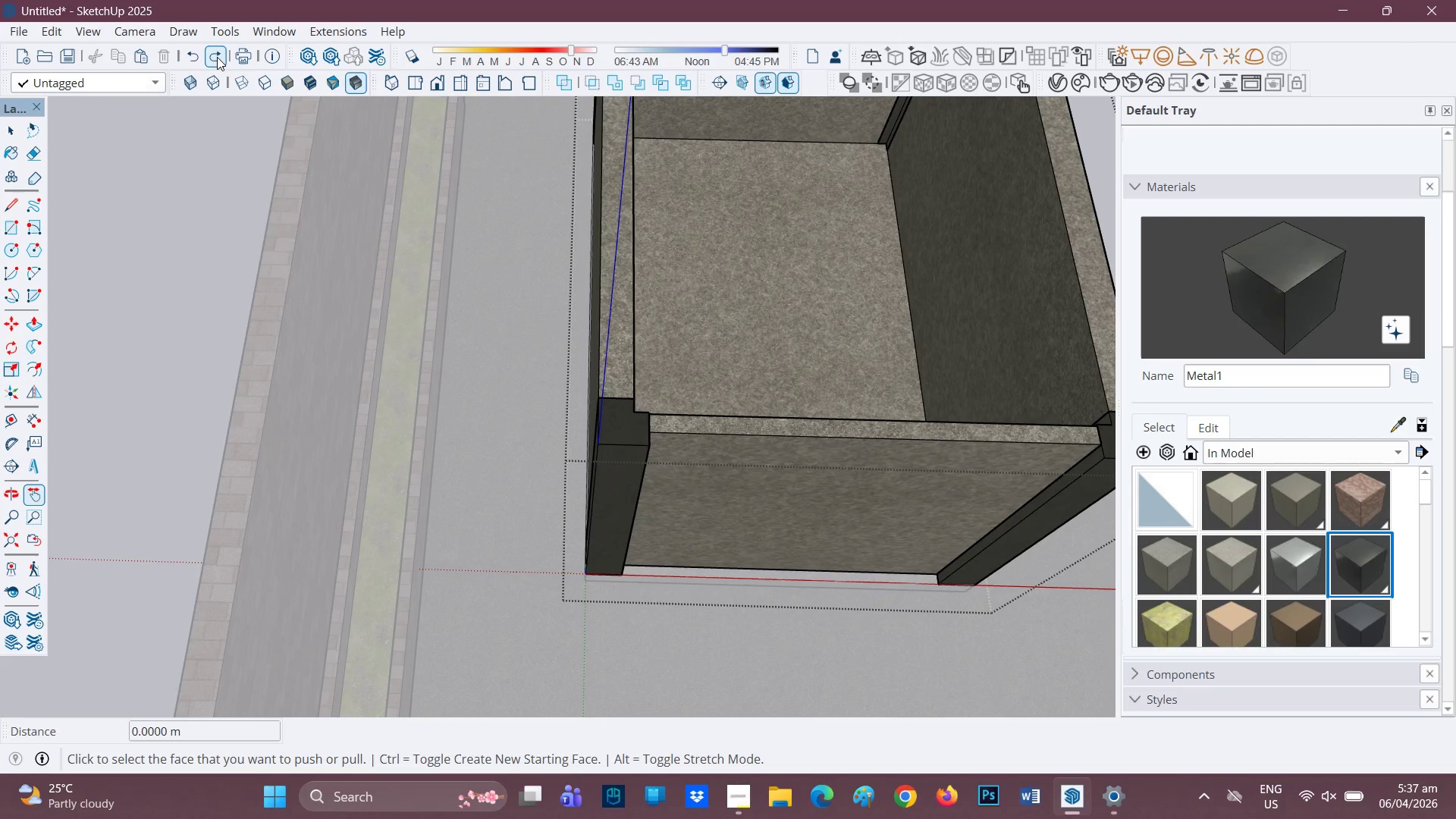 
triple_click([217, 57])
 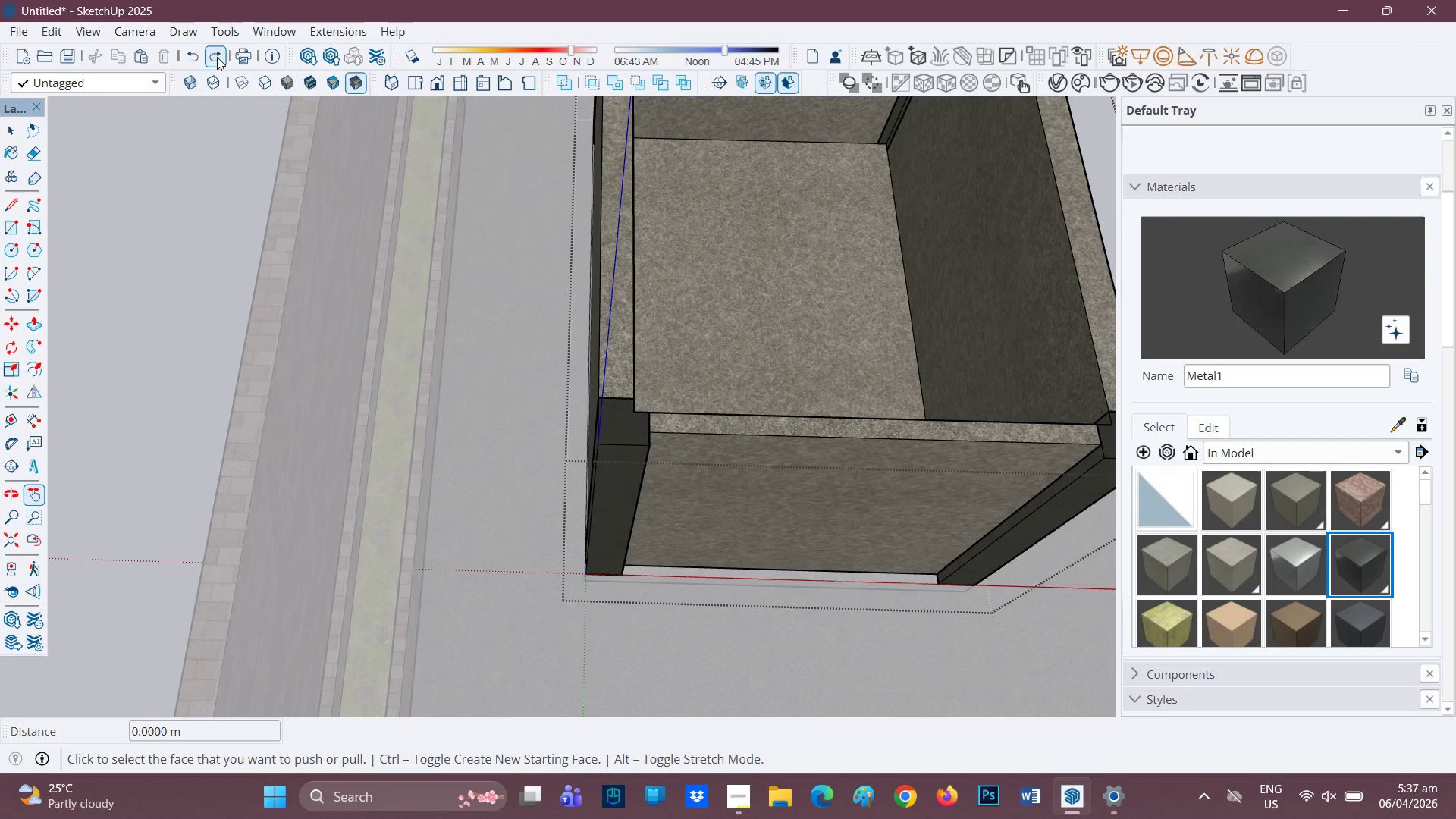 
triple_click([217, 57])
 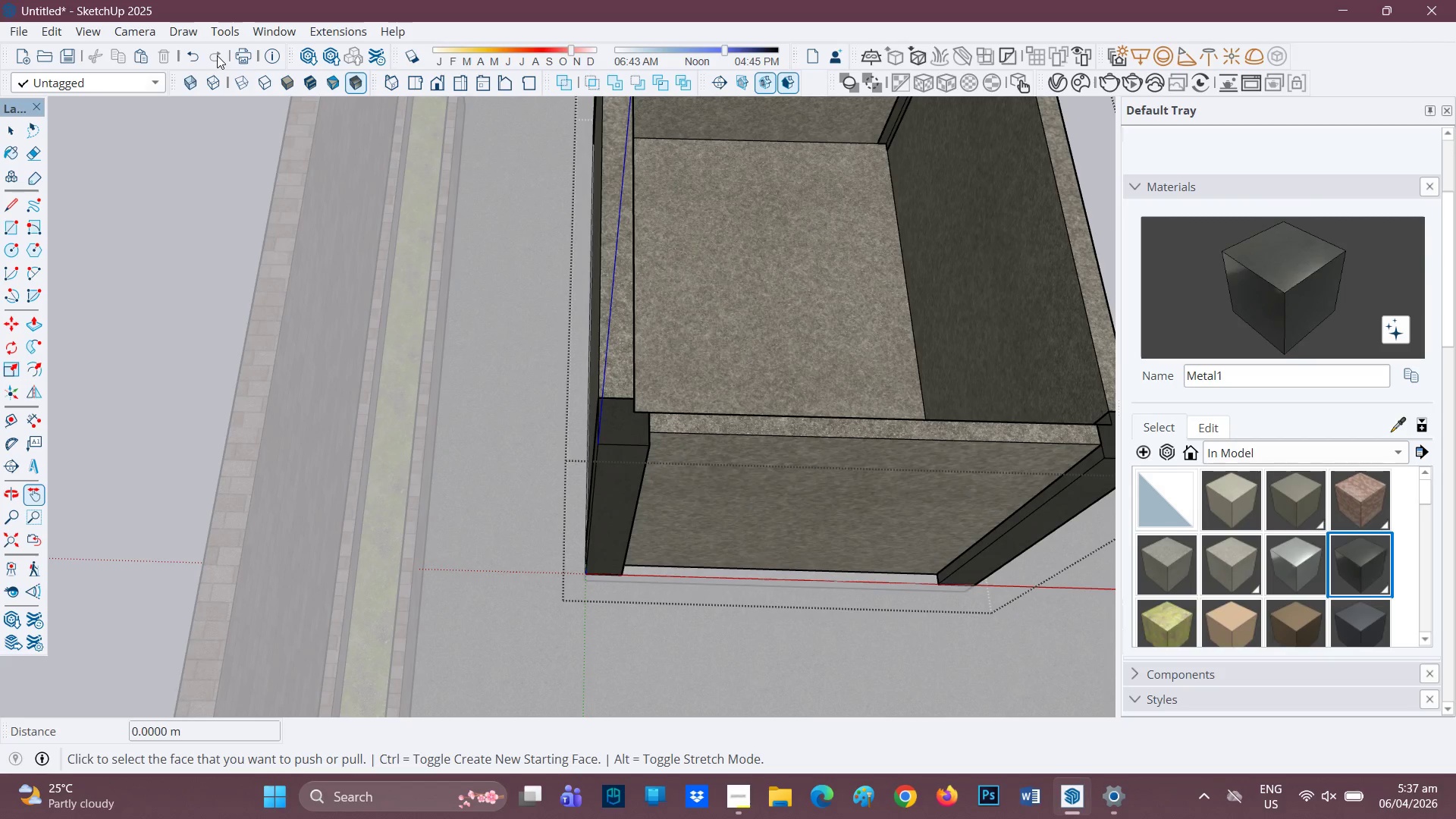 
triple_click([217, 55])
 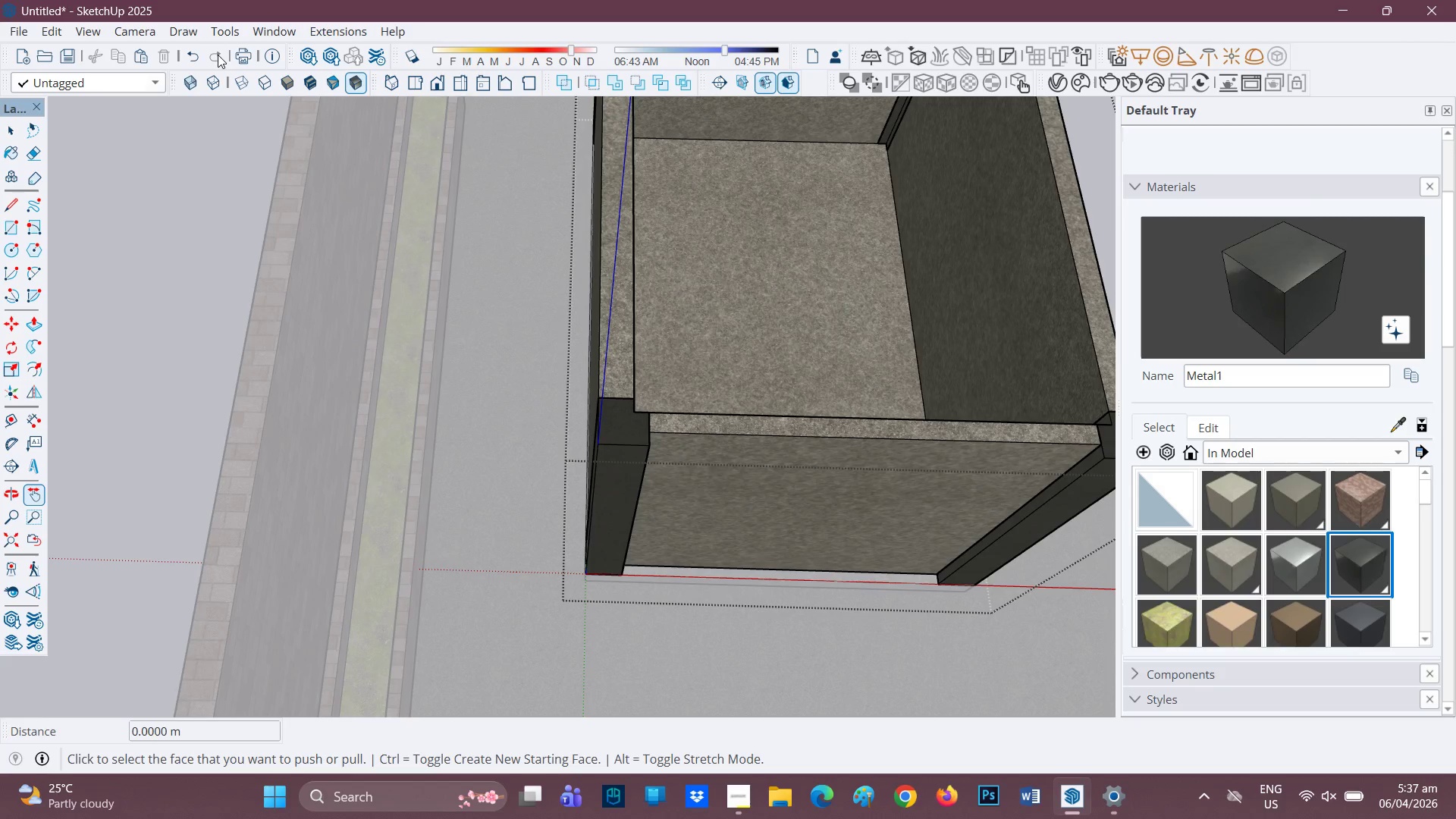 
triple_click([224, 50])
 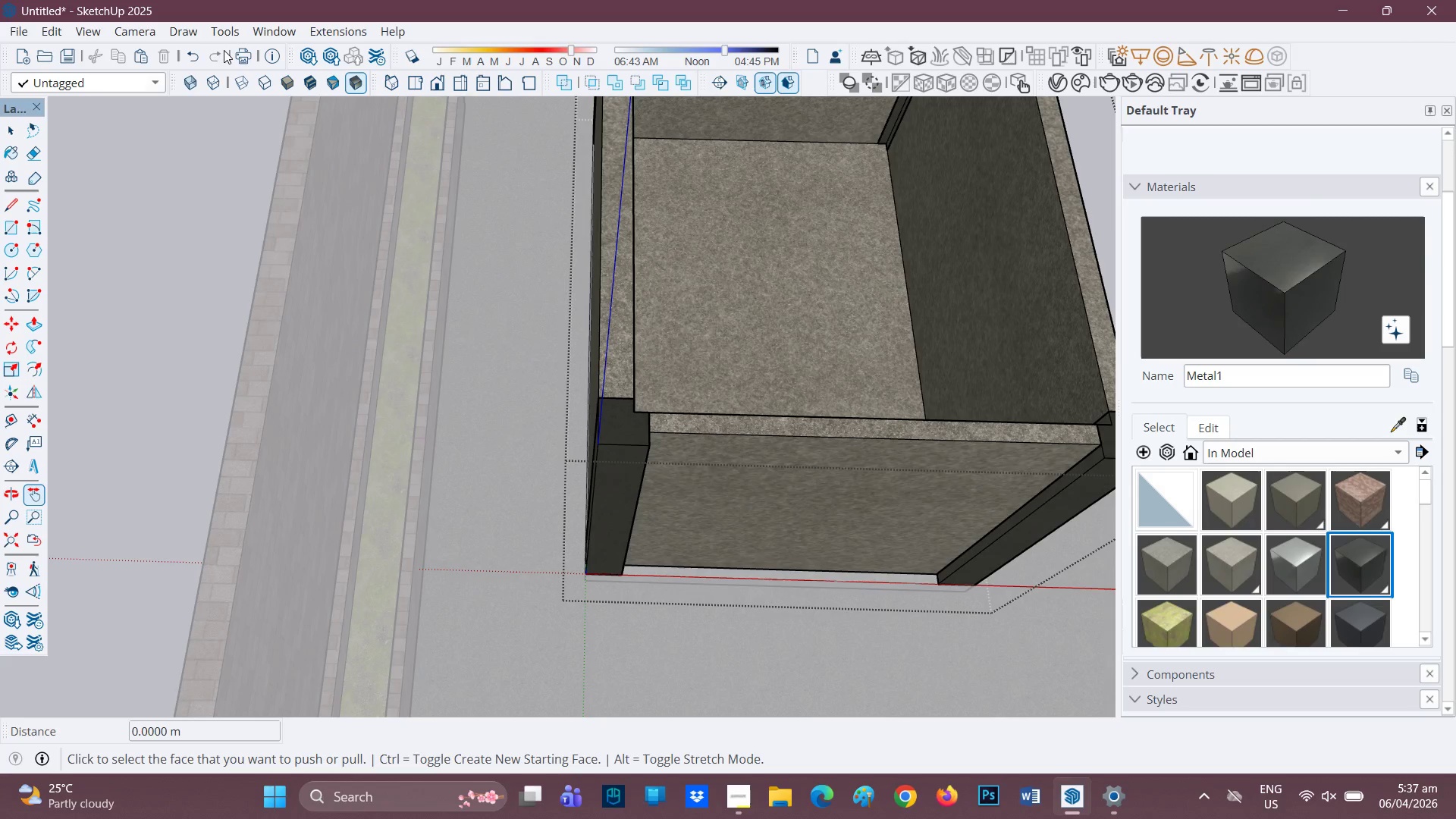 
triple_click([224, 50])
 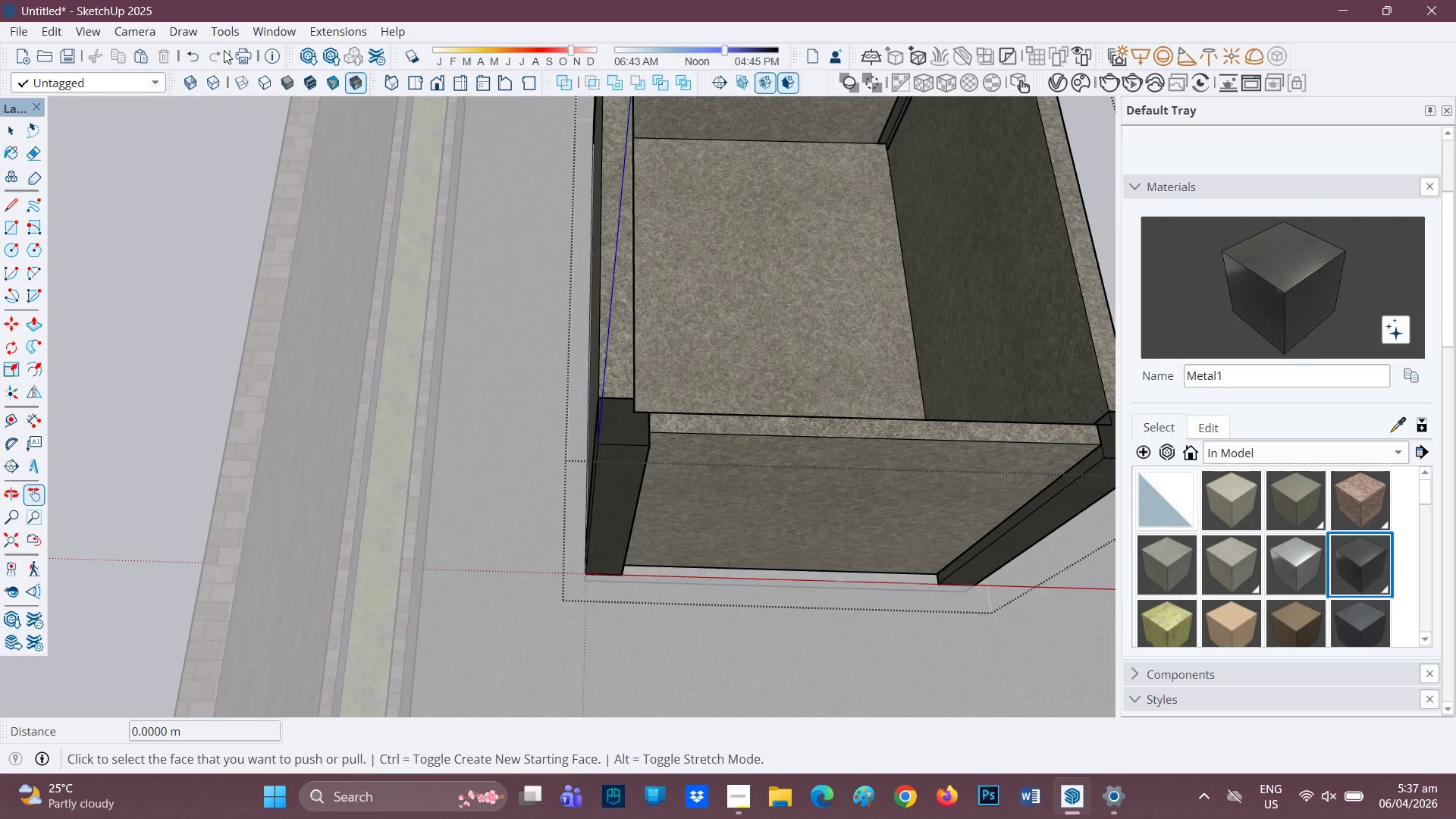 
triple_click([224, 50])
 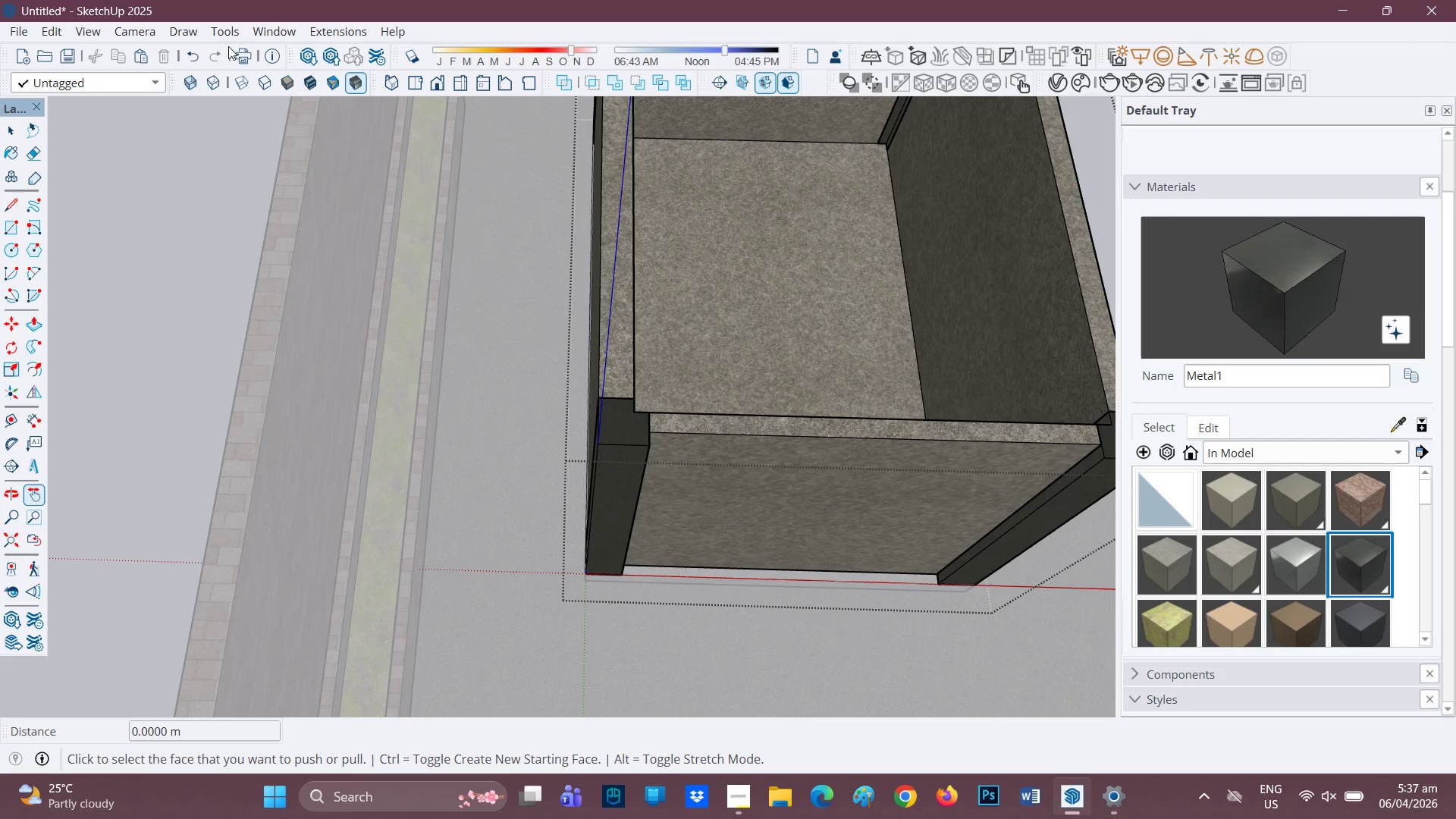 
left_click([213, 54])
 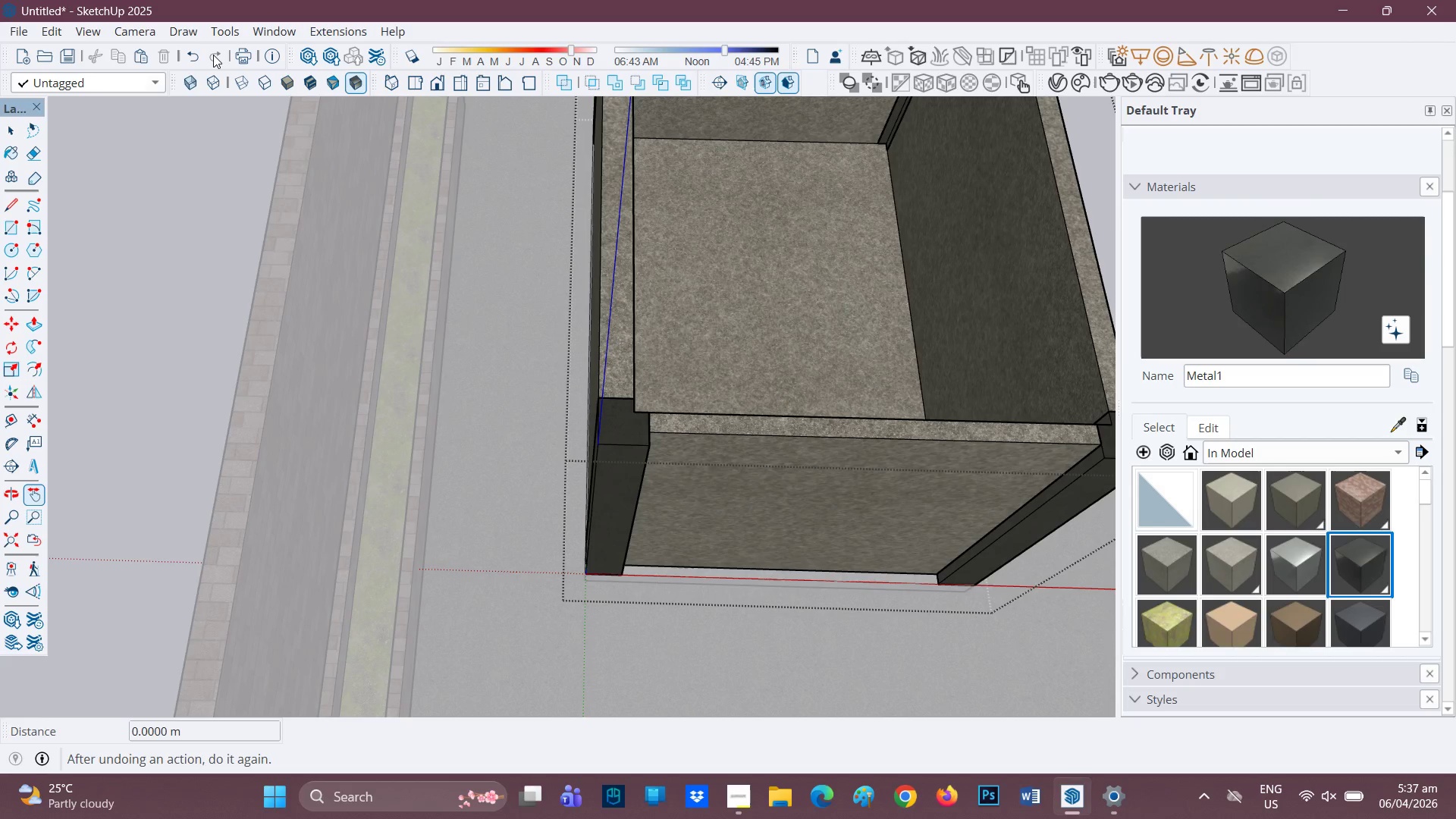 
double_click([213, 55])
 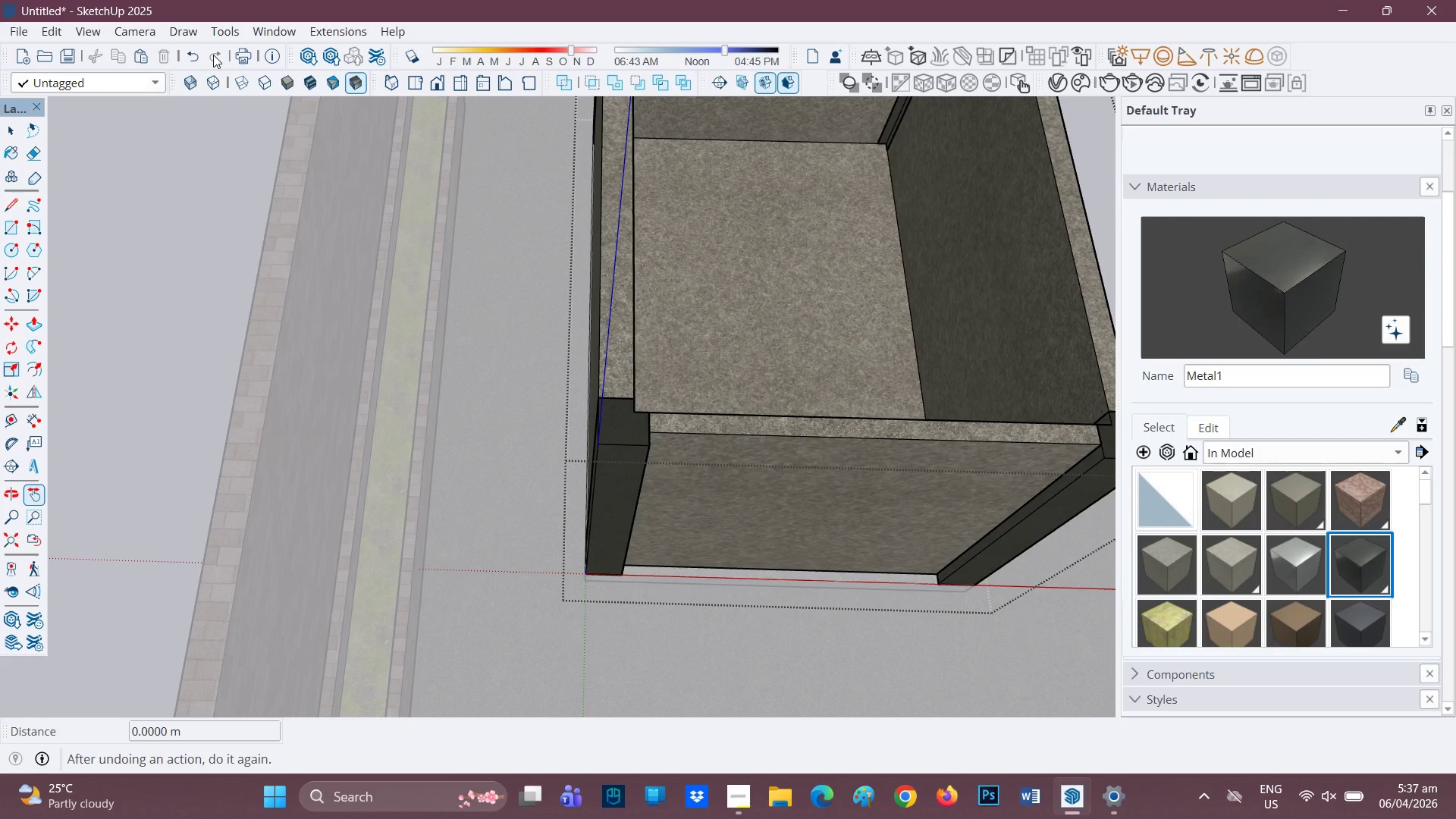 
triple_click([213, 55])
 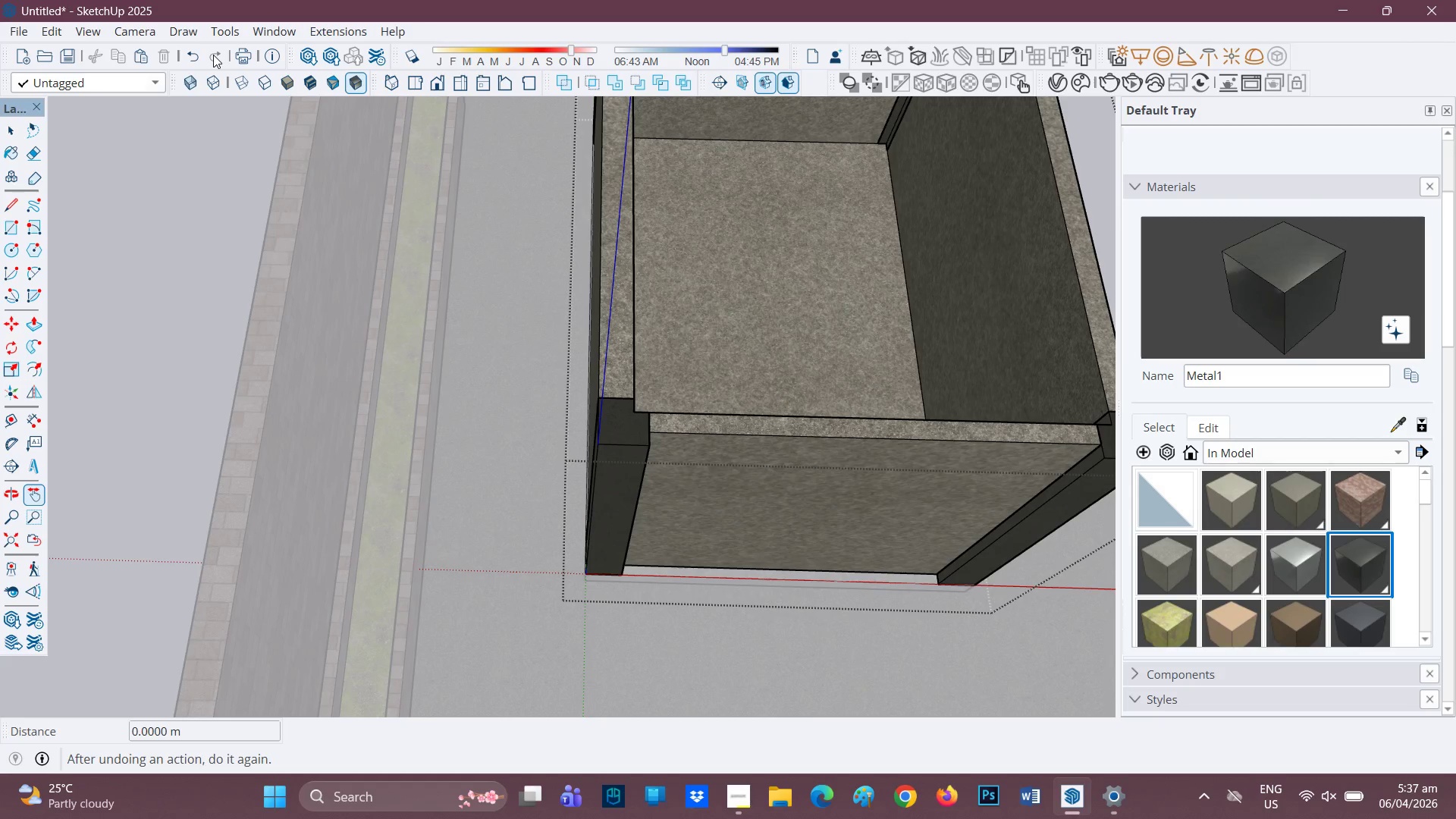 
triple_click([213, 55])
 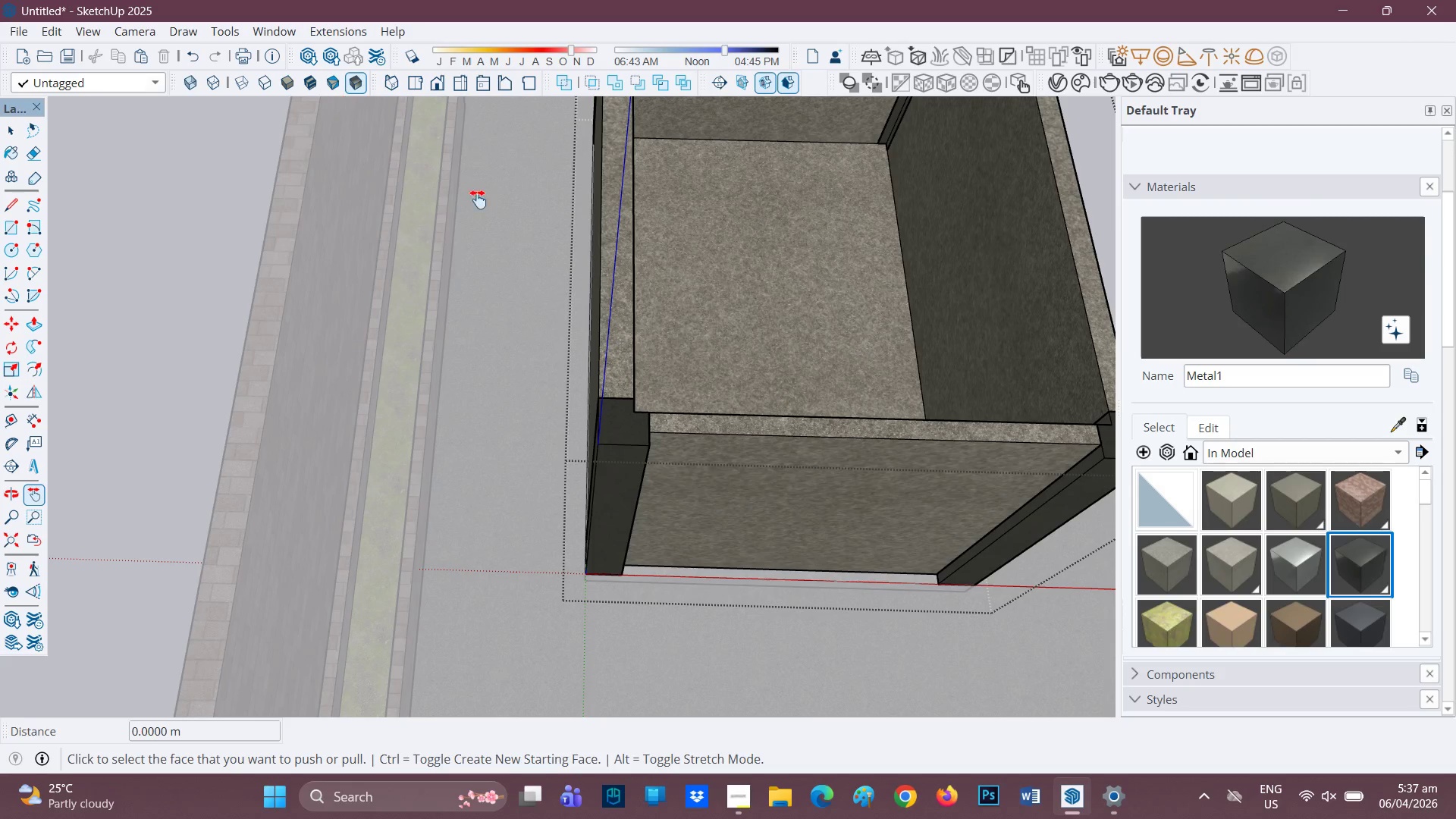 
scroll: coordinate [974, 509], scroll_direction: down, amount: 4.0
 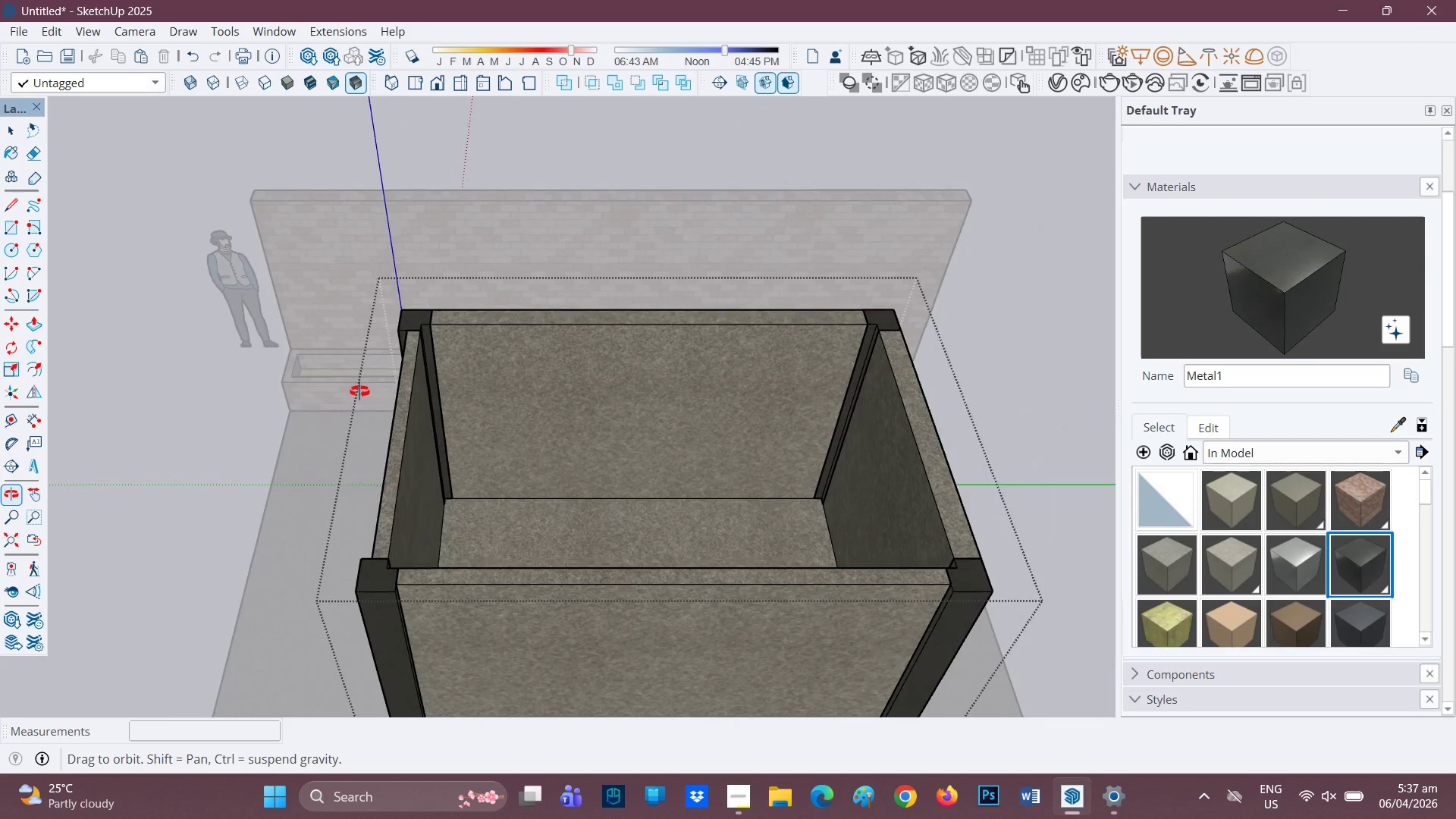 
scroll: coordinate [403, 578], scroll_direction: up, amount: 3.0
 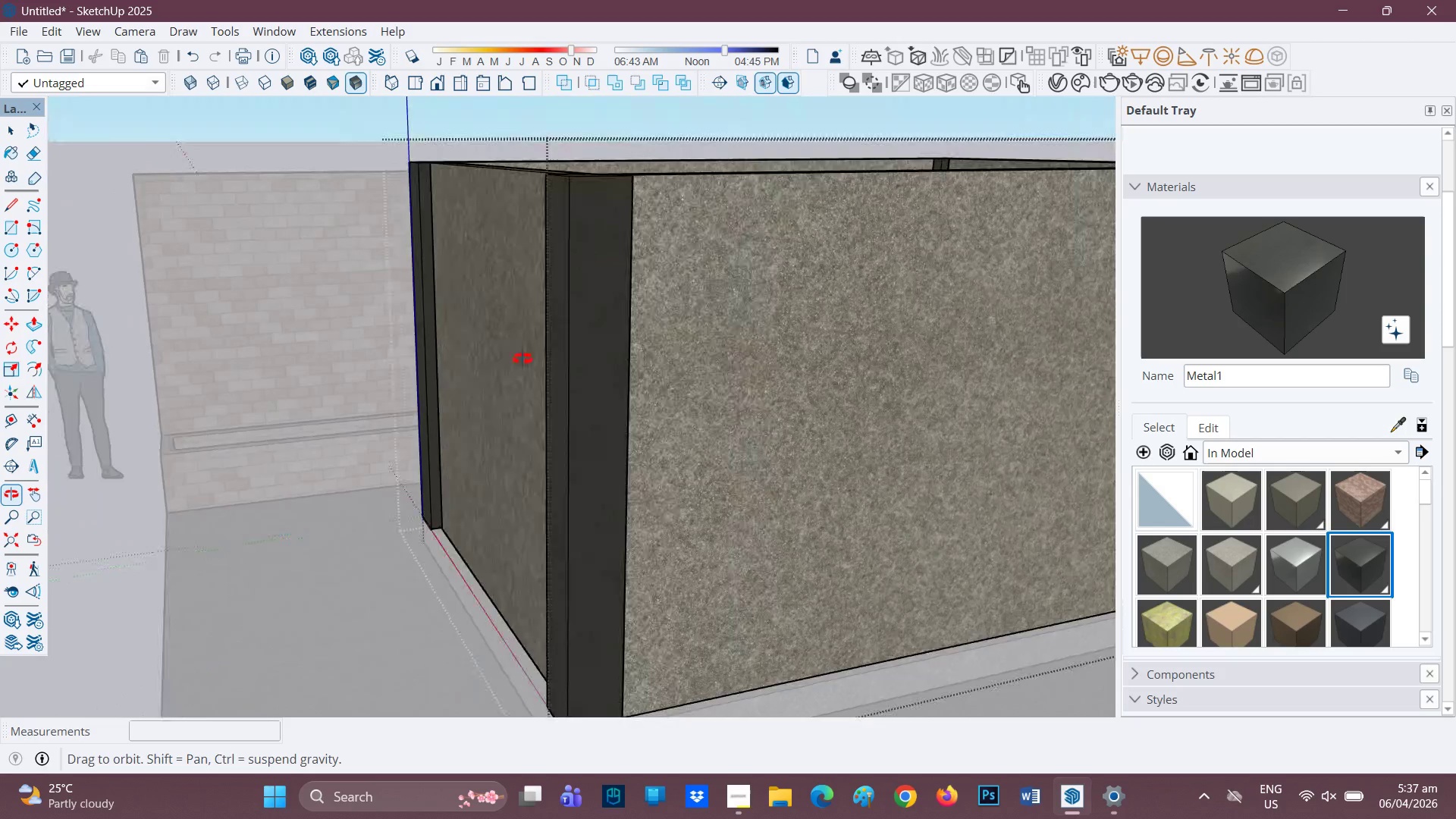 
scroll: coordinate [500, 488], scroll_direction: down, amount: 13.0
 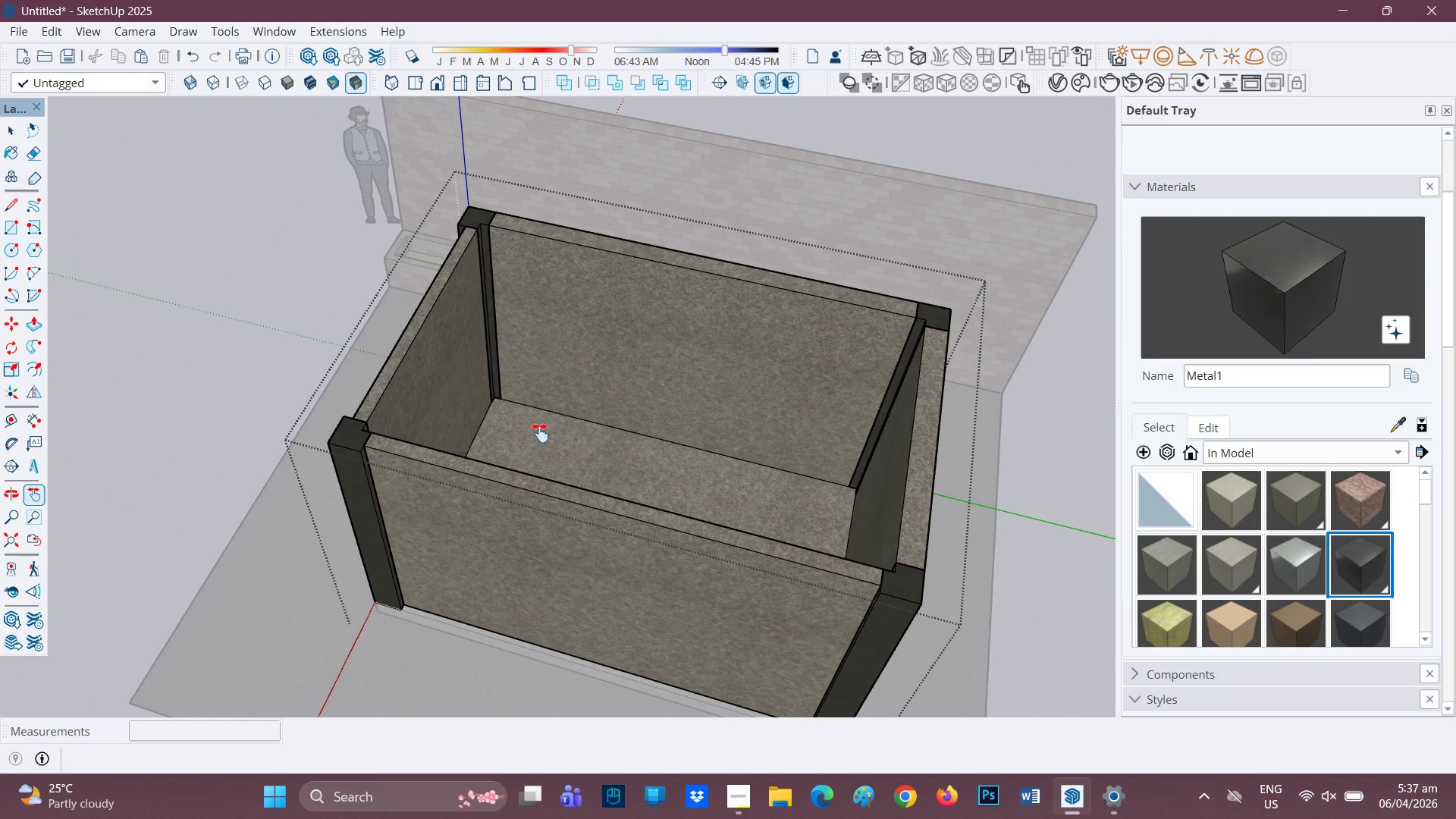 
scroll: coordinate [533, 432], scroll_direction: none, amount: 0.0
 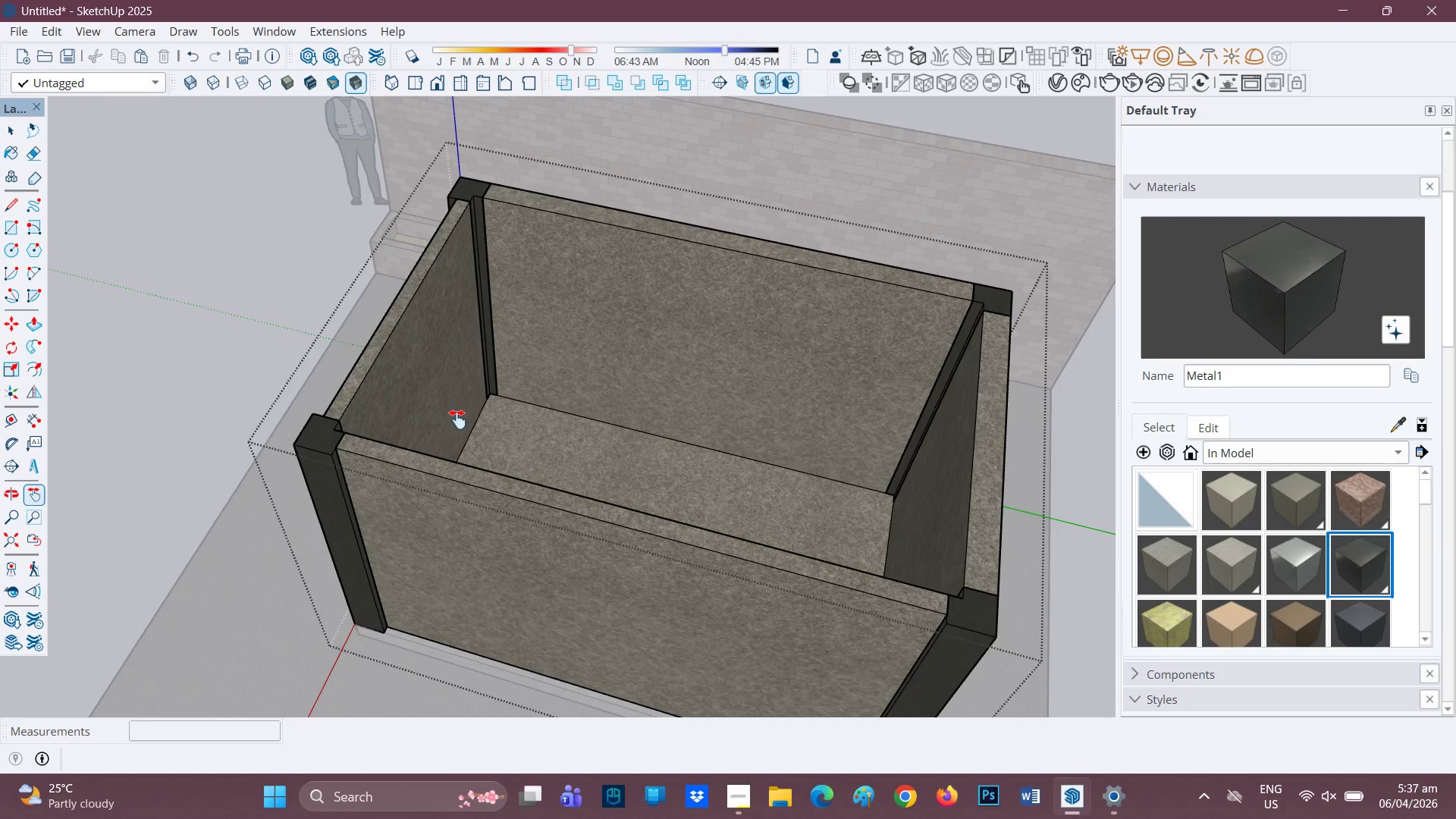 
scroll: coordinate [815, 430], scroll_direction: up, amount: 2.0
 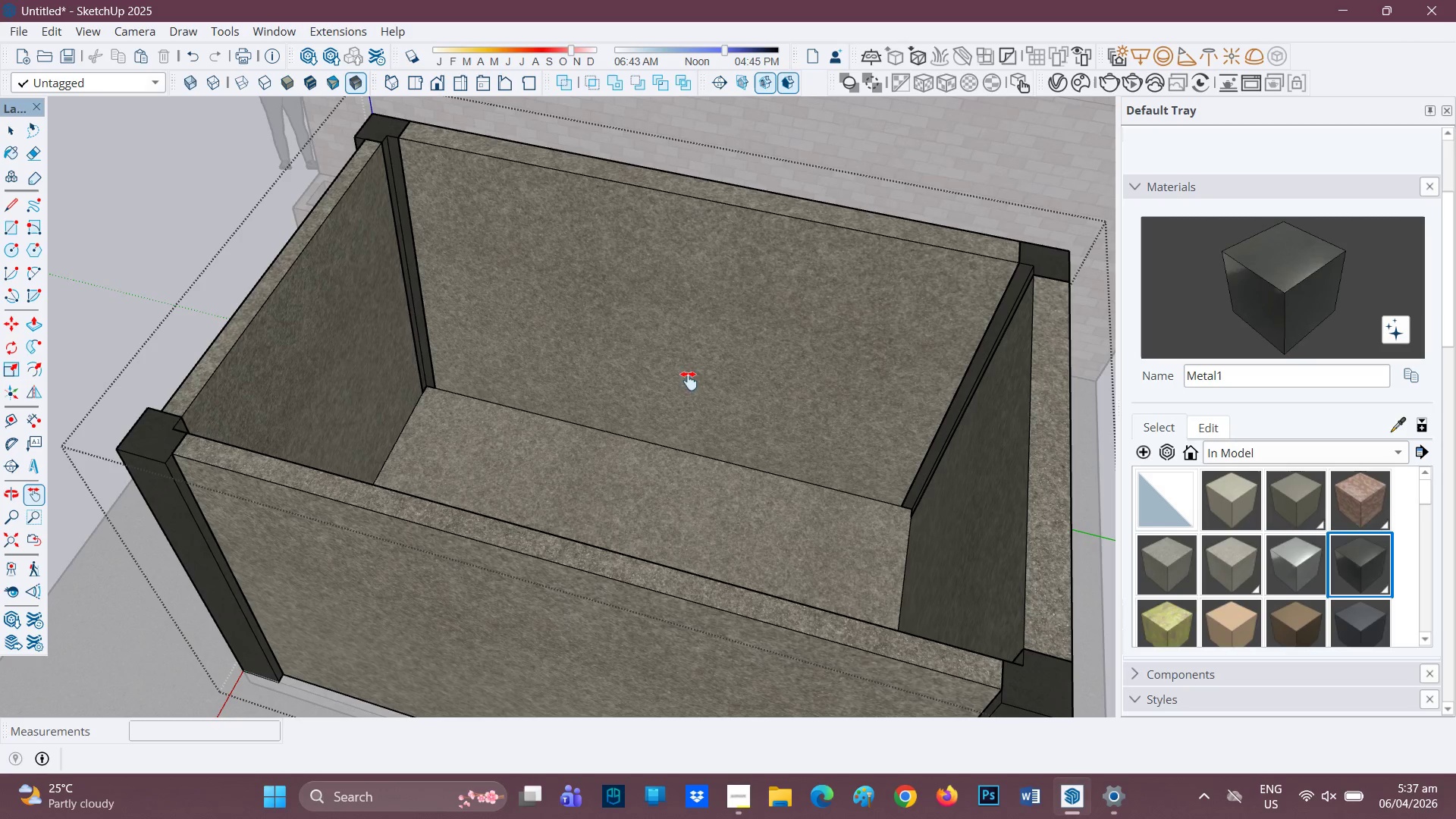 
scroll: coordinate [466, 448], scroll_direction: down, amount: 2.0
 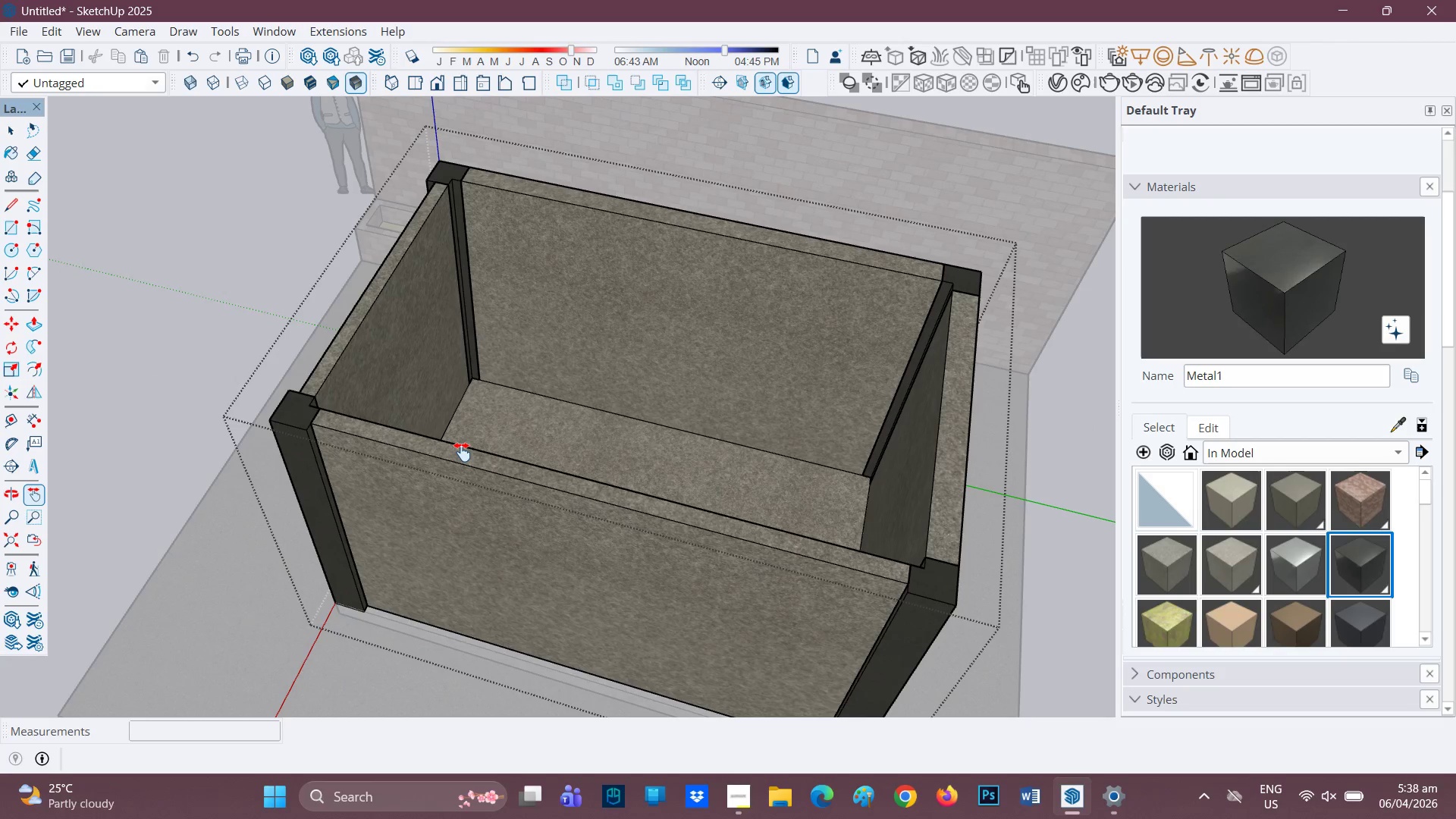 
scroll: coordinate [461, 452], scroll_direction: up, amount: 1.0
 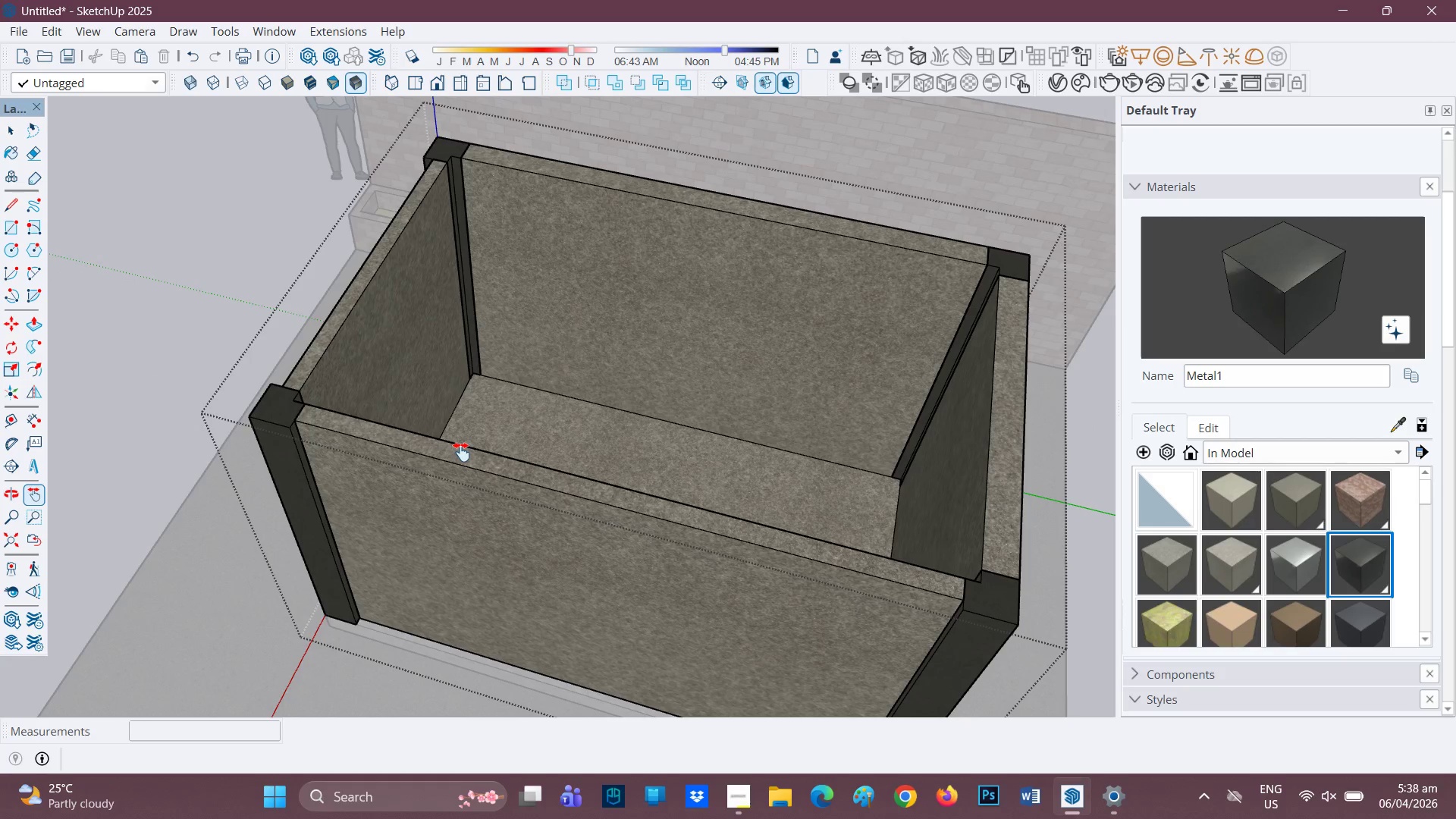 
scroll: coordinate [448, 490], scroll_direction: none, amount: 0.0
 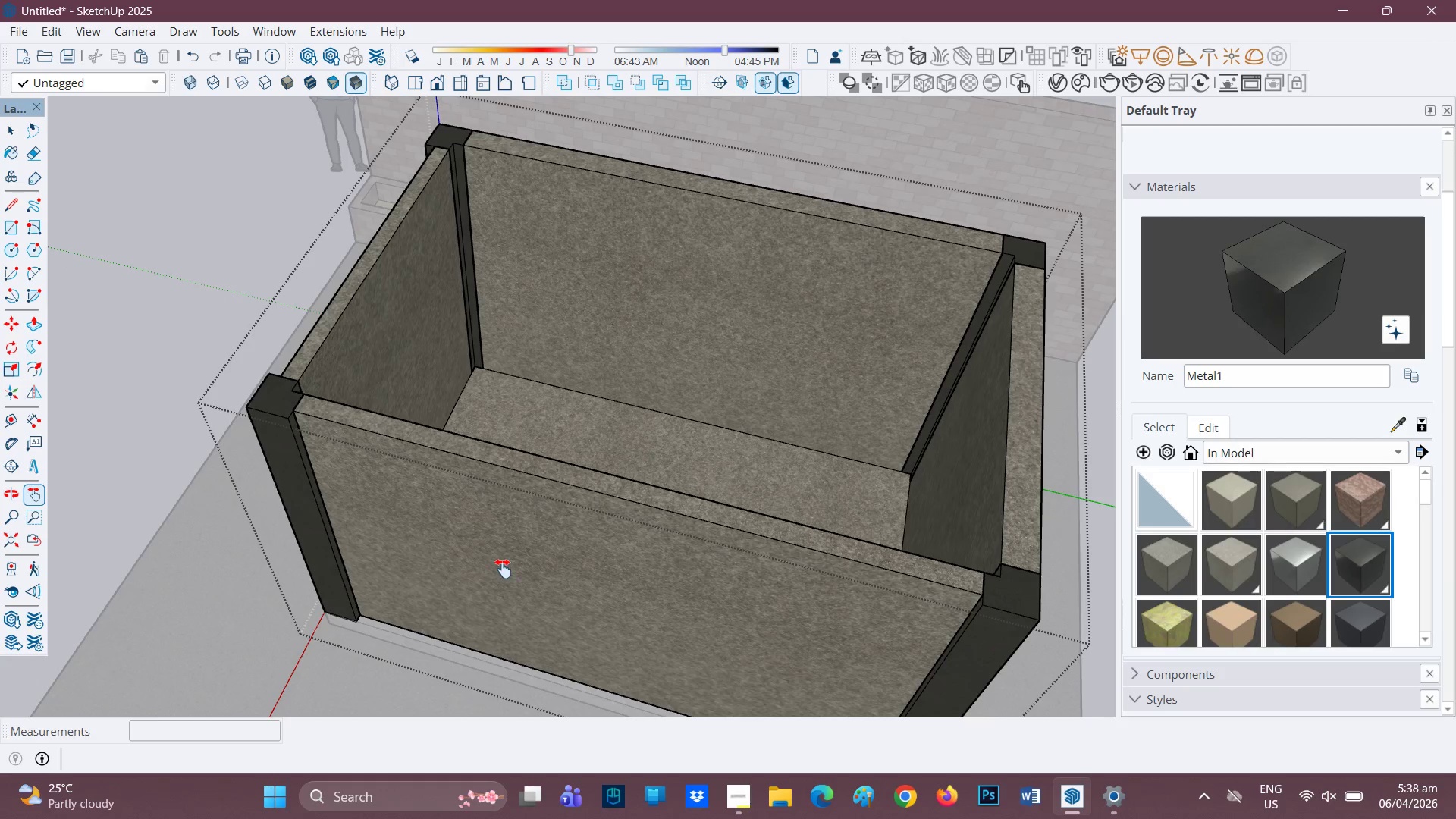 
key(P)
 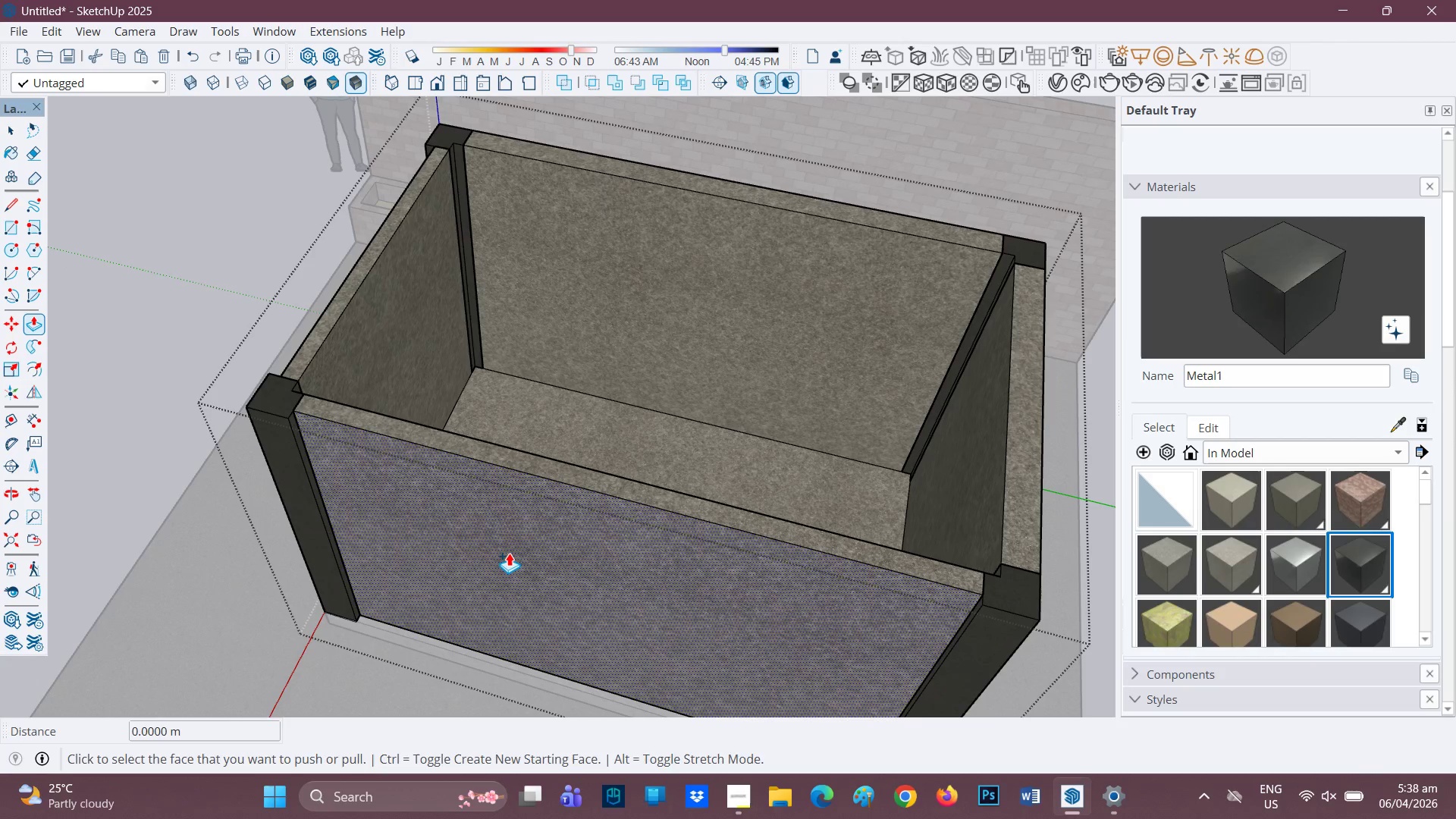 
left_click([509, 552])
 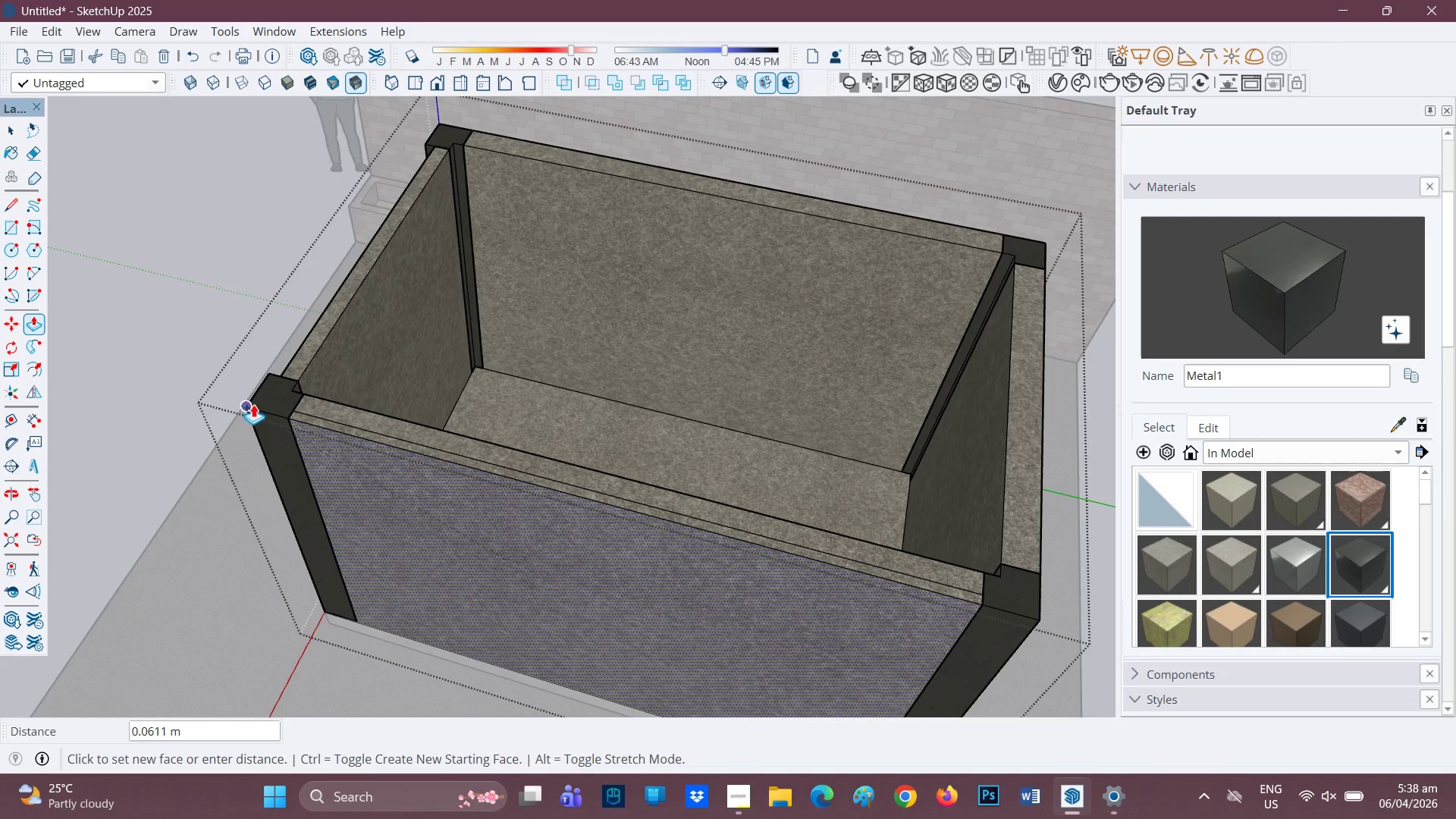 
left_click([259, 406])
 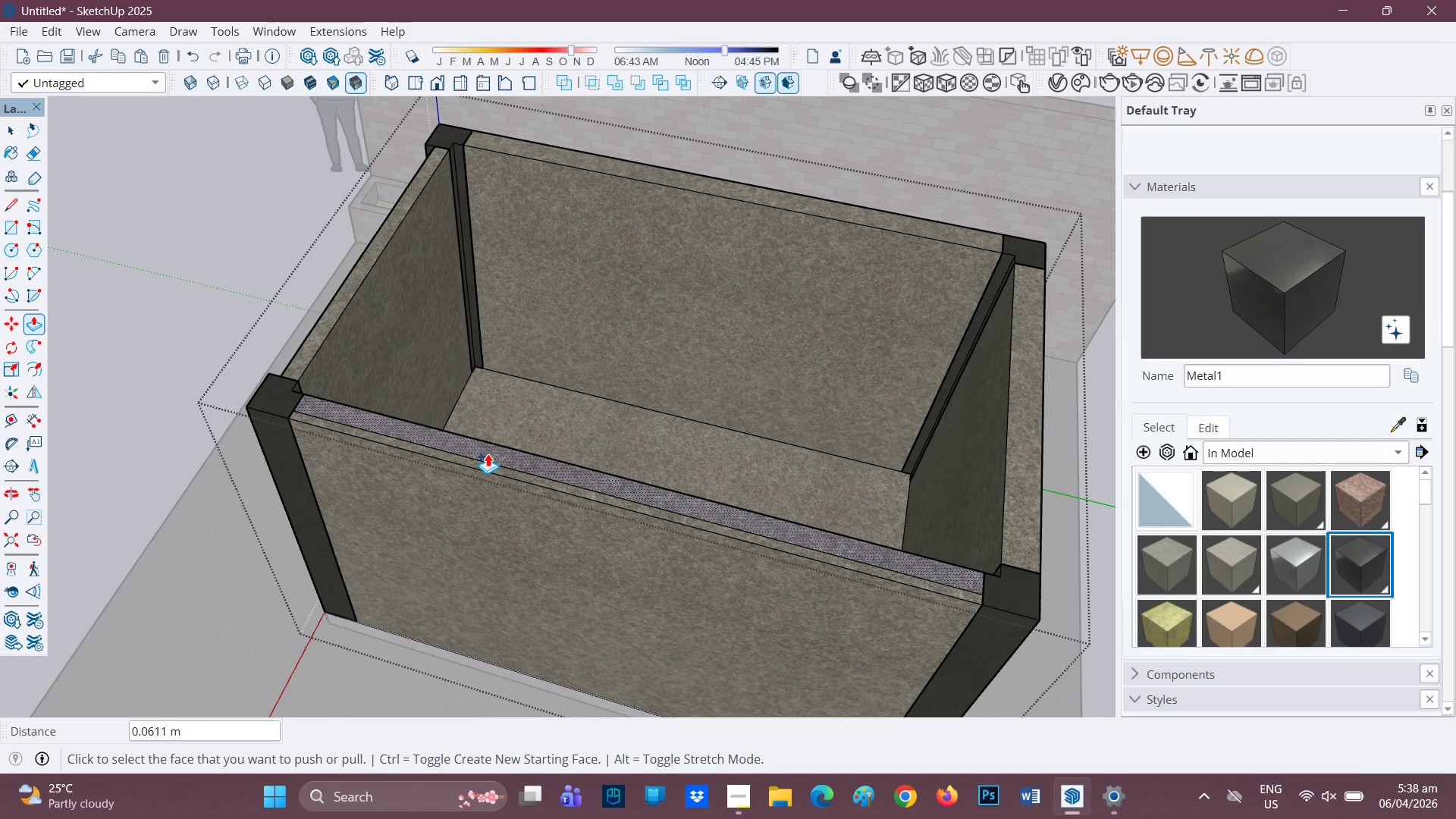 
key(P)
 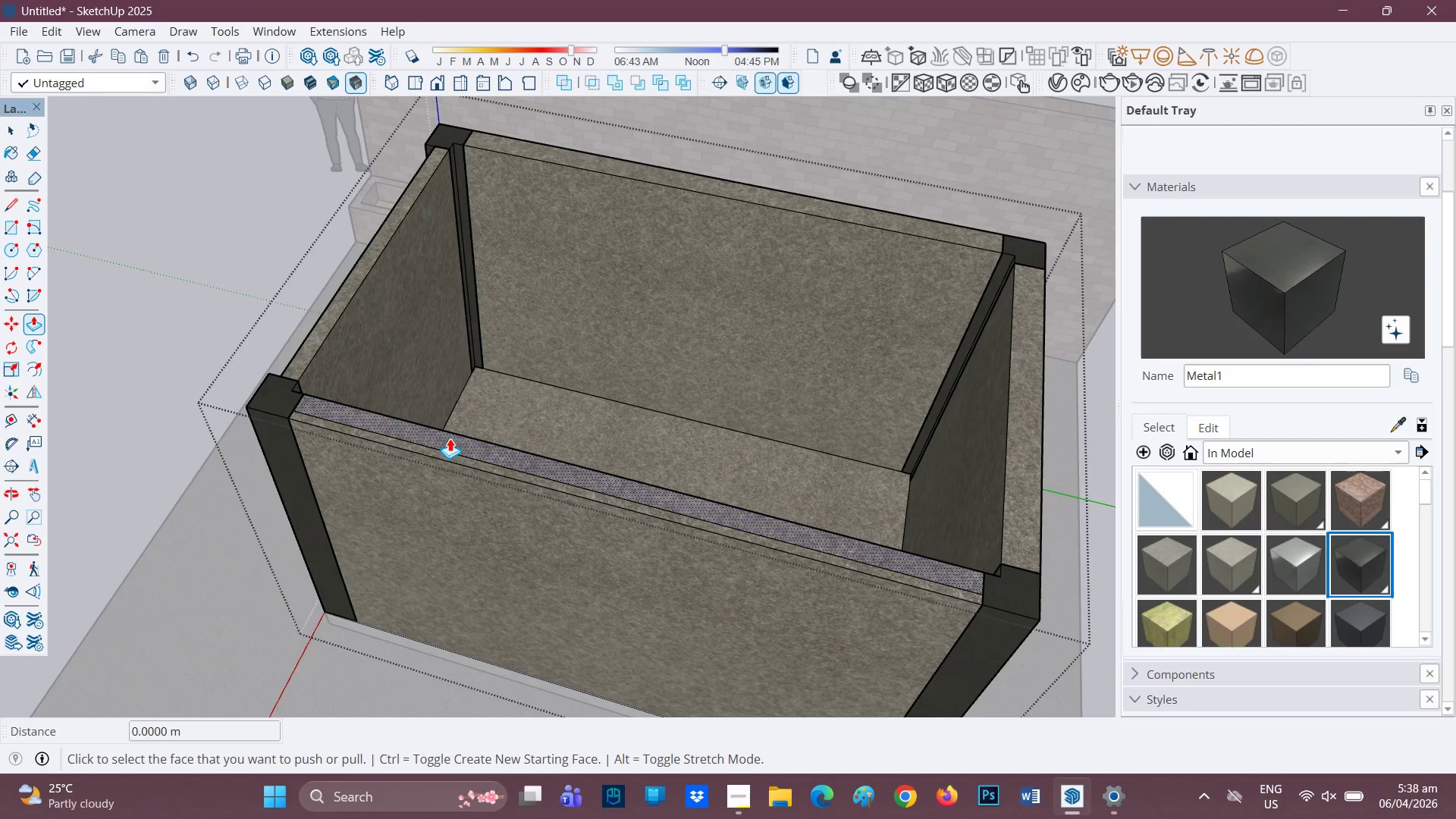 
left_click([450, 438])
 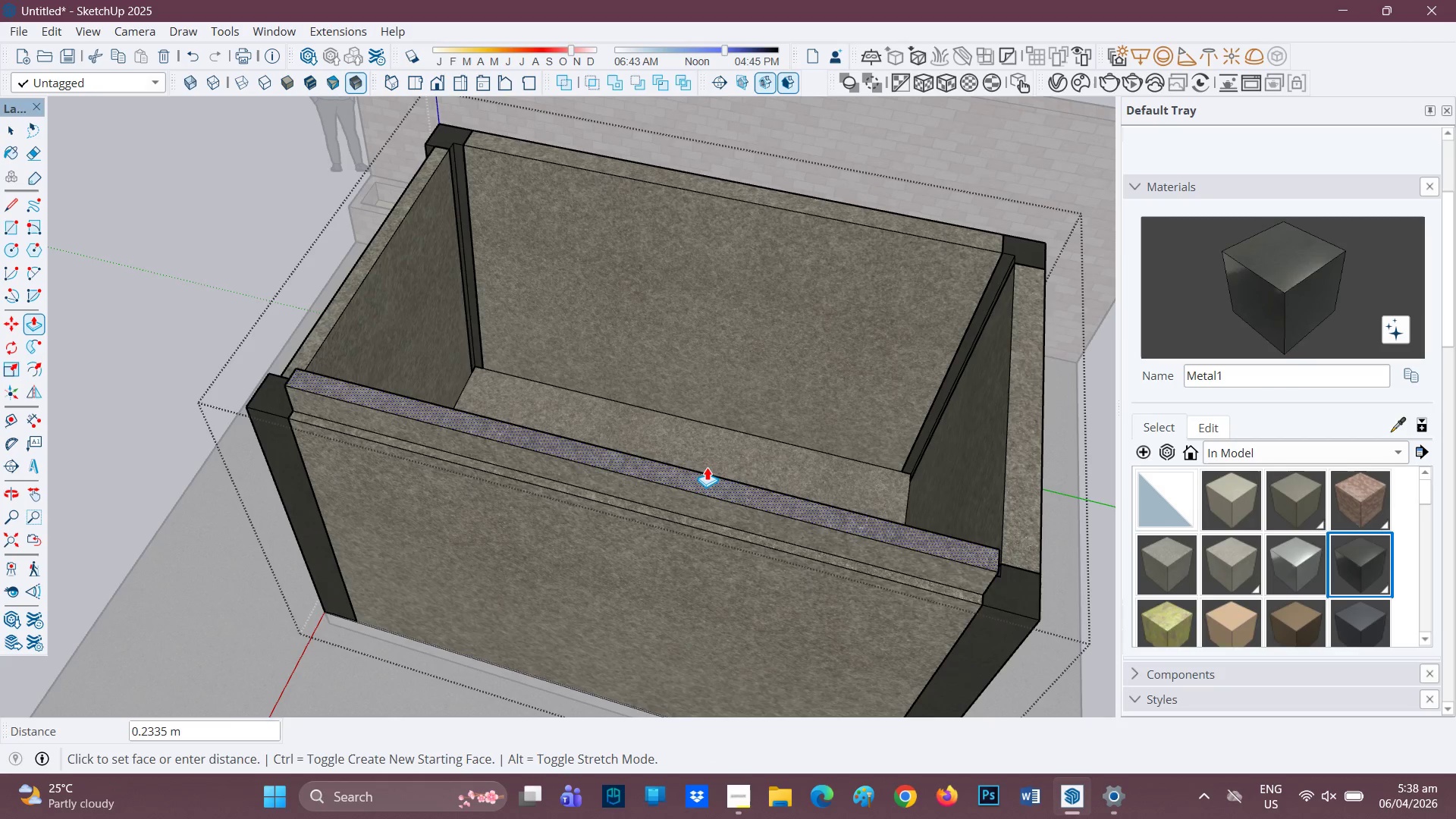 
key(Space)
 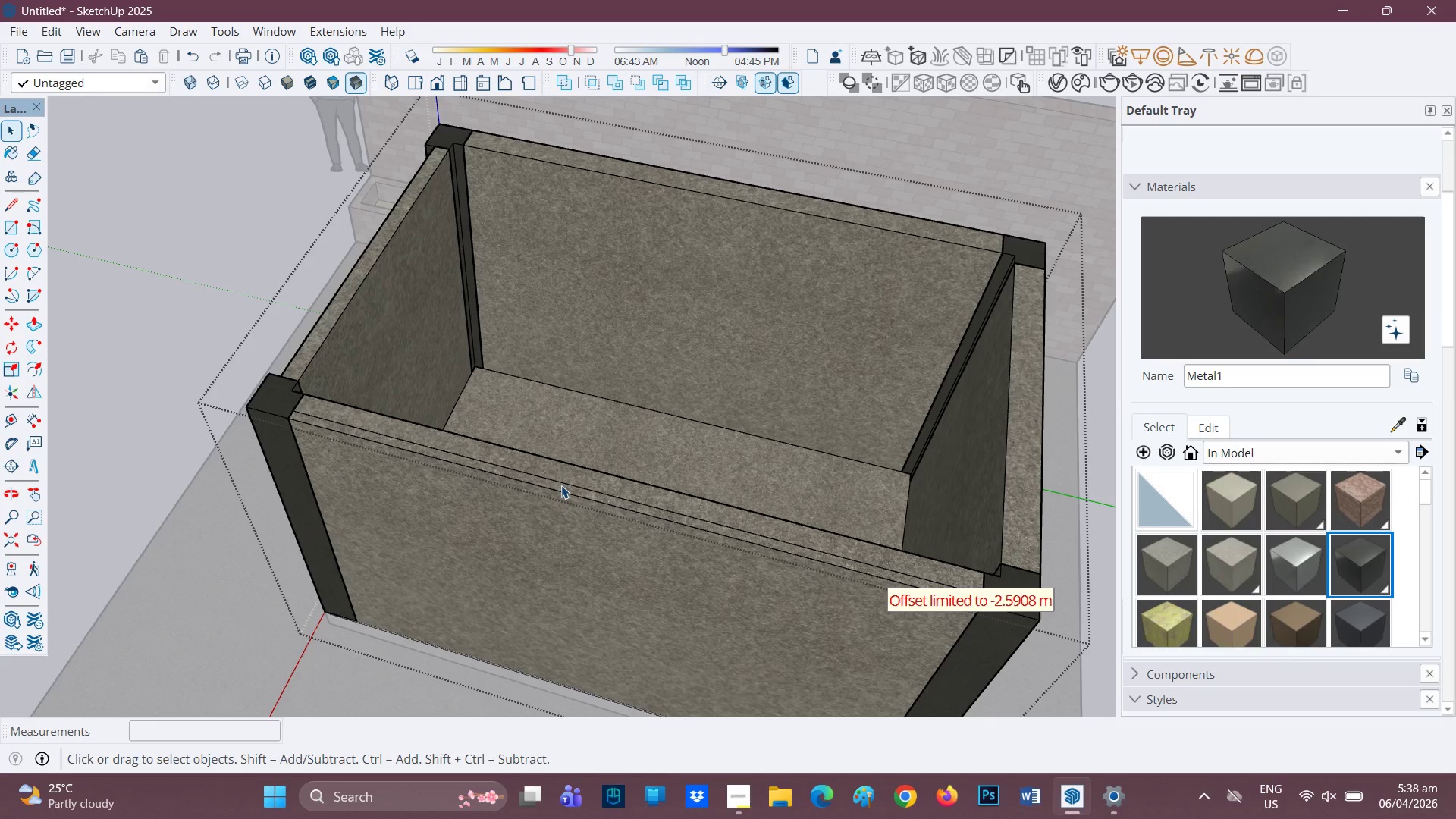 
scroll: coordinate [463, 447], scroll_direction: up, amount: 2.0
 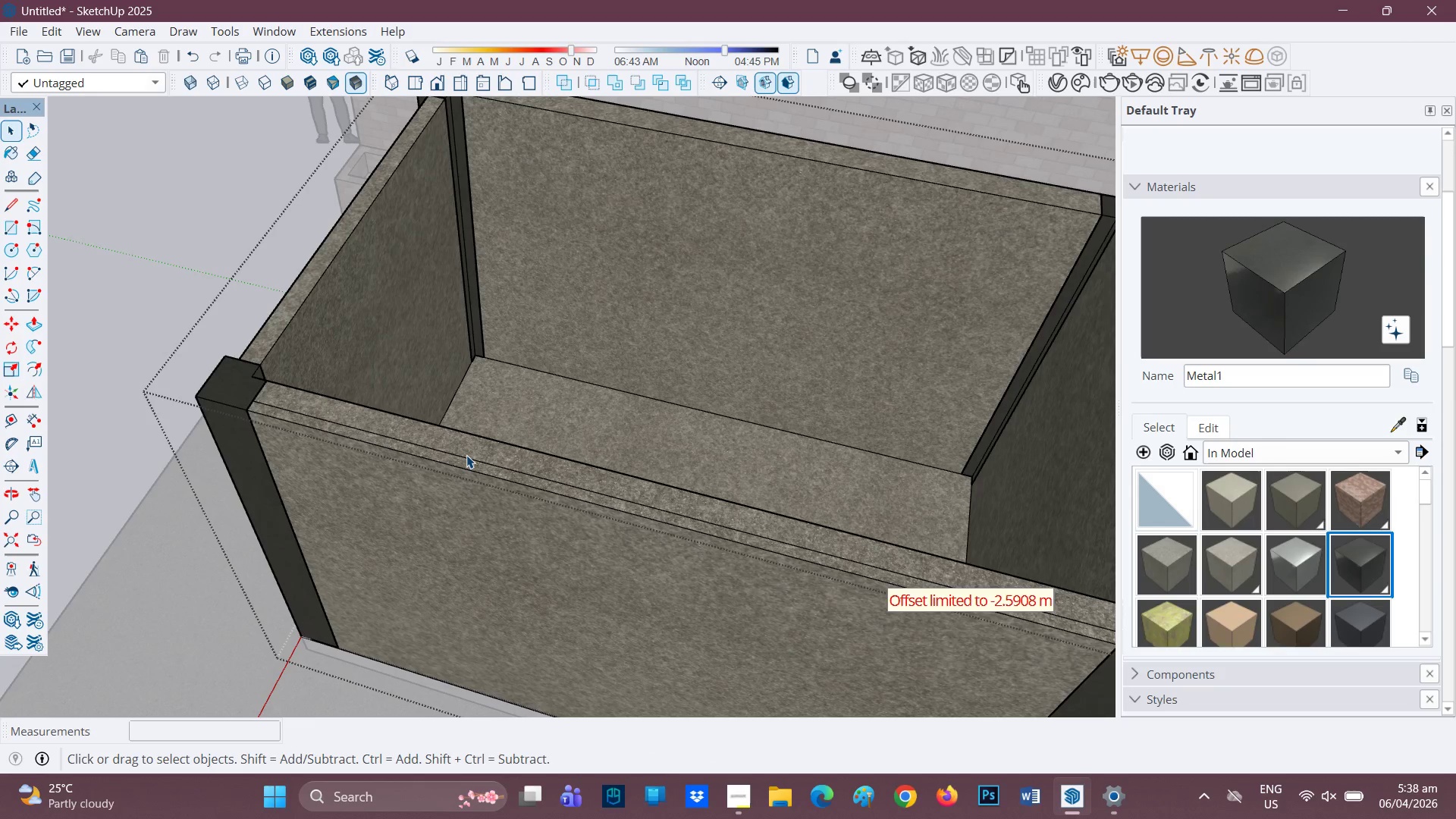 
key(E)
 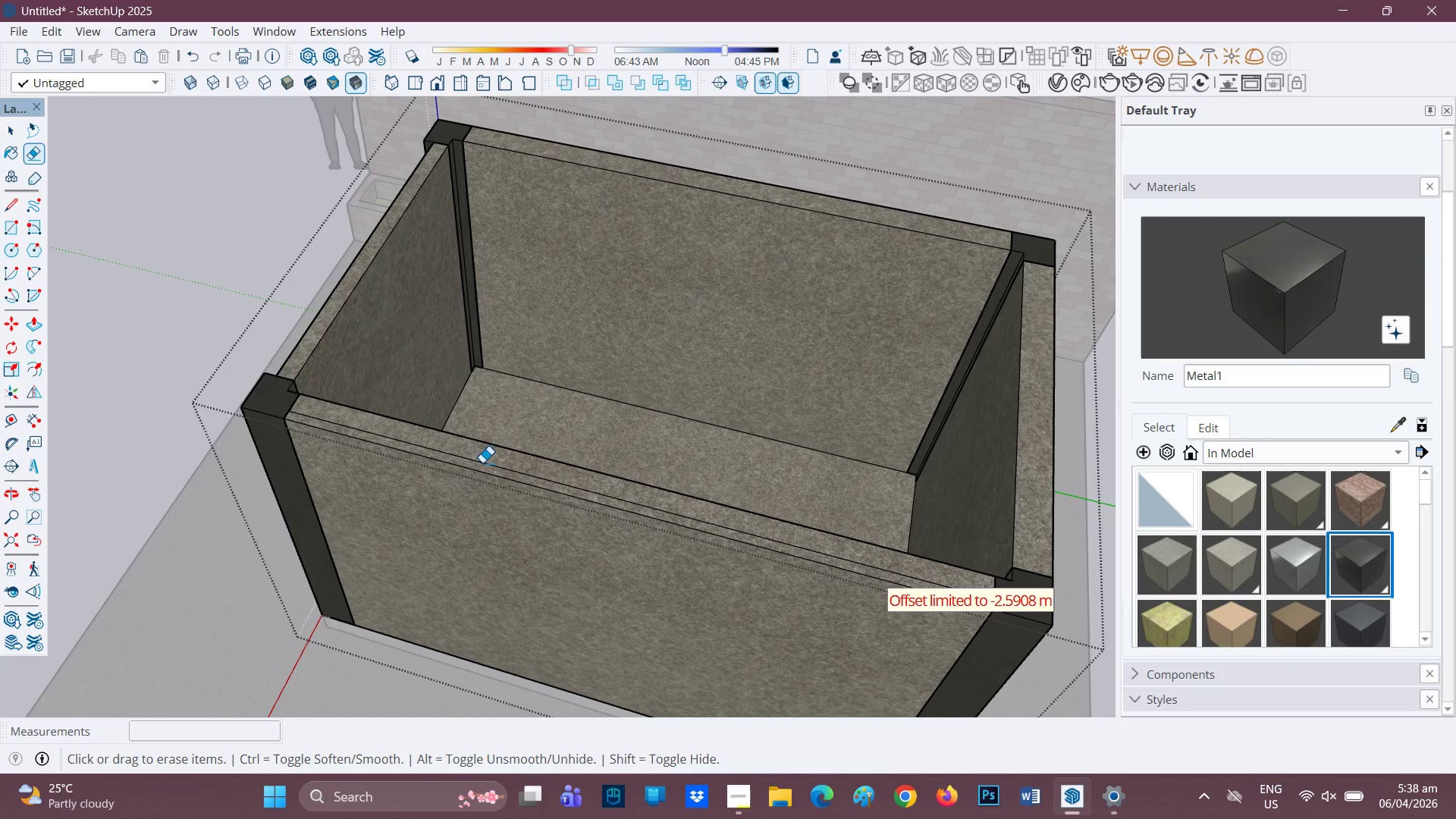 
scroll: coordinate [471, 464], scroll_direction: down, amount: 1.0
 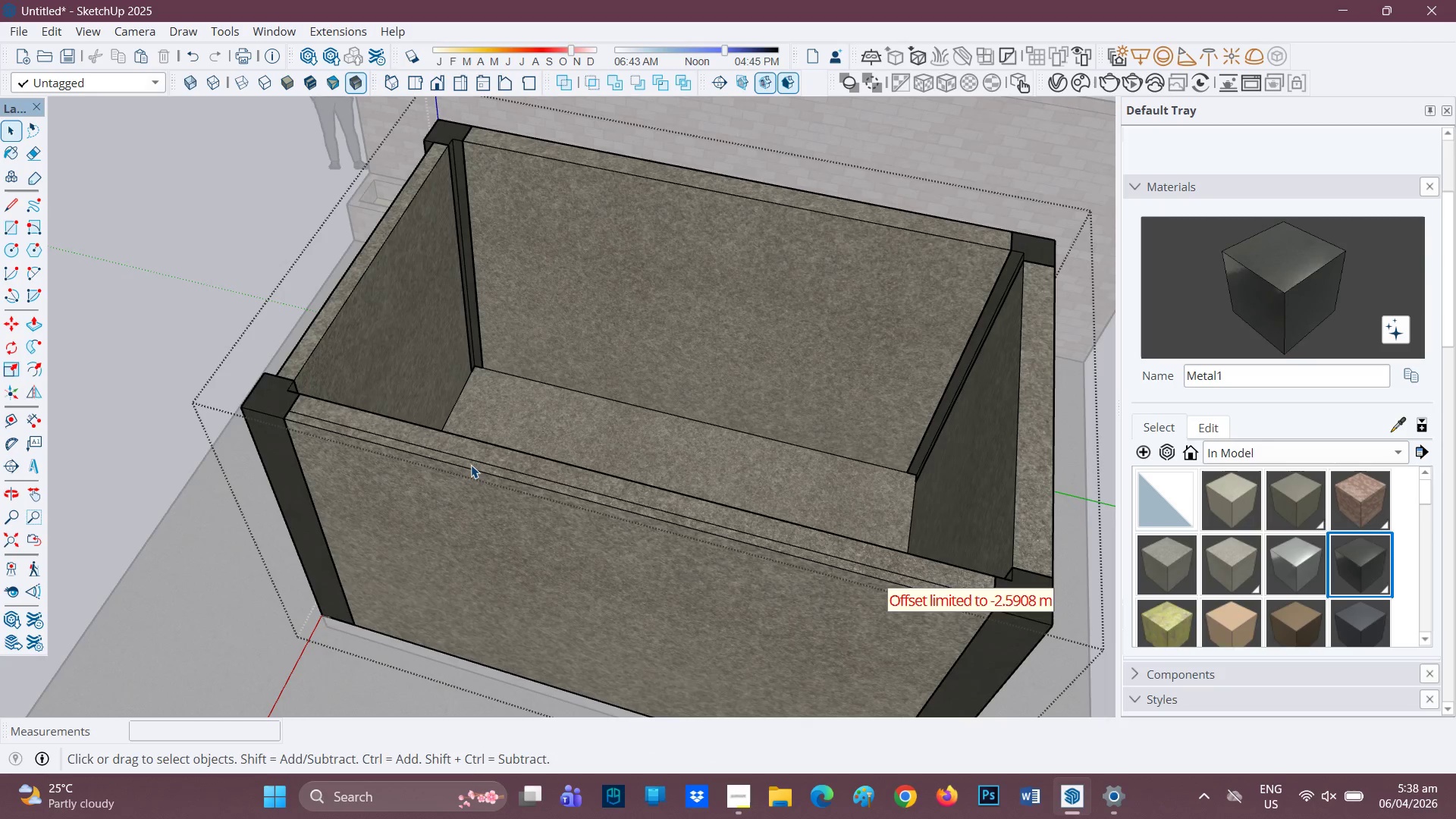 
left_click([483, 465])
 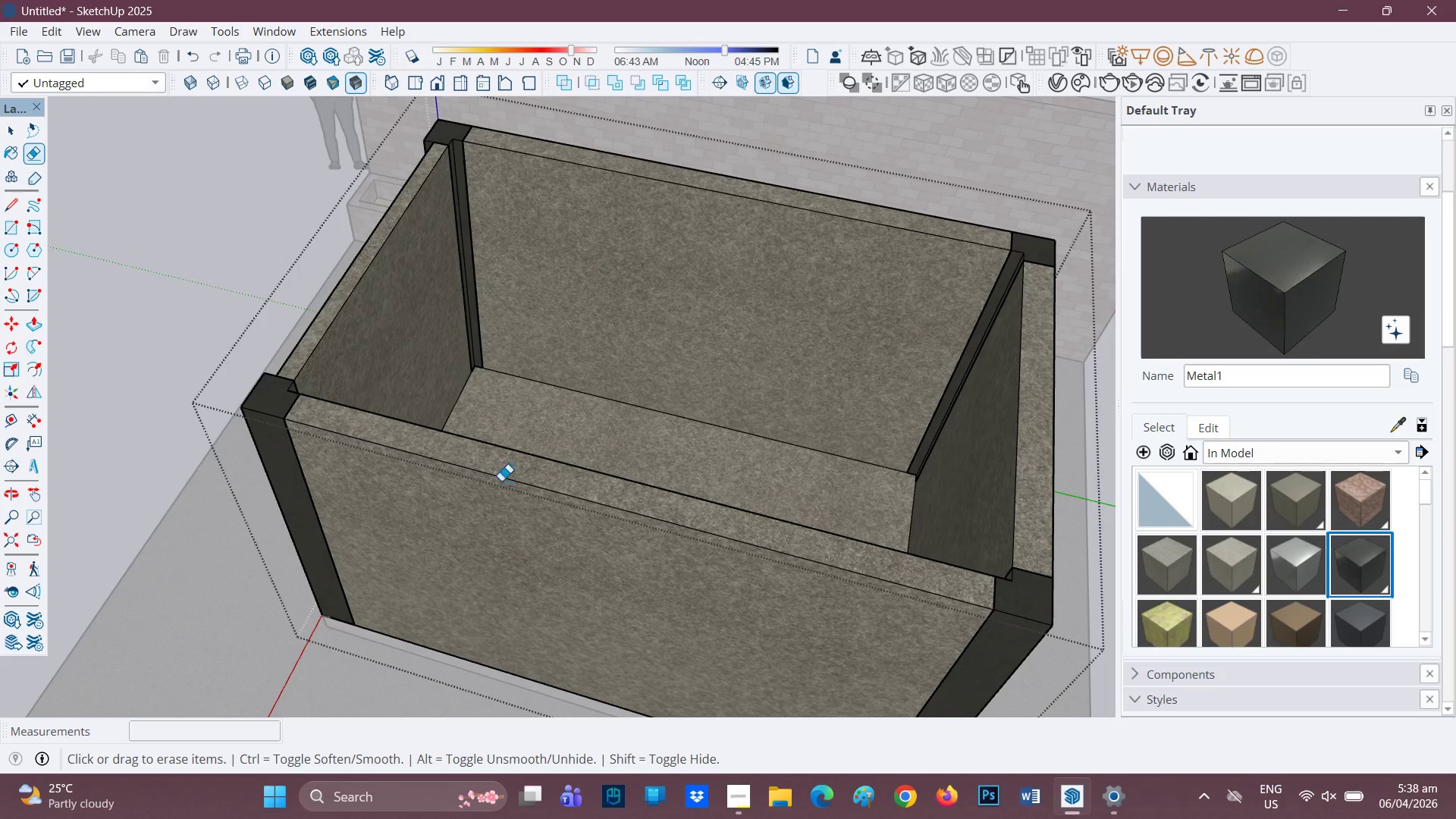 
key(P)
 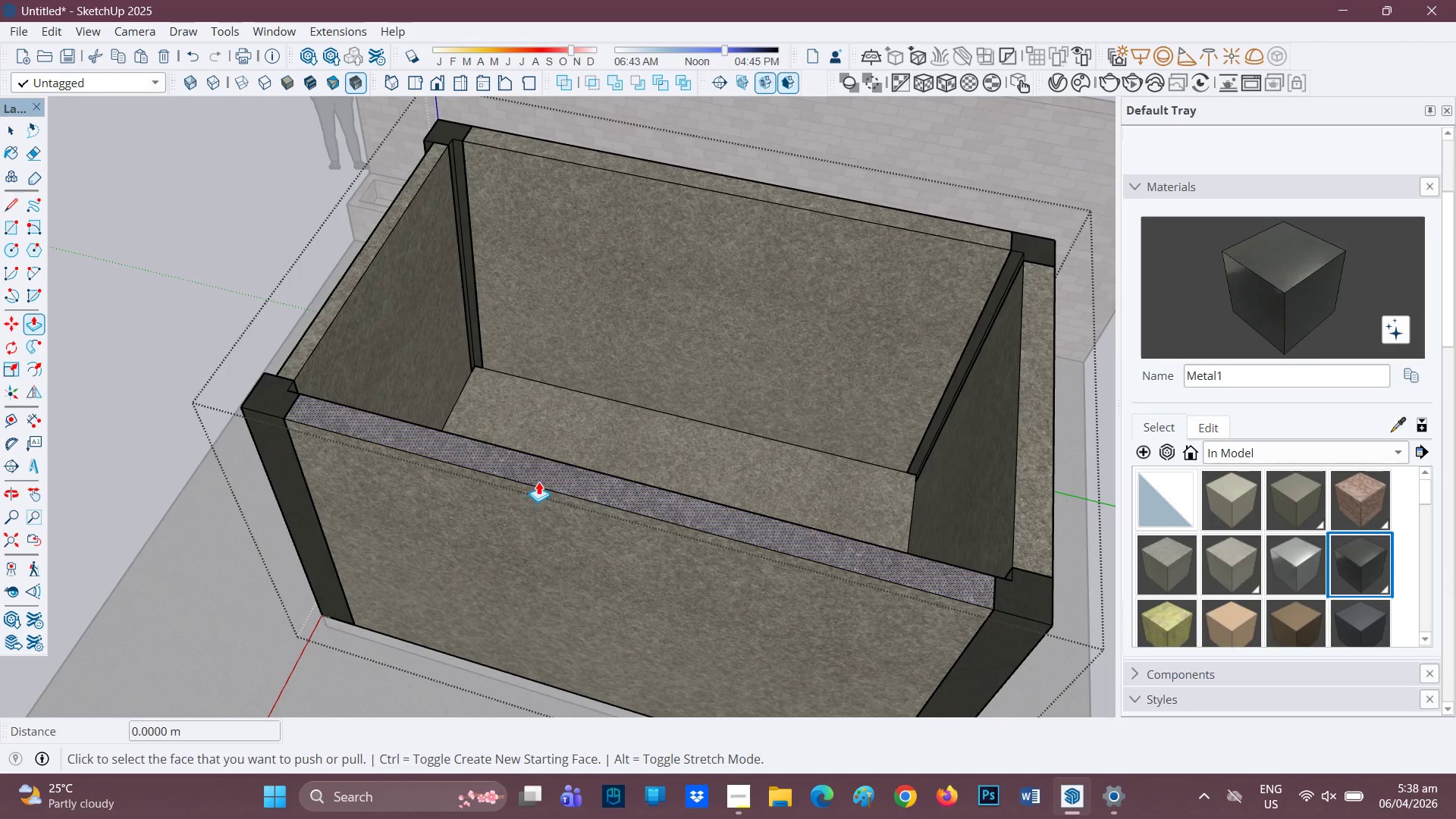 
left_click([542, 475])
 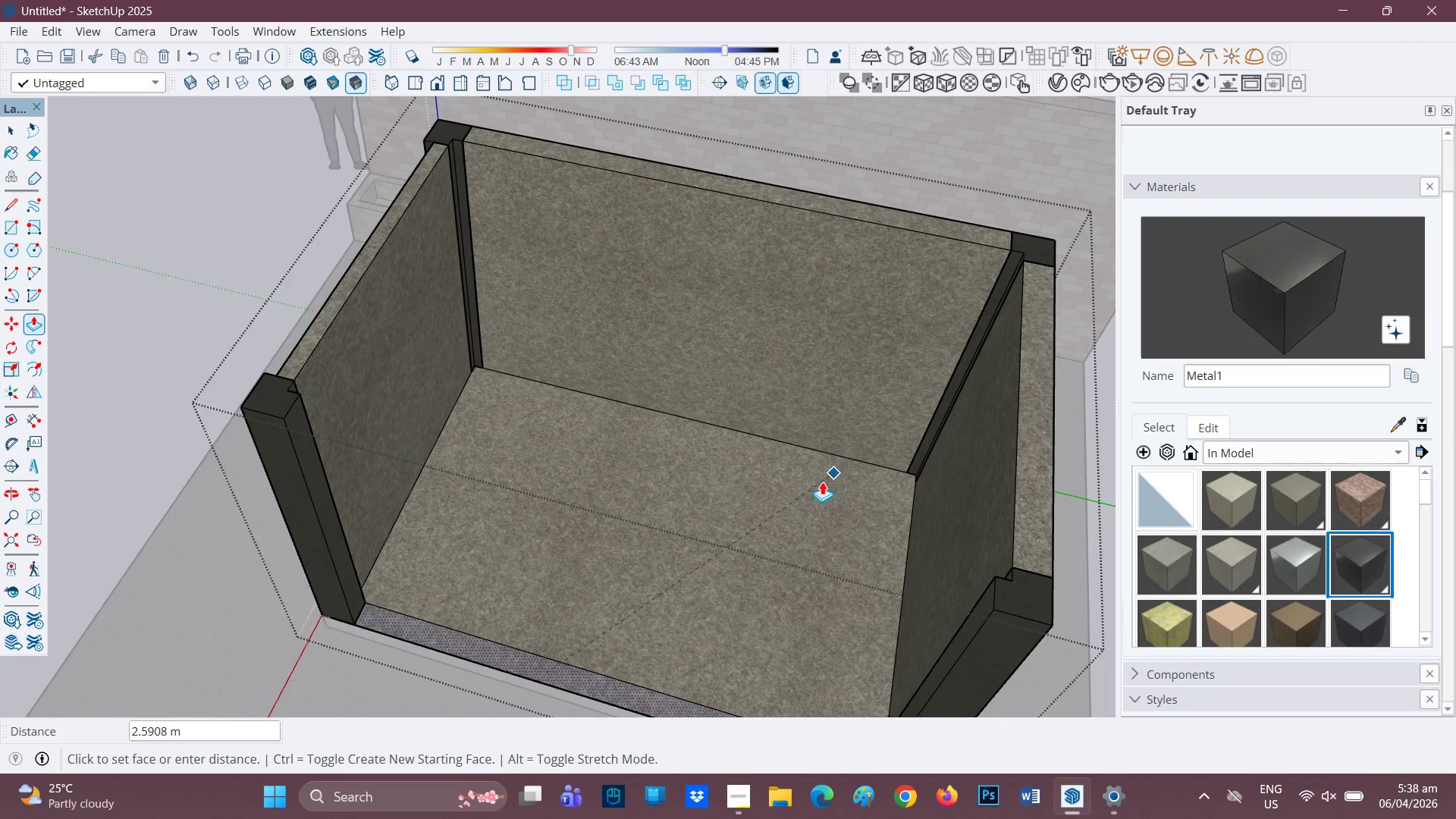 
left_click([820, 482])
 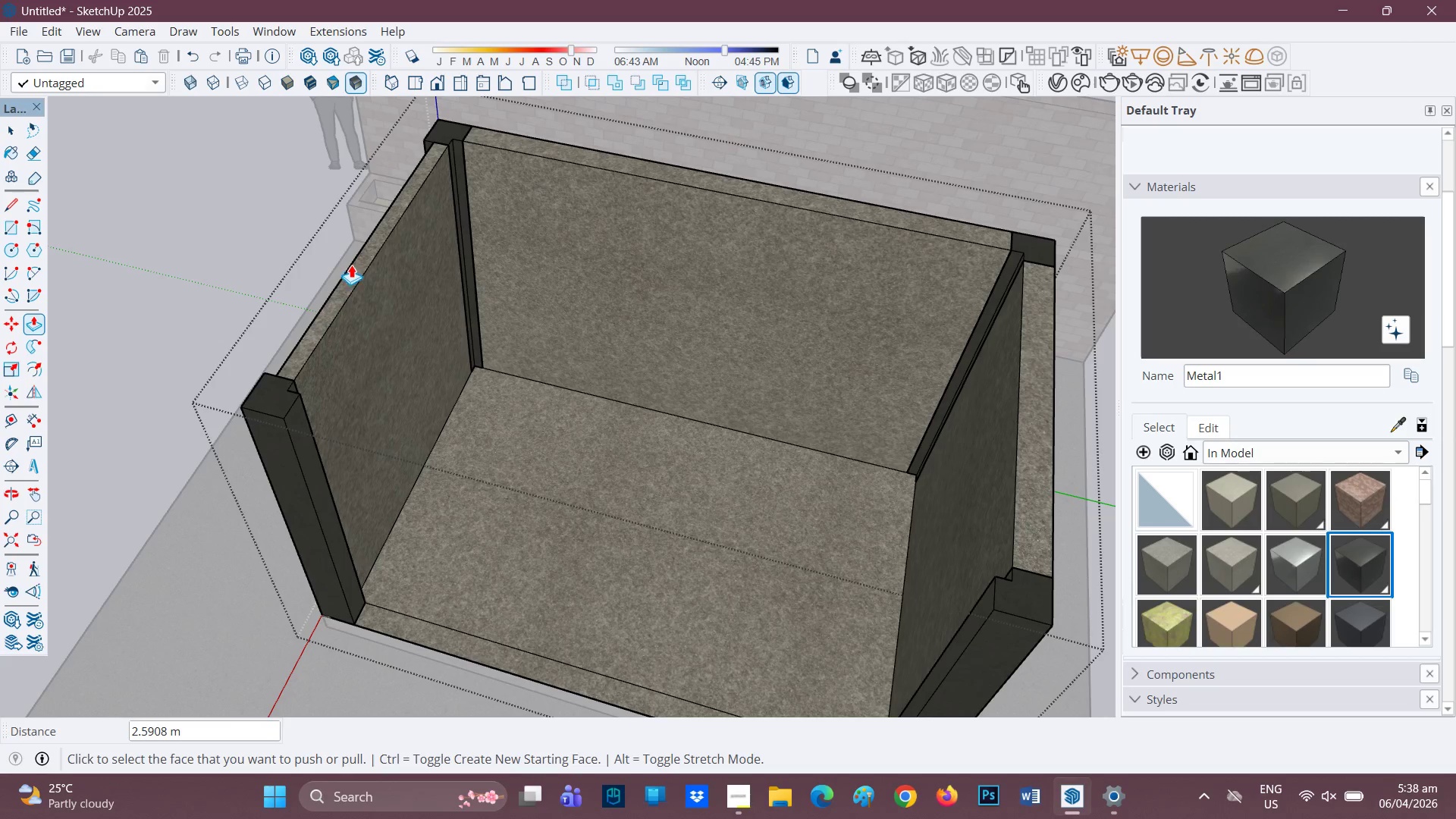 
left_click([356, 276])
 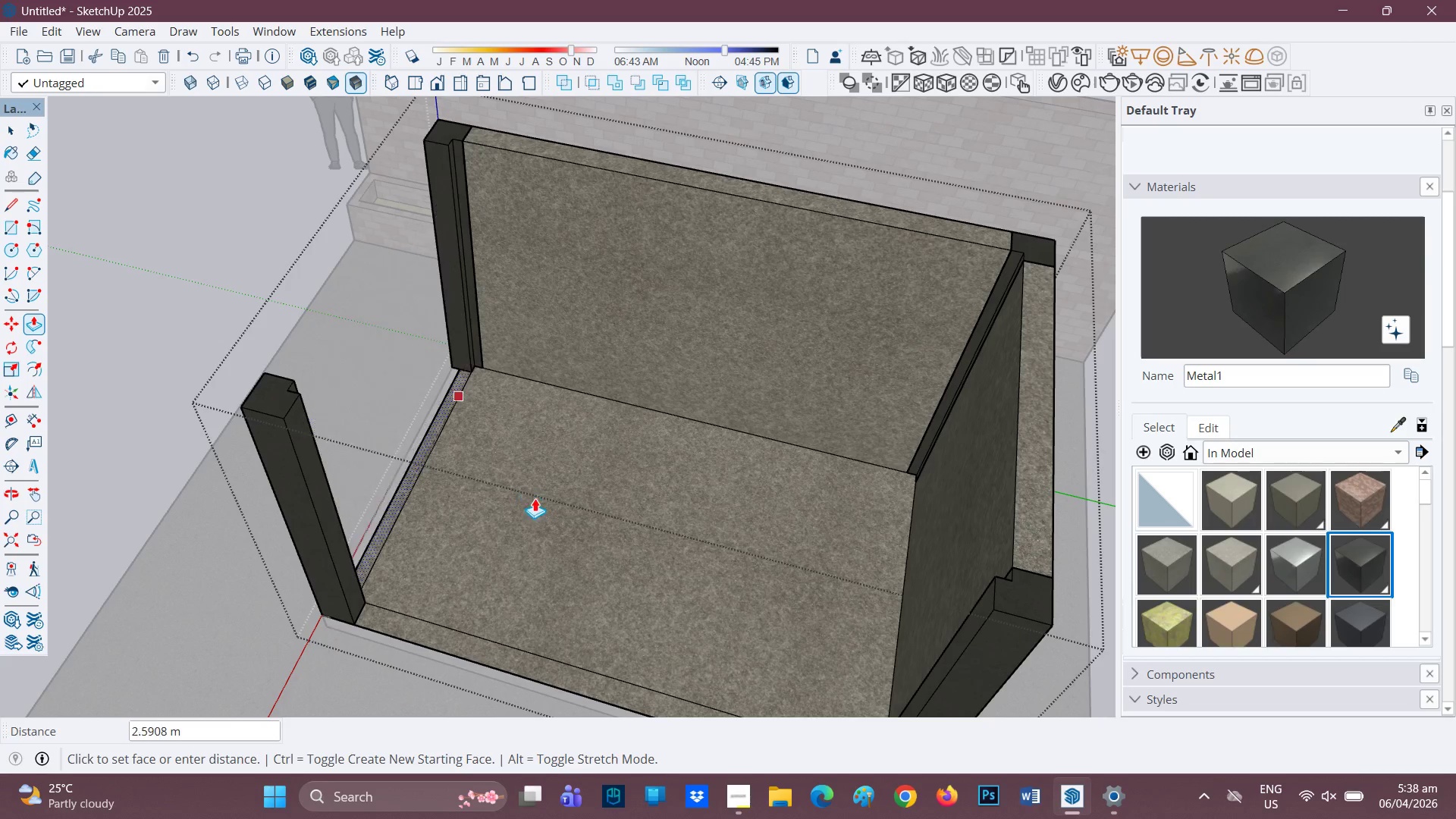 
left_click([542, 521])
 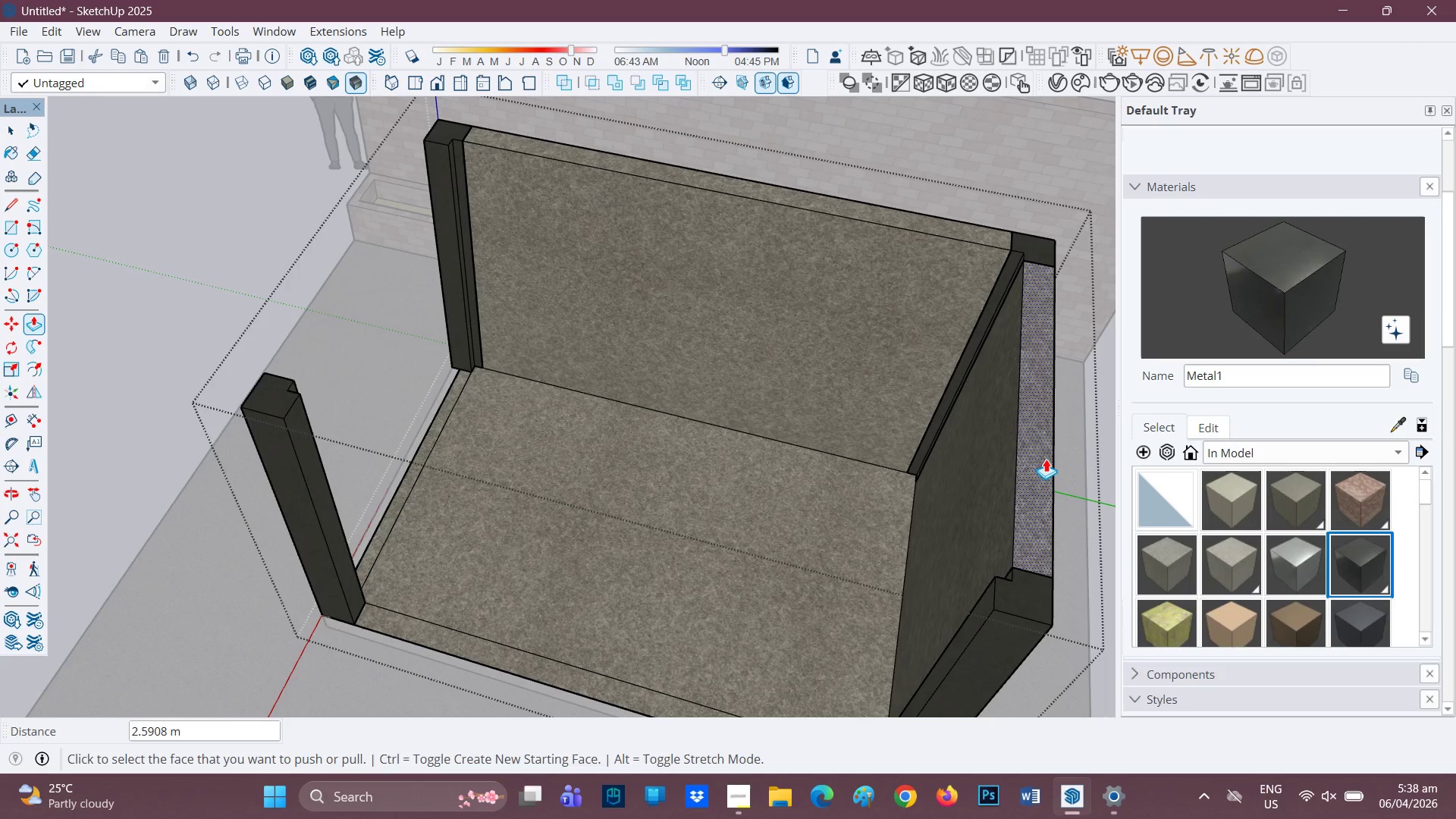 
left_click([1040, 460])
 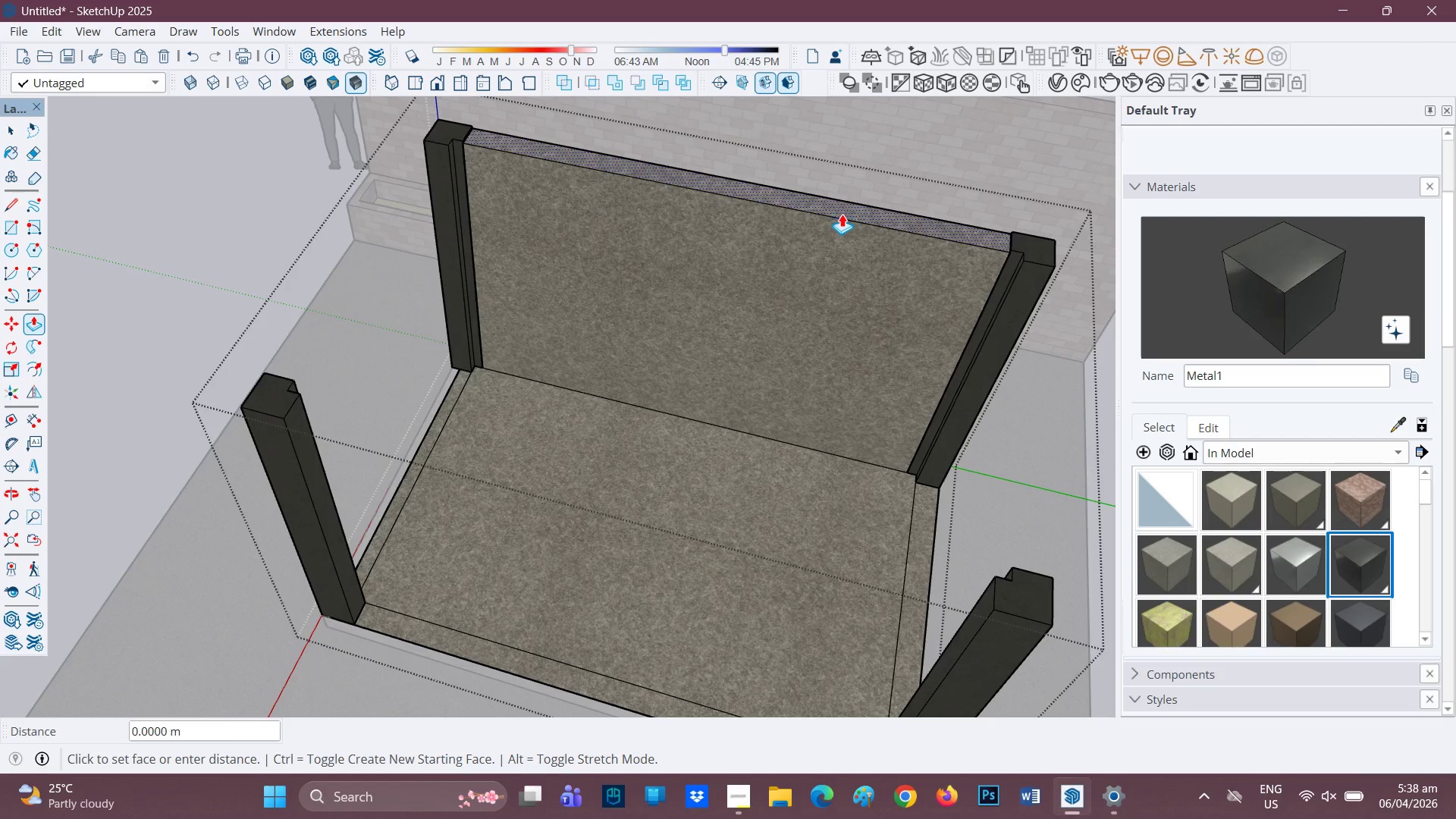 
wait(5.19)
 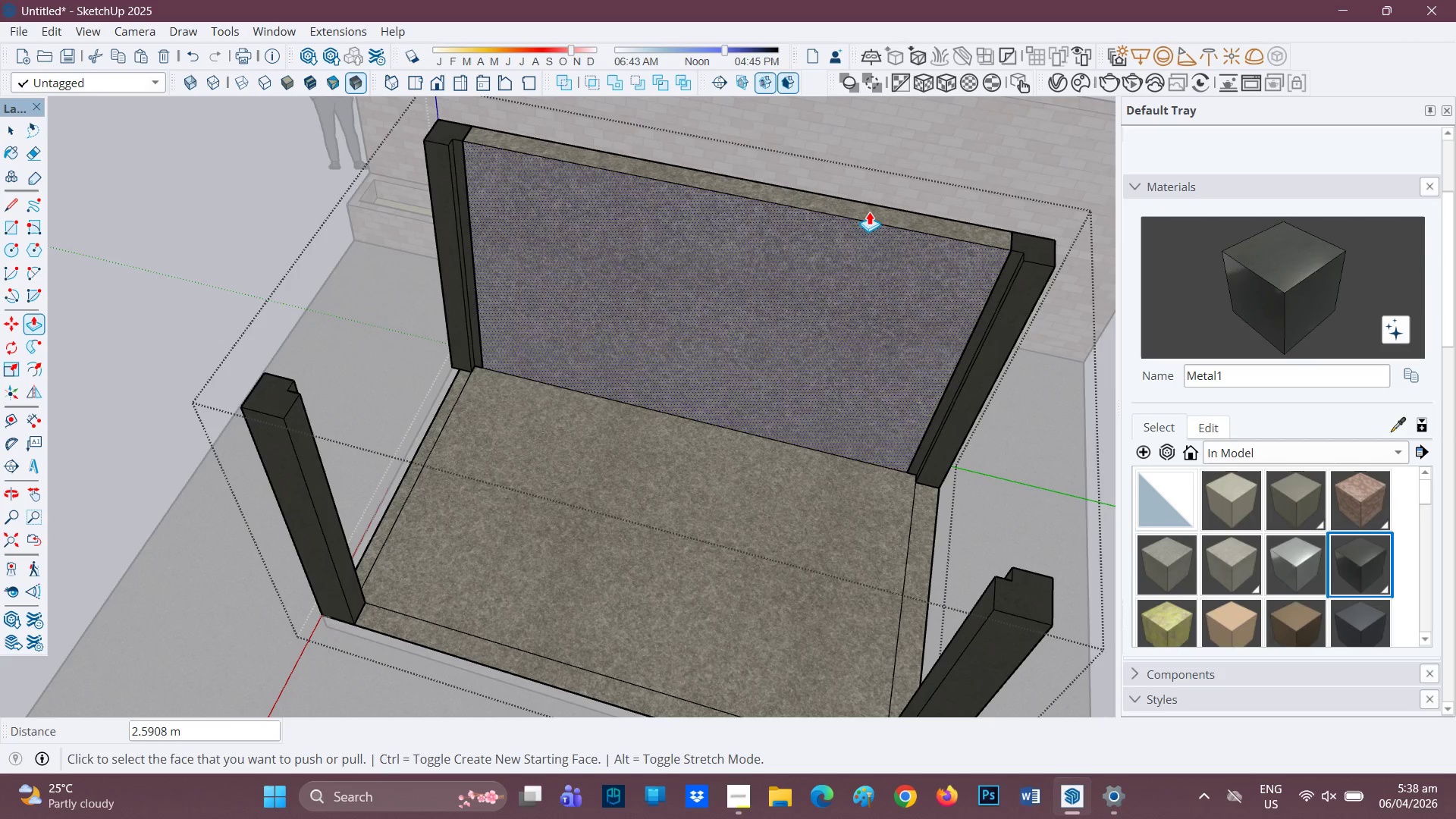 
left_click([684, 466])
 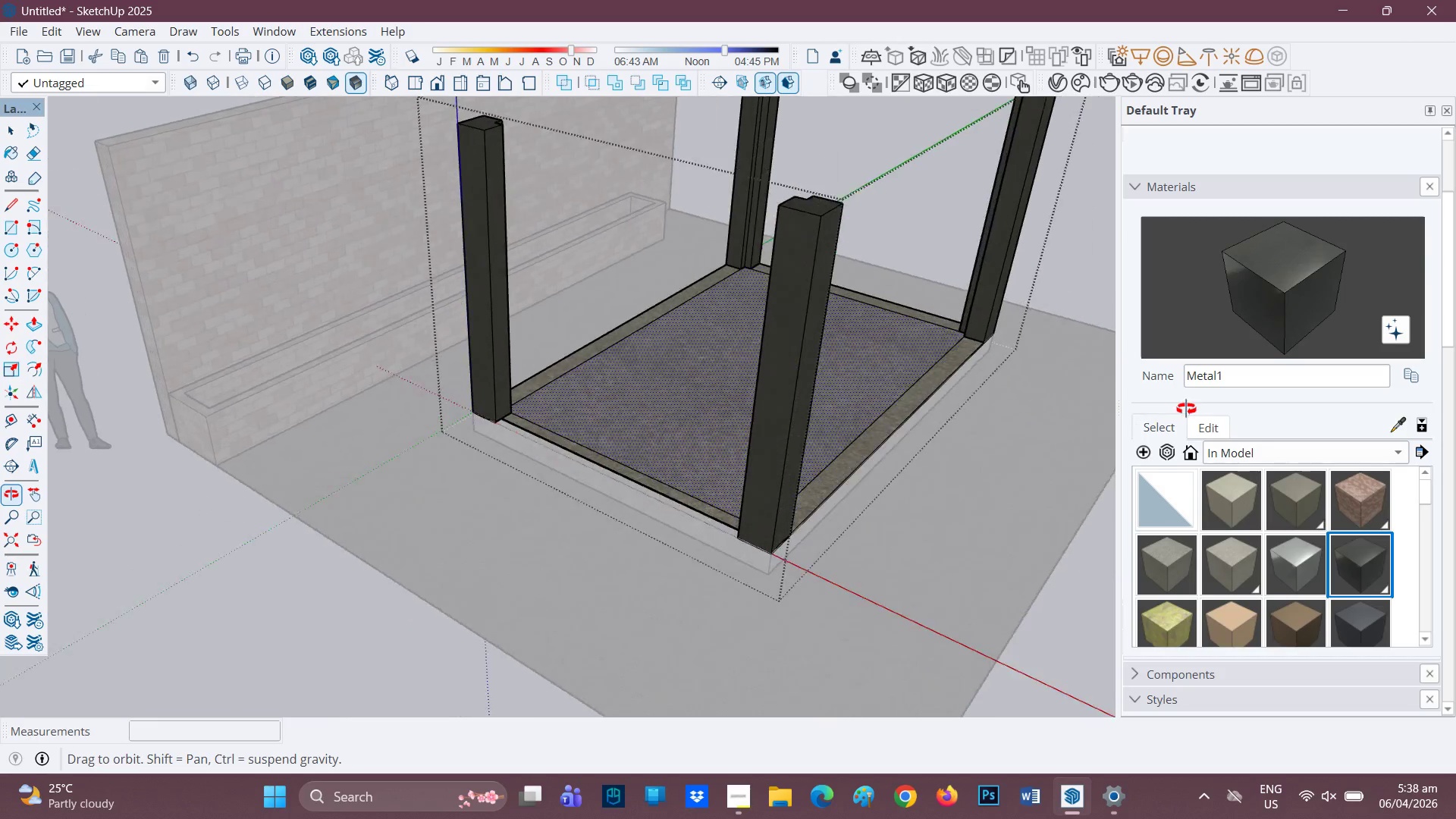 
scroll: coordinate [767, 500], scroll_direction: down, amount: 2.0
 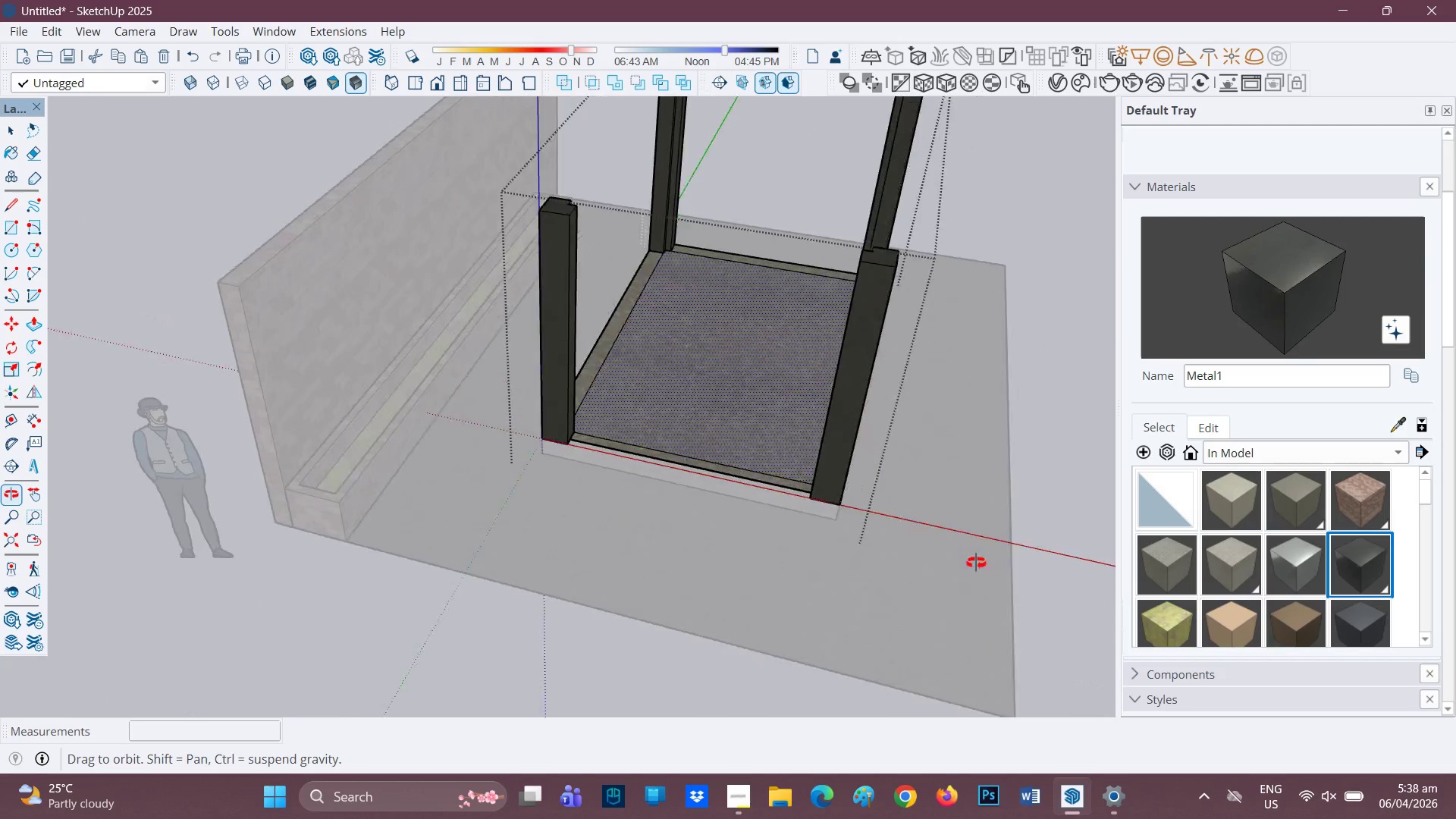 
scroll: coordinate [915, 509], scroll_direction: up, amount: 17.0
 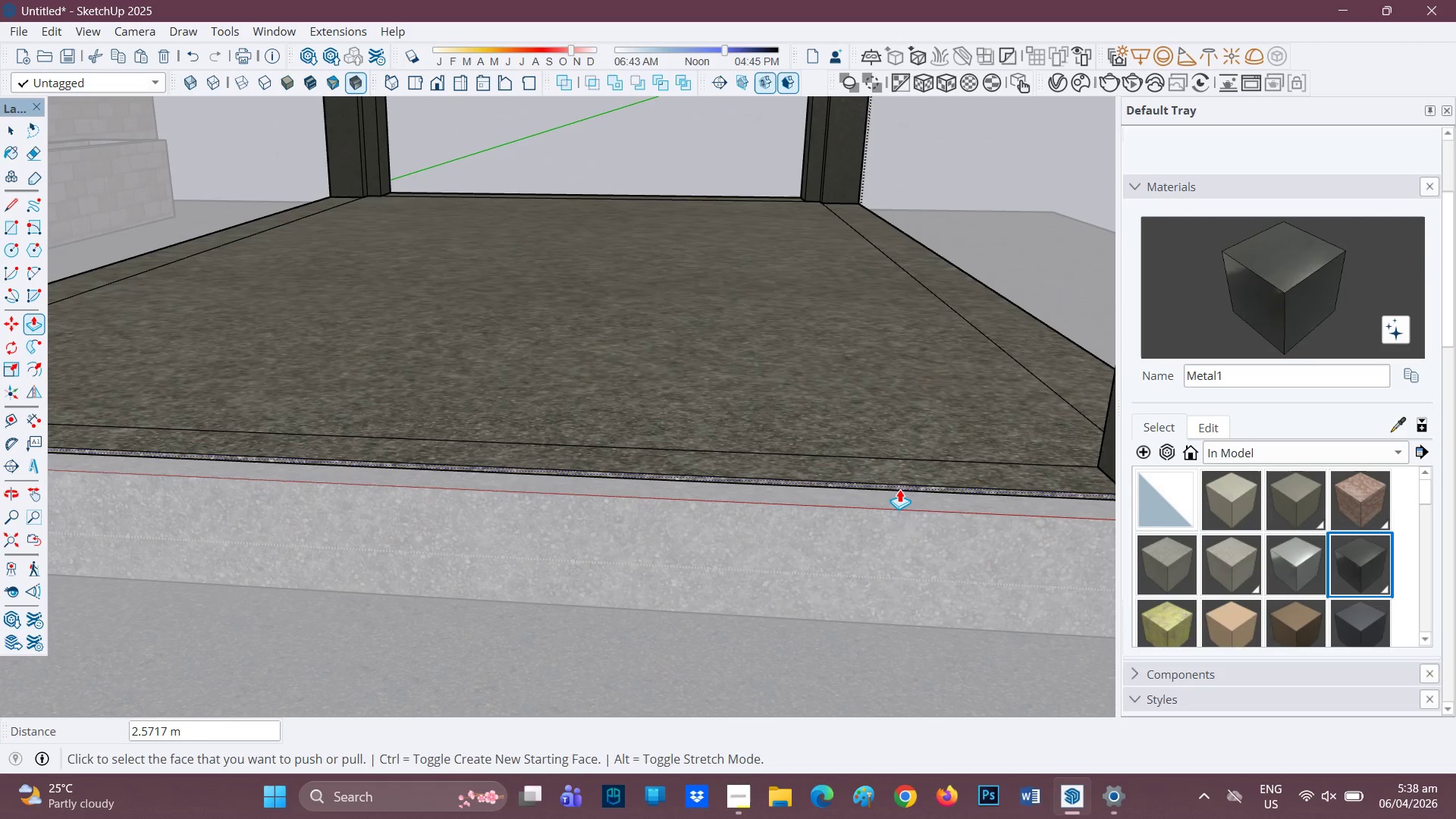 
left_click([893, 488])
 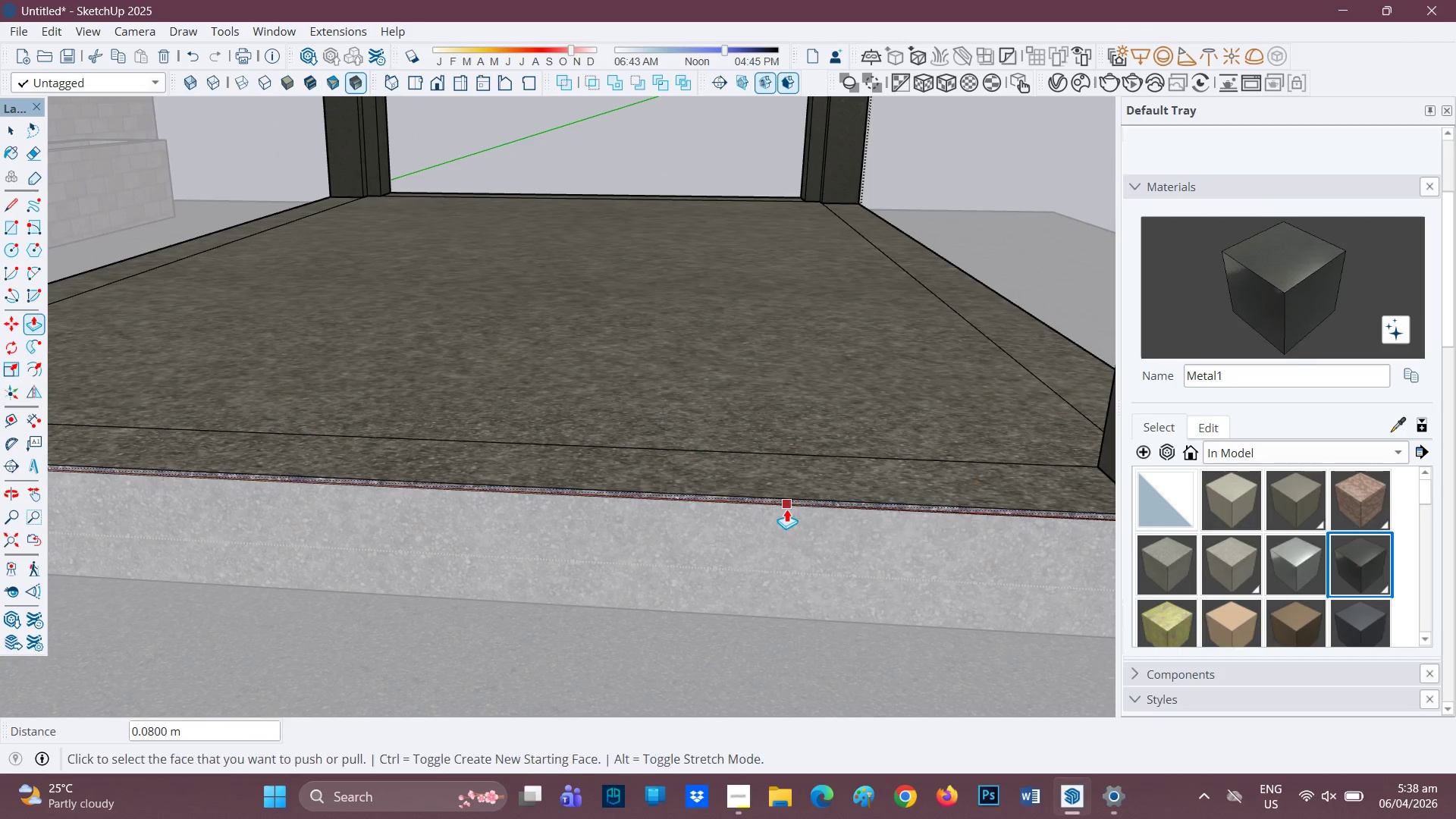 
scroll: coordinate [938, 469], scroll_direction: down, amount: 10.0
 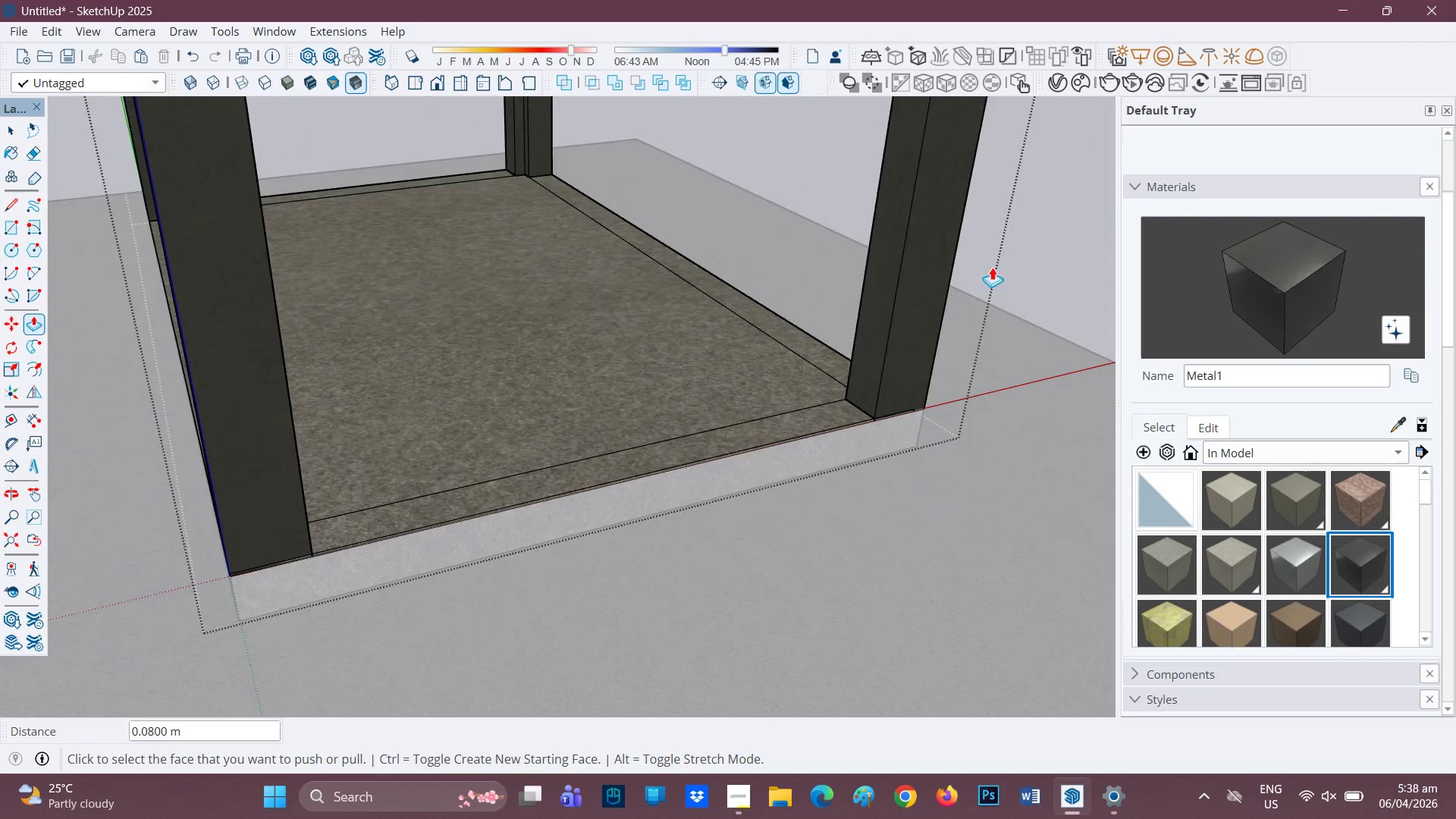 
key(Space)
 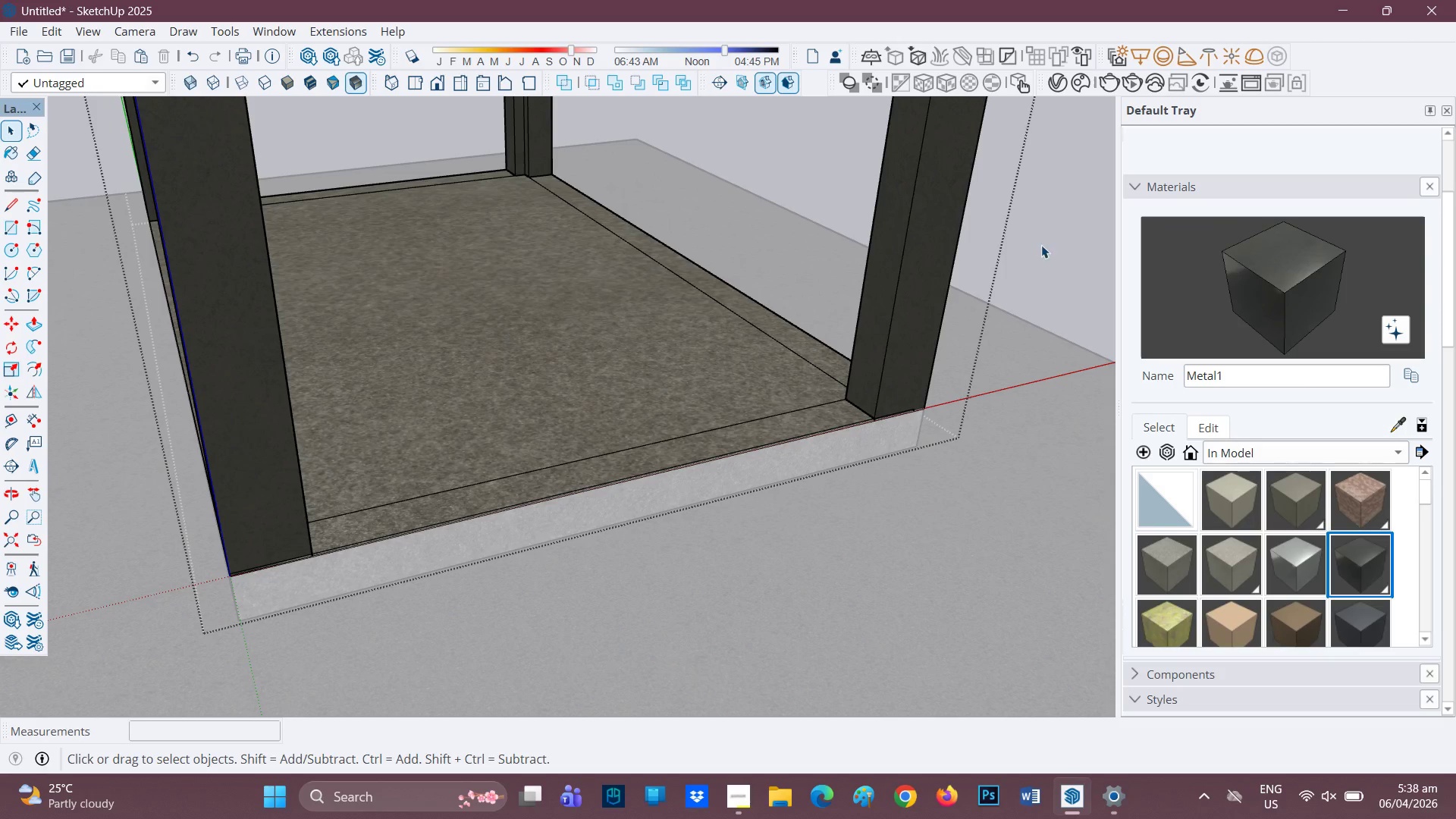 
left_click([1041, 244])
 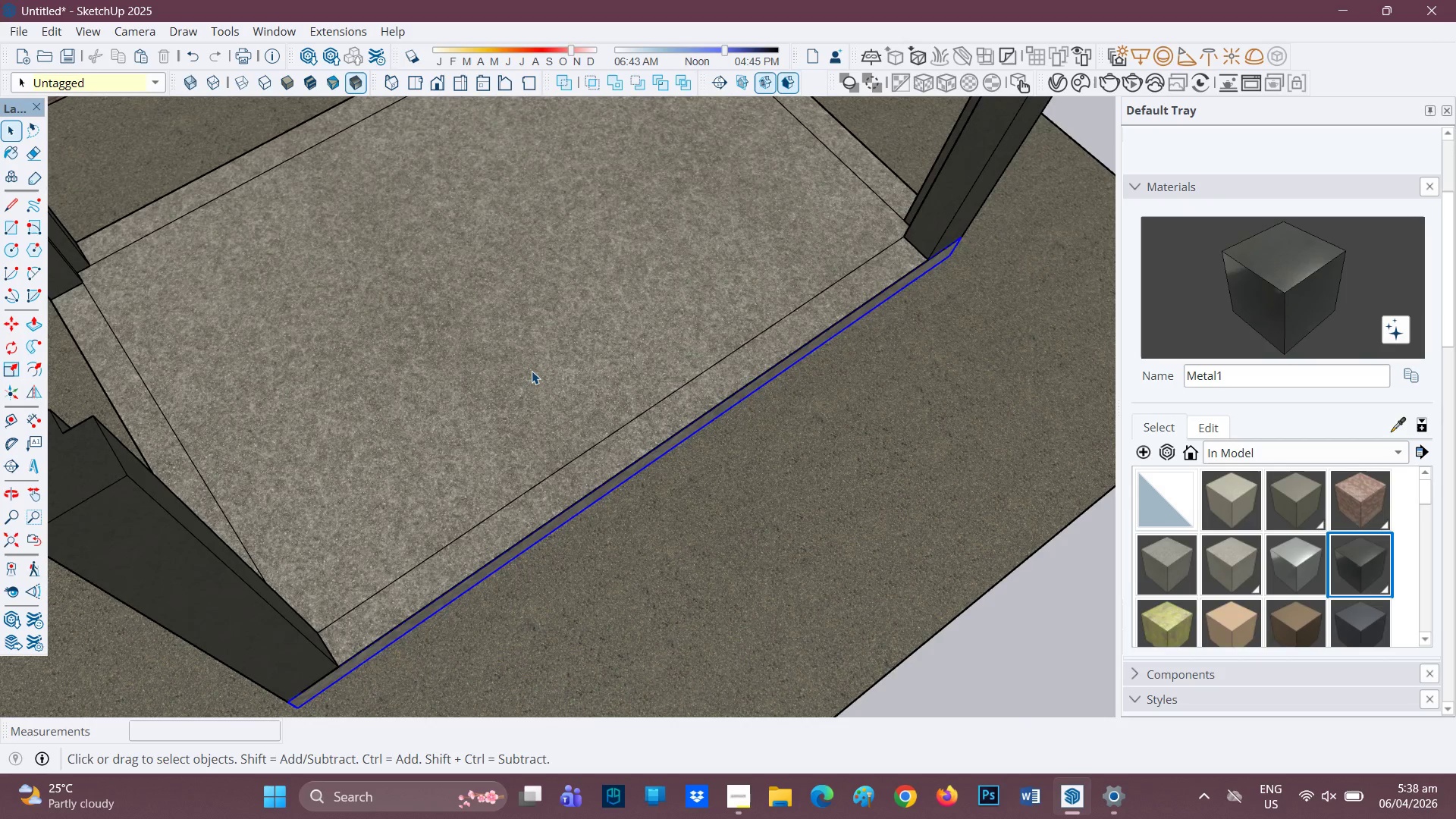 
double_click([528, 318])
 